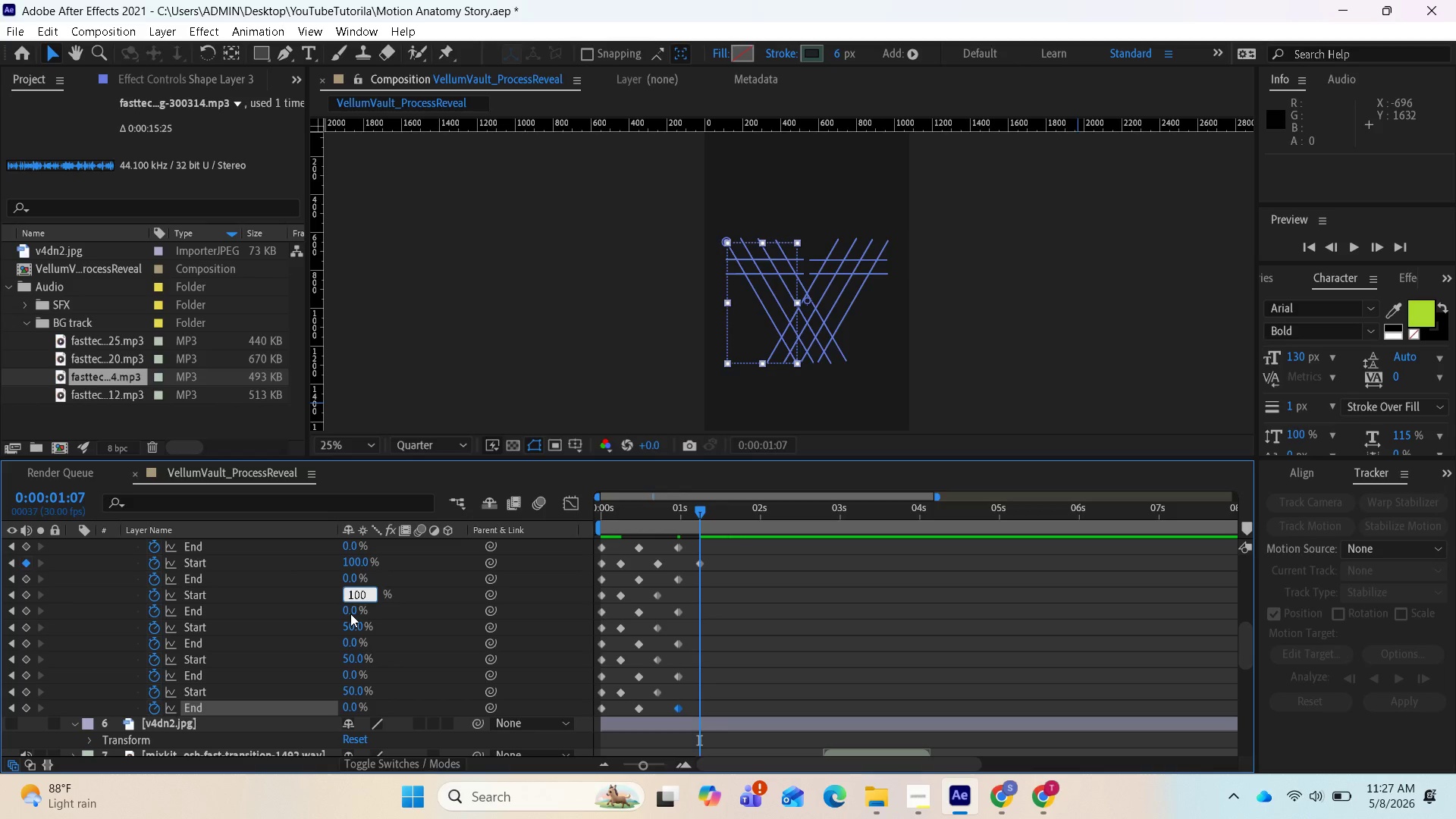 
key(Enter)
 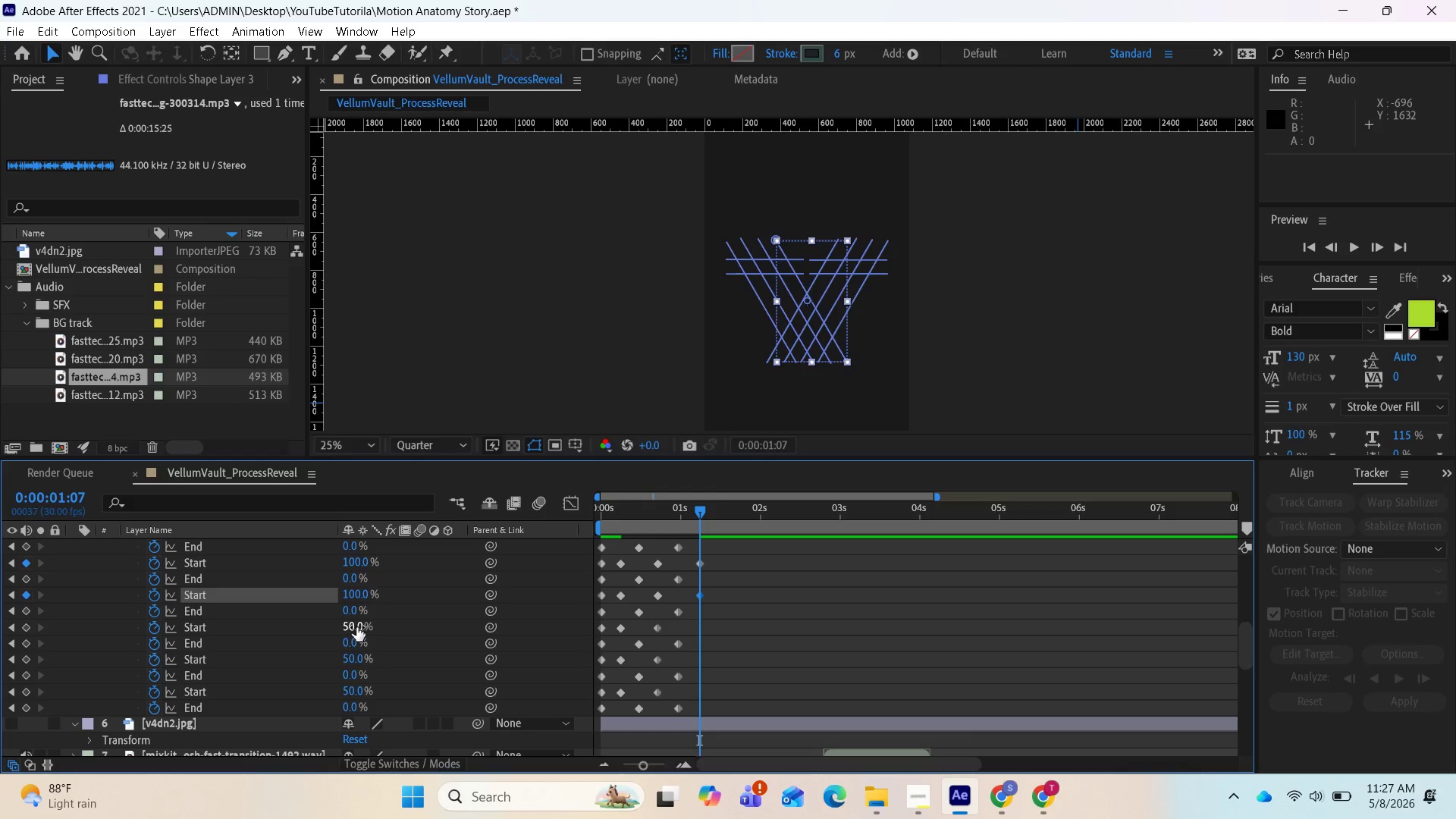 
left_click([356, 629])
 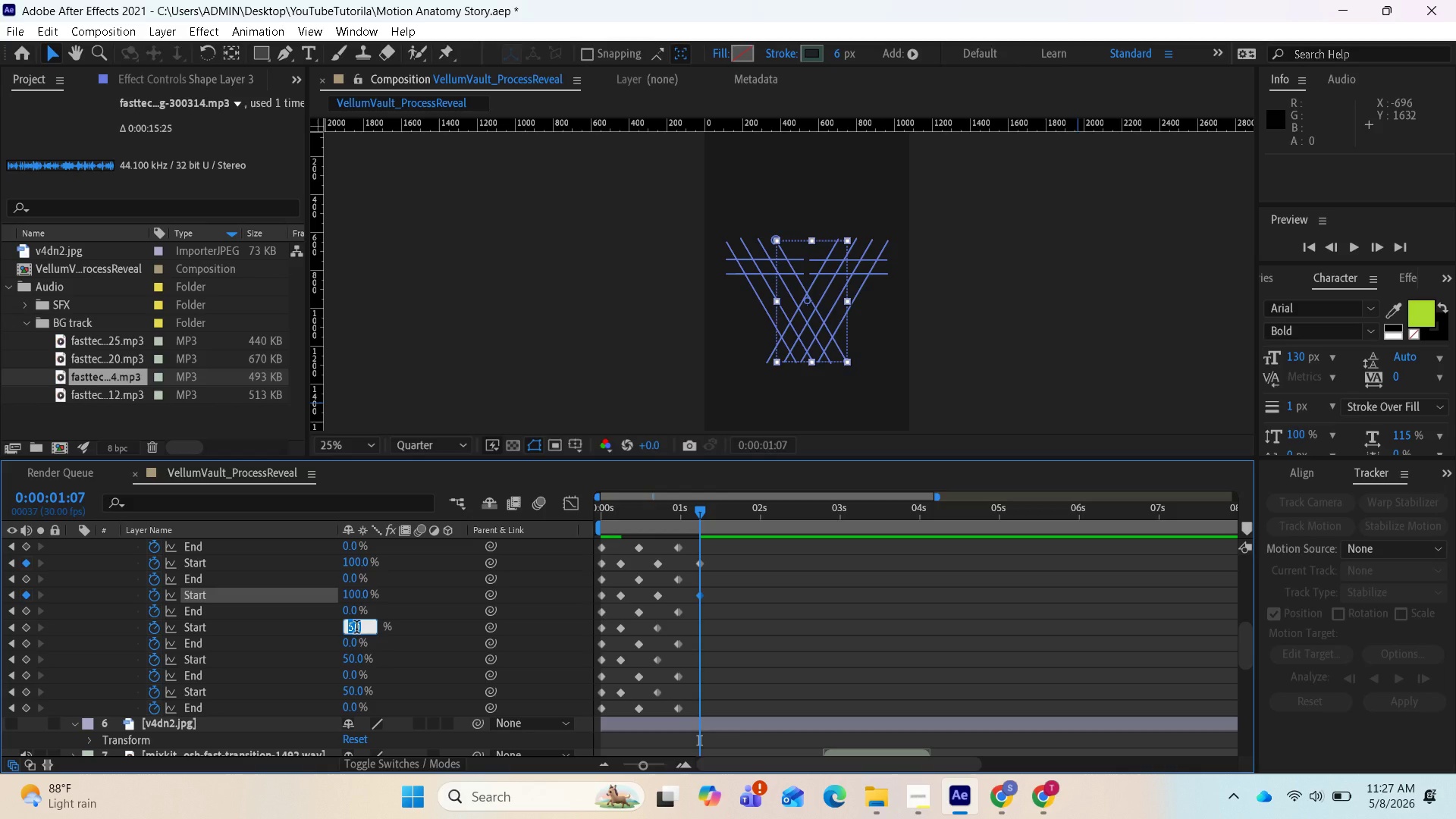 
type(100)
 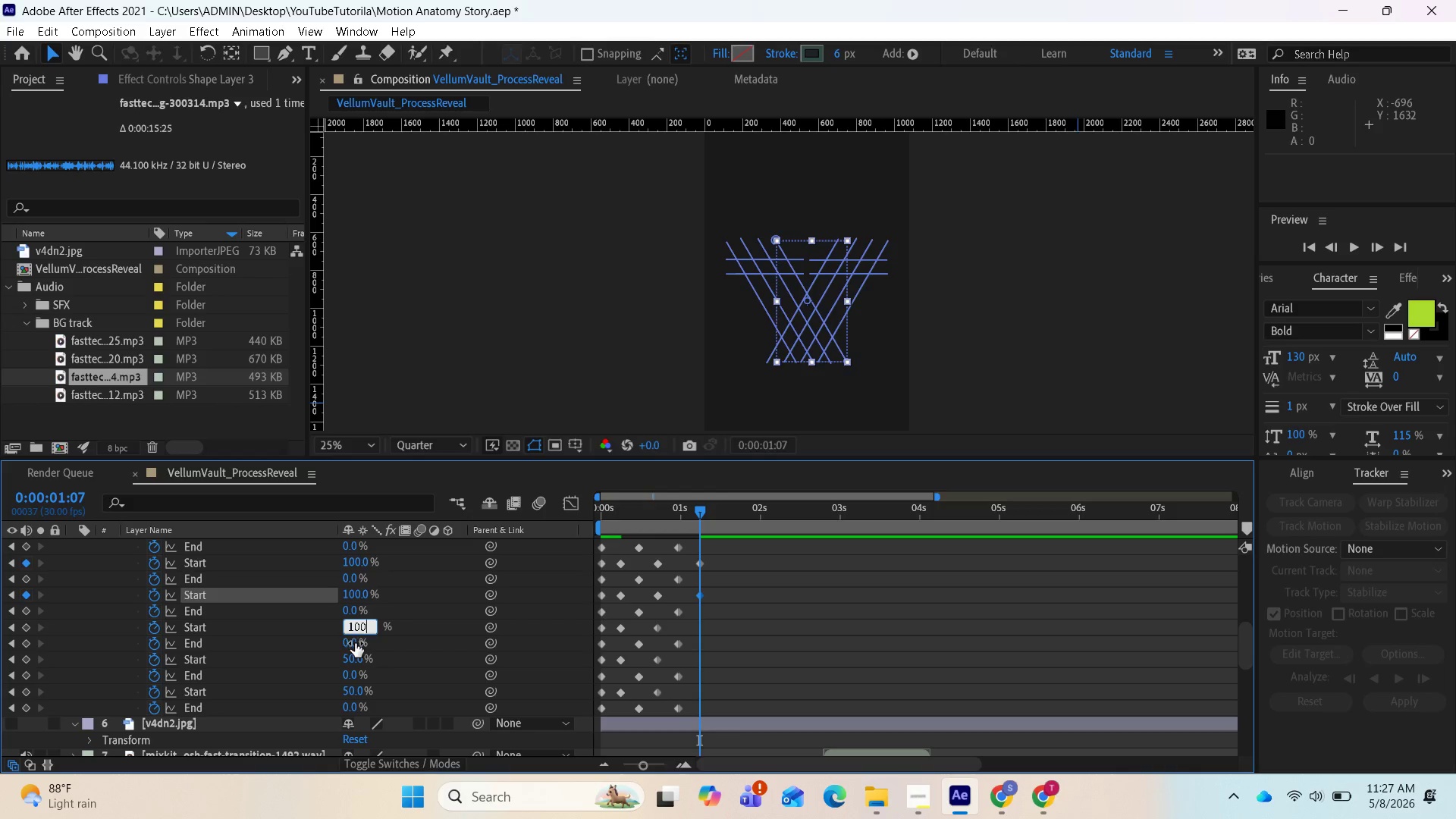 
key(Enter)
 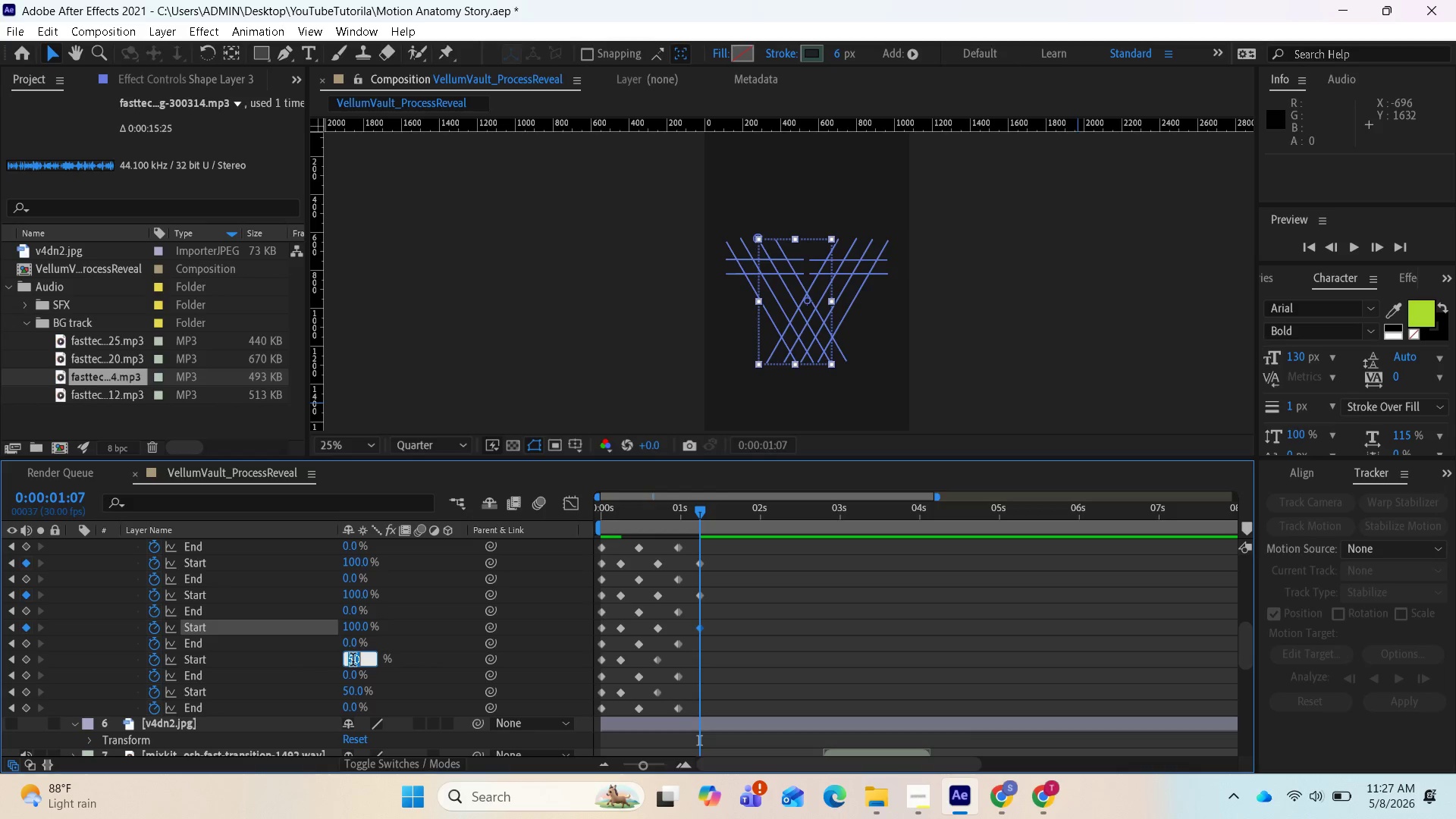 
type(100)
 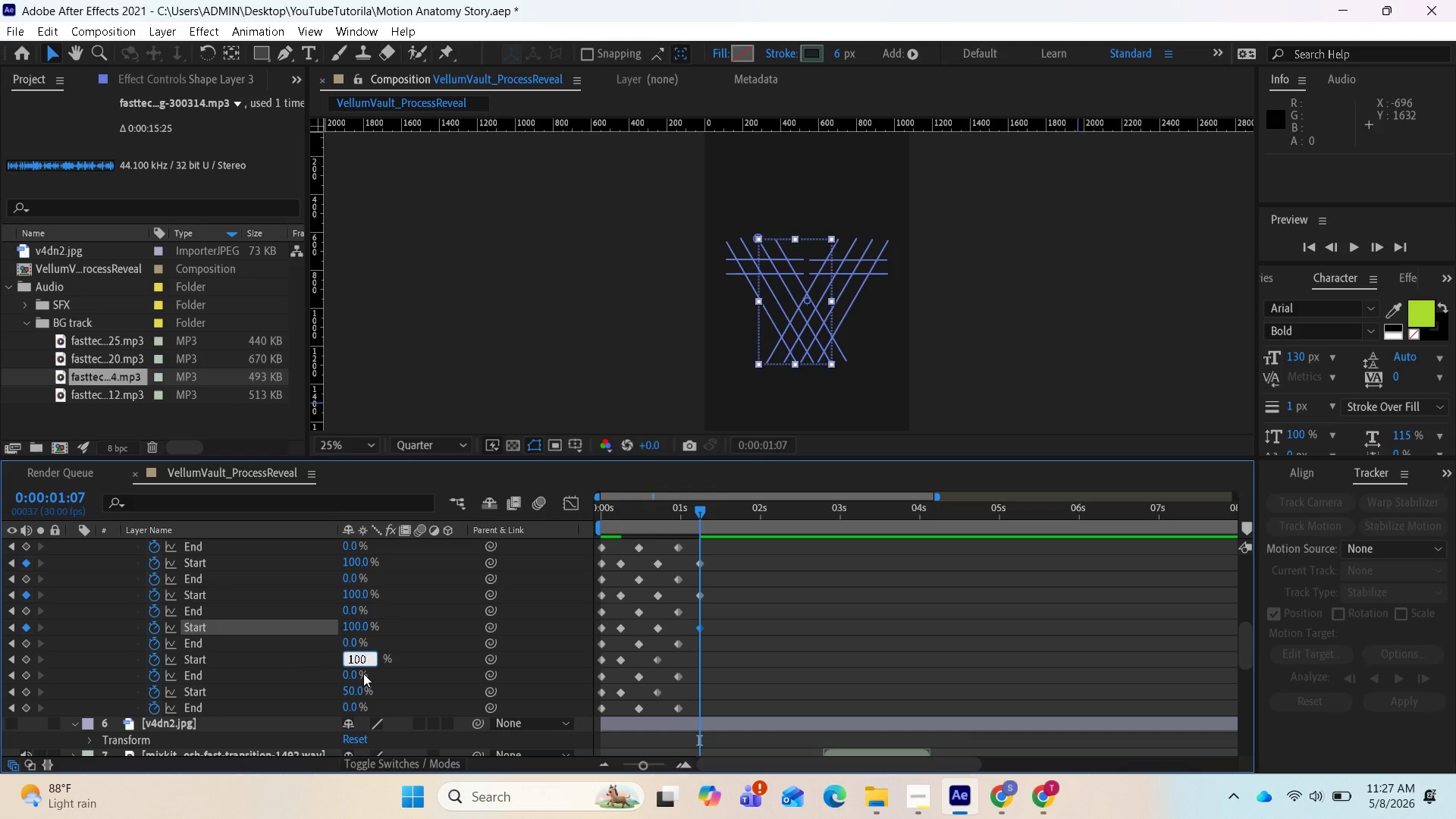 
key(Enter)
 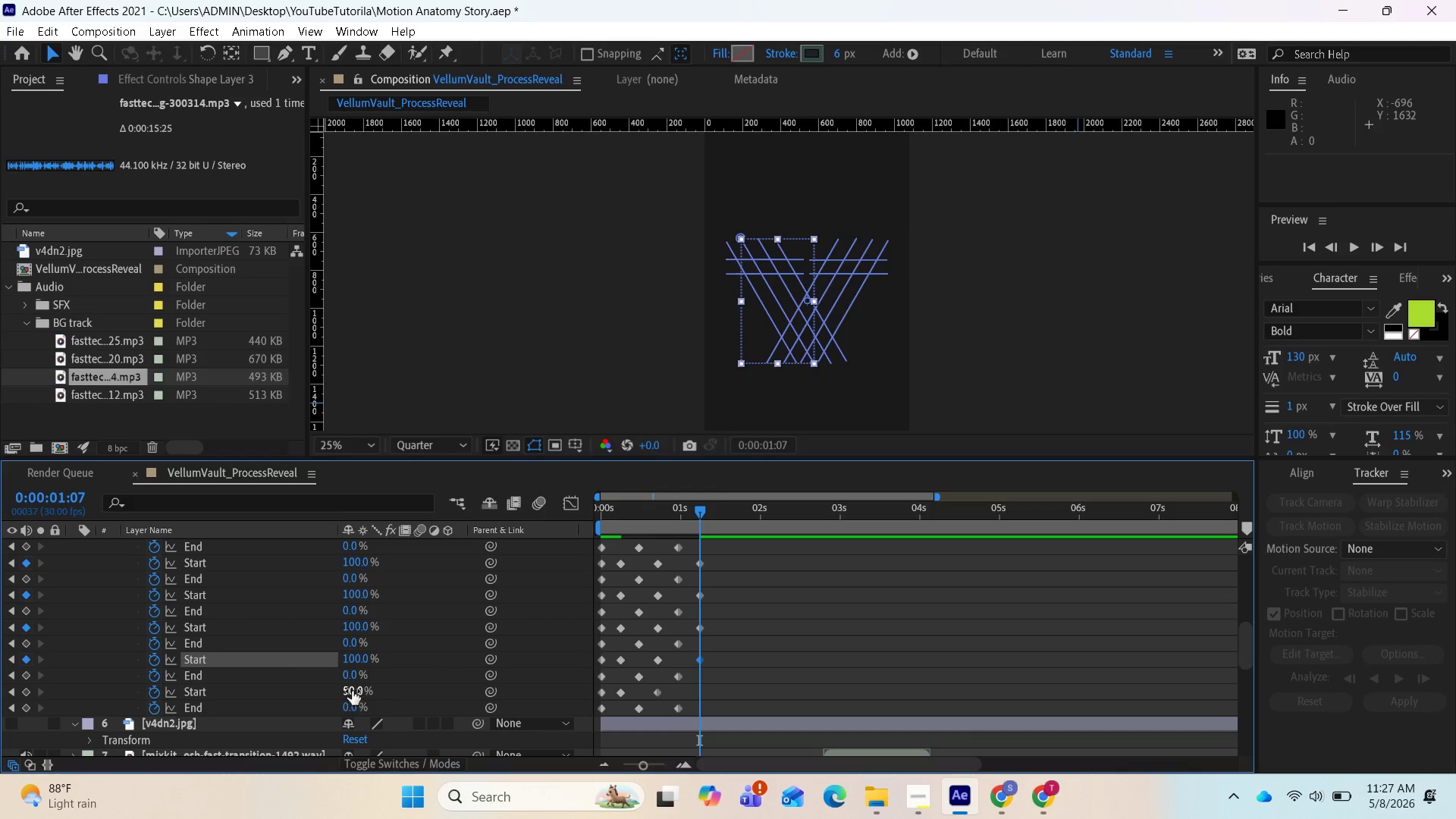 
scroll: coordinate [352, 691], scroll_direction: down, amount: 1.0
 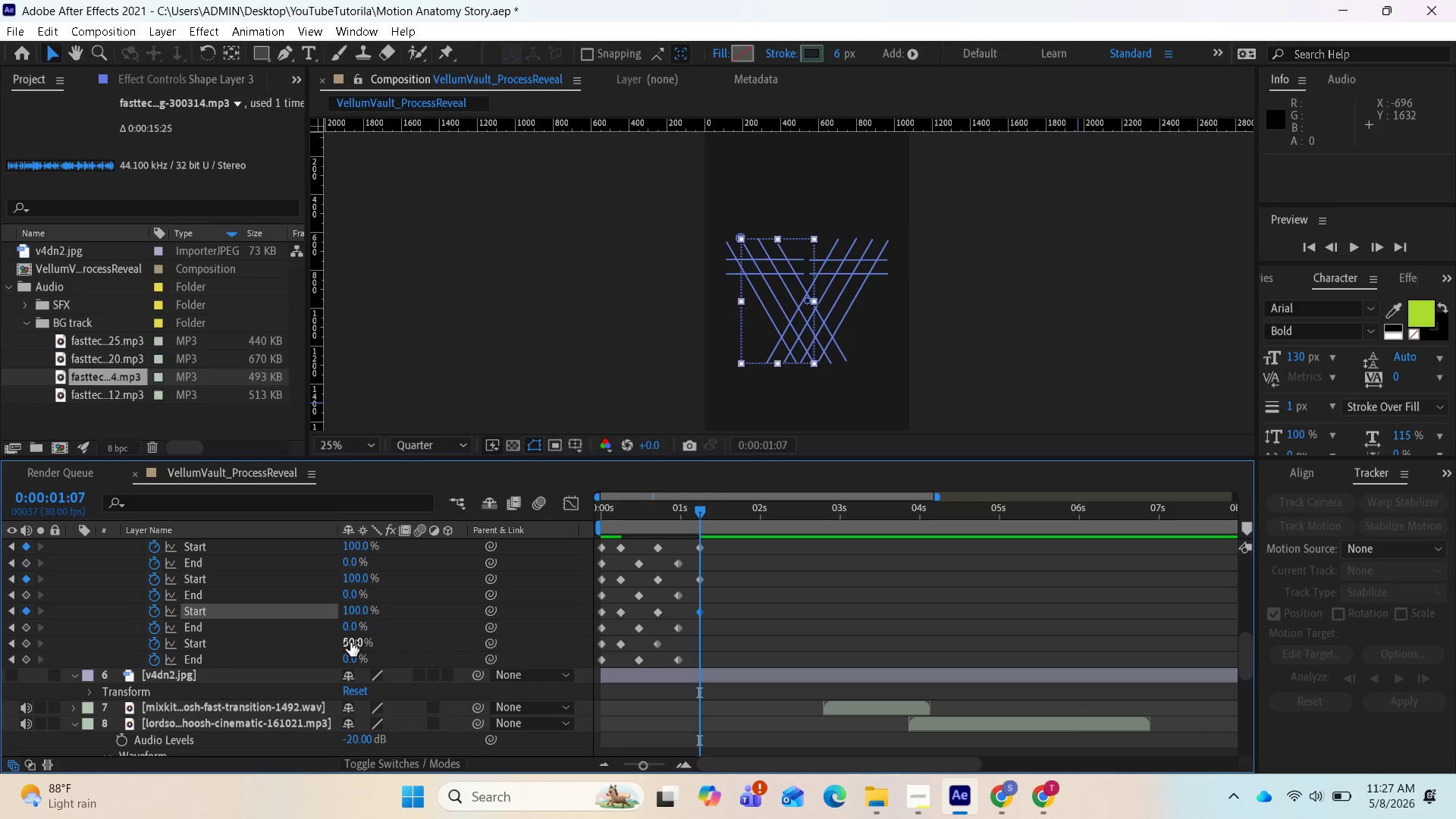 
left_click([351, 642])
 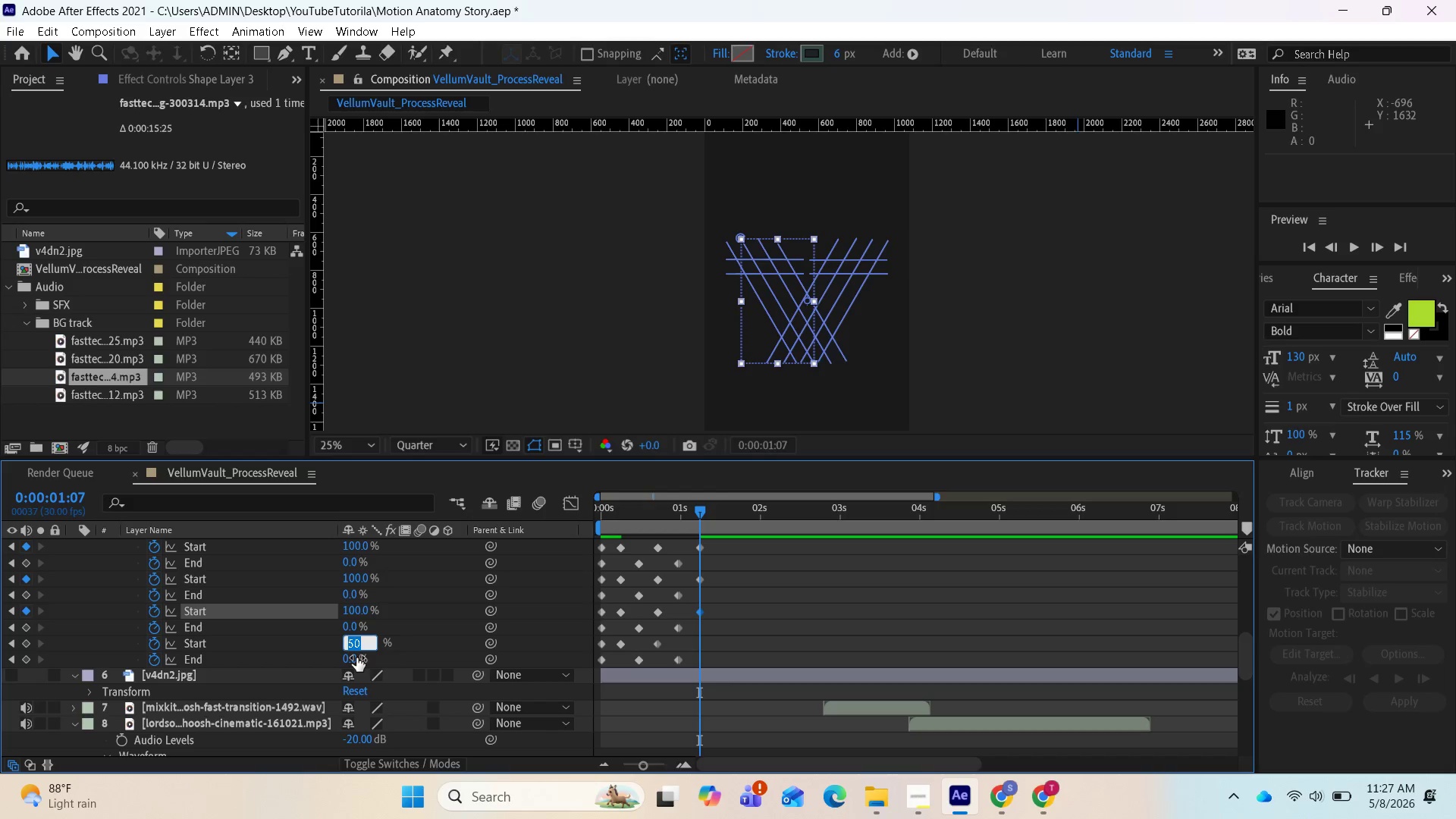 
type(100)
 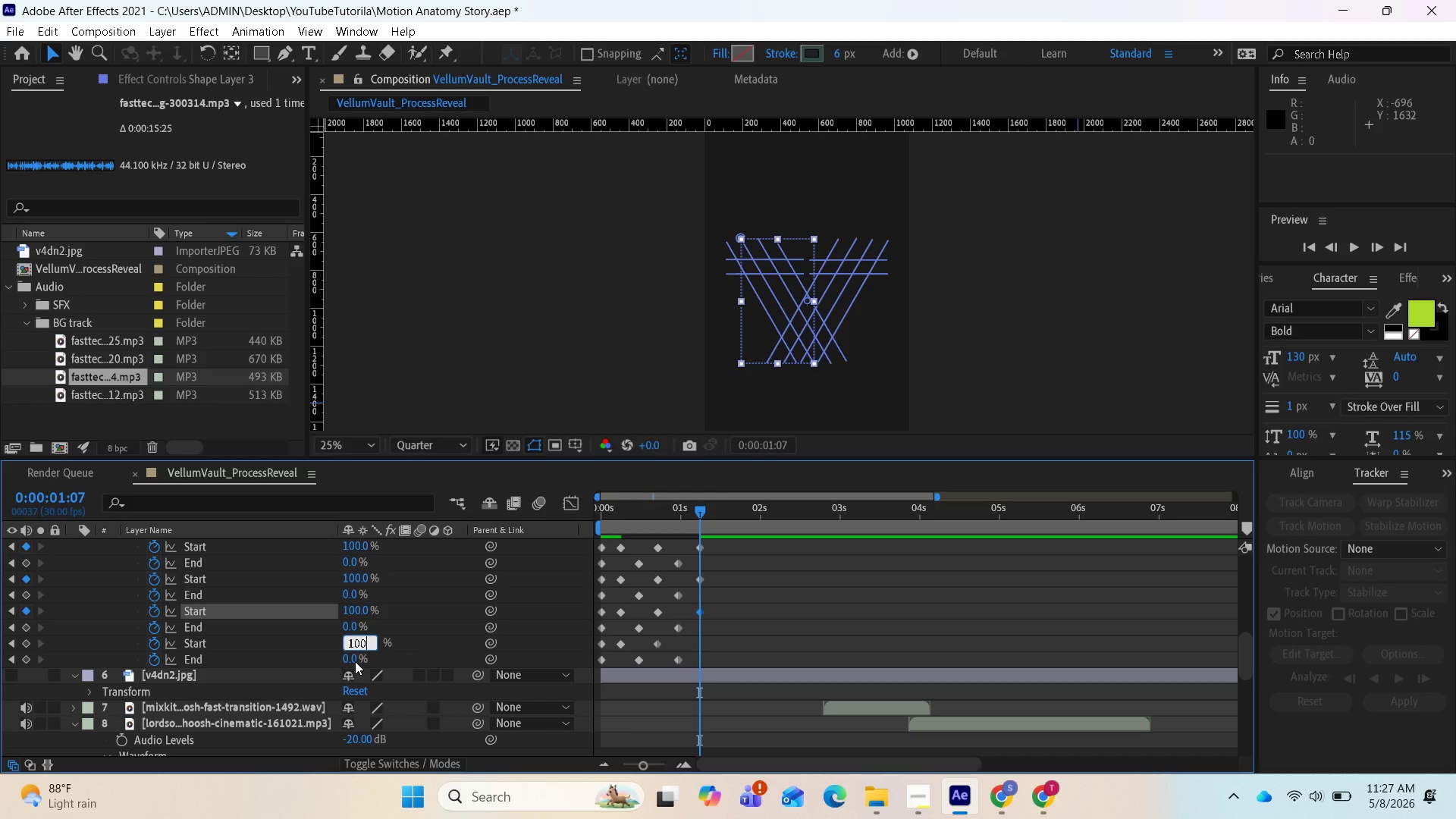 
key(Enter)
 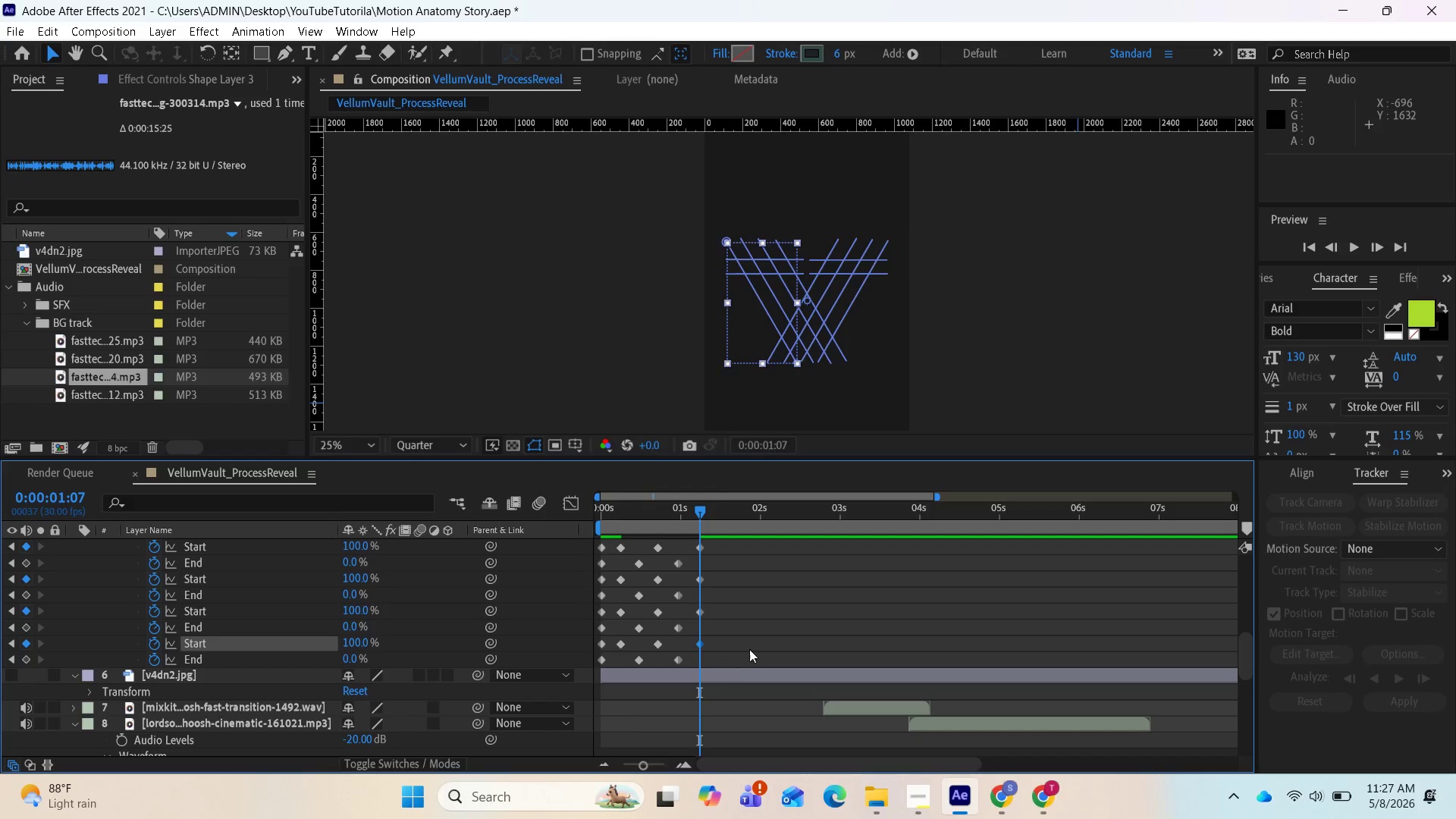 
left_click([756, 646])
 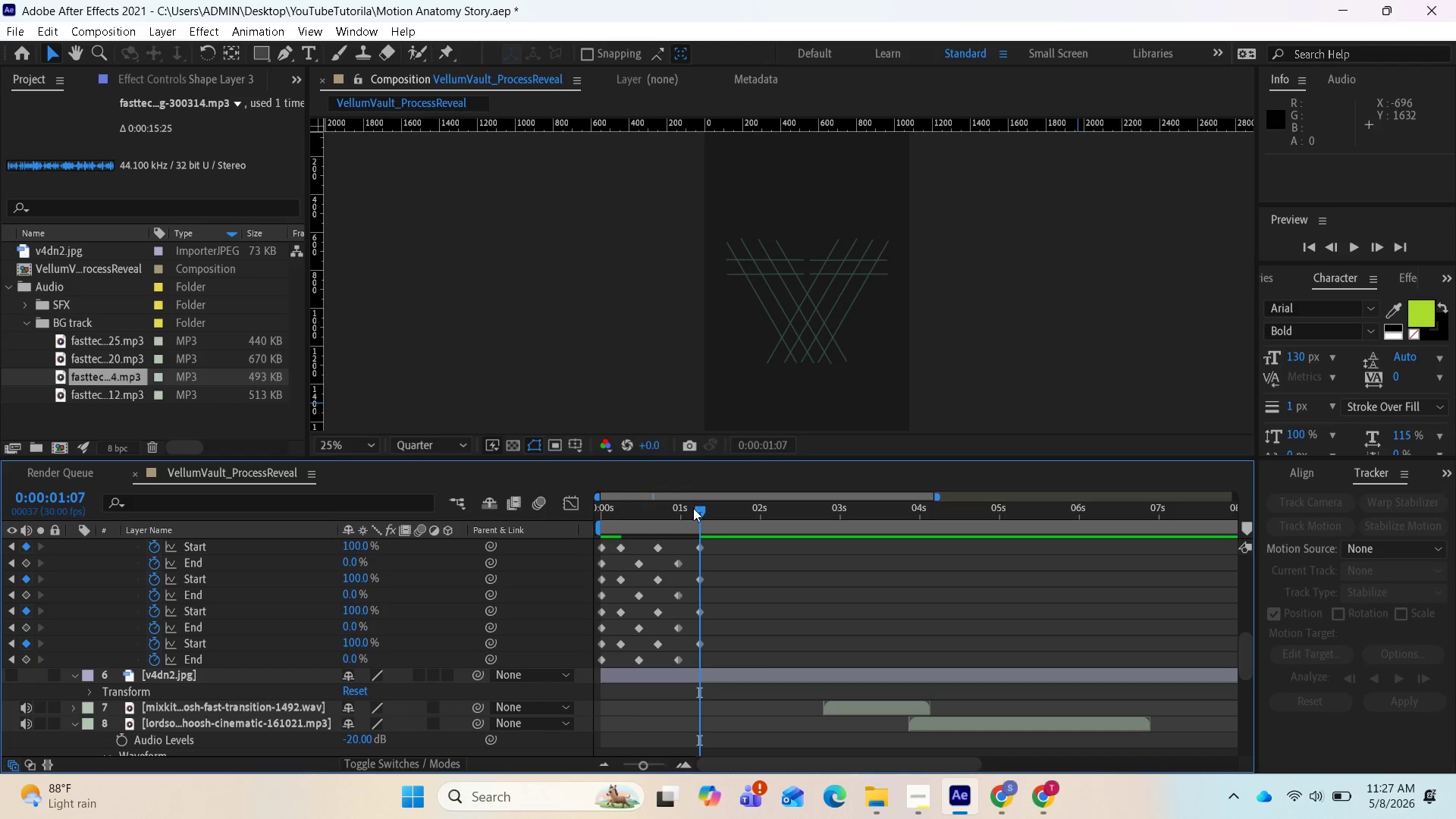 
left_click_drag(start_coordinate=[696, 513], to_coordinate=[557, 517])
 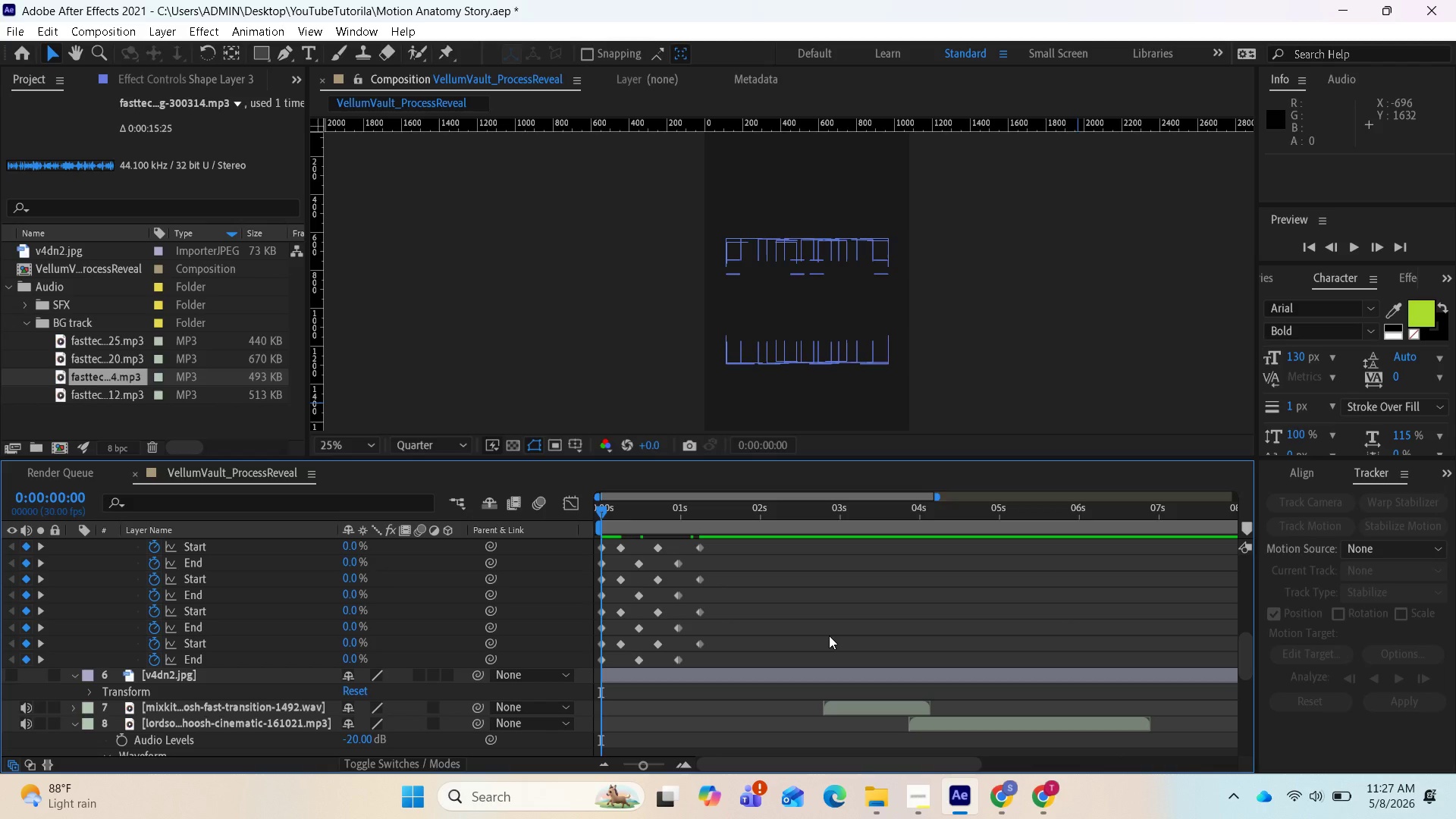 
key(Space)
 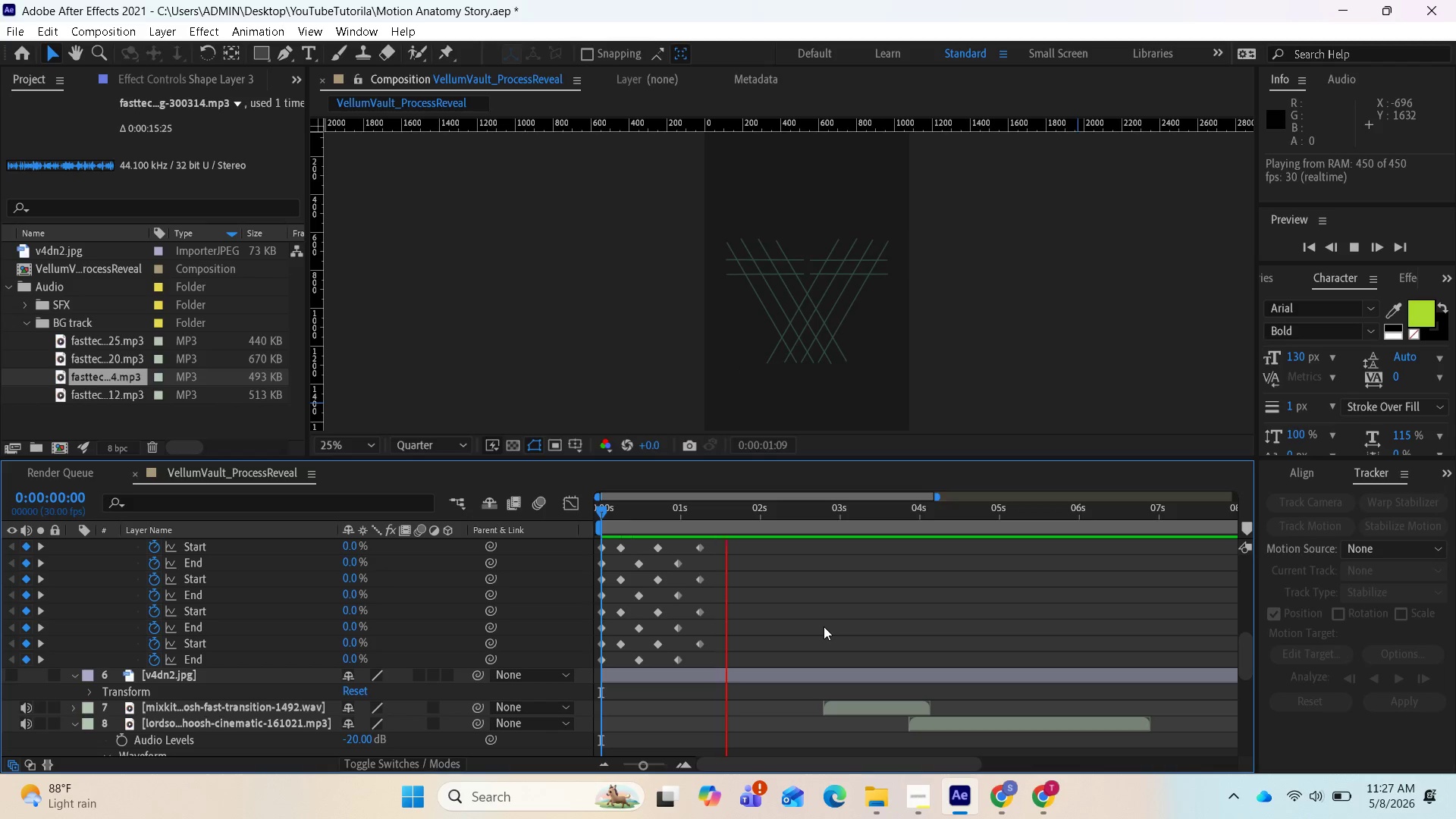 
key(Space)
 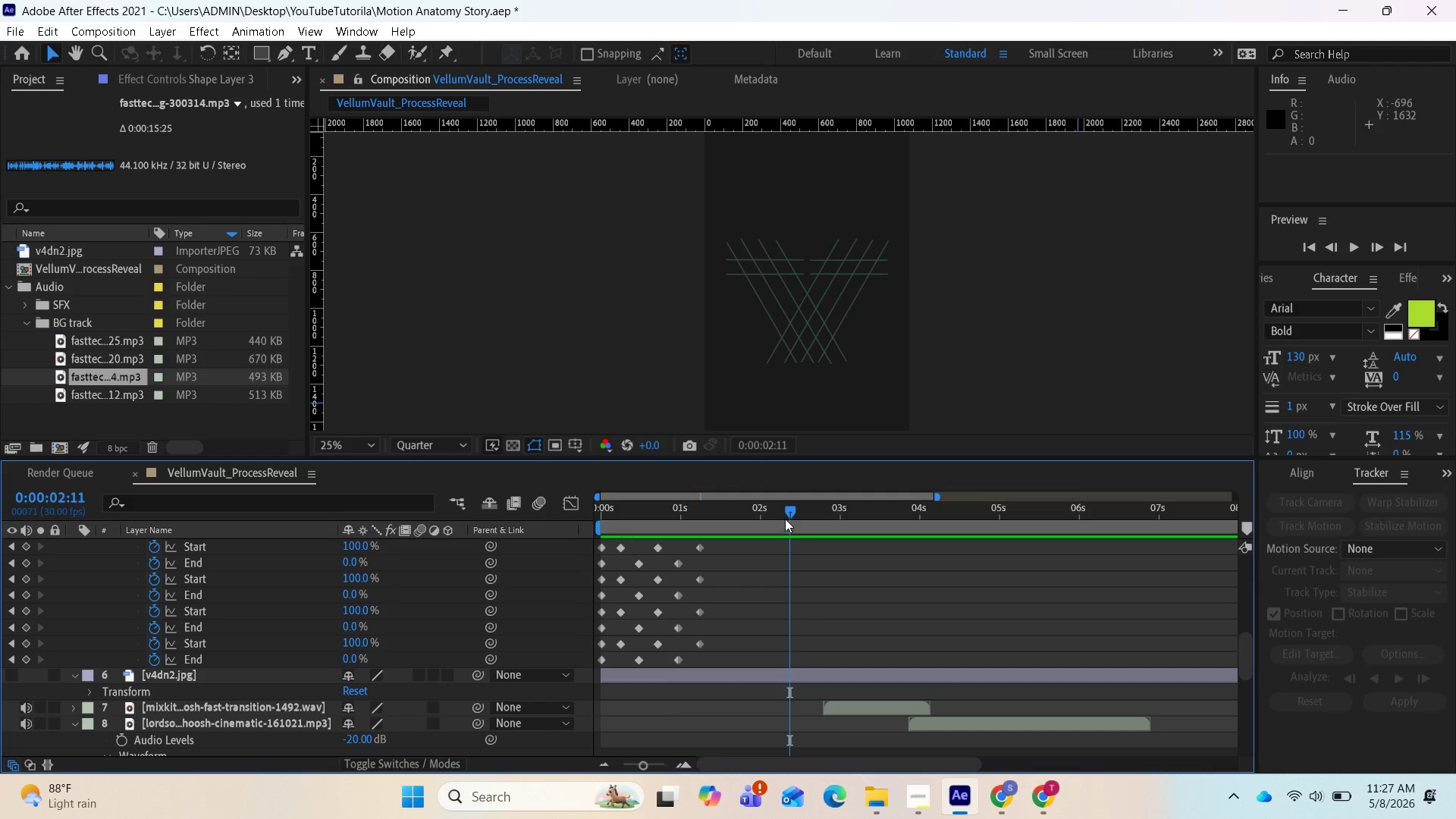 
left_click_drag(start_coordinate=[784, 513], to_coordinate=[560, 533])
 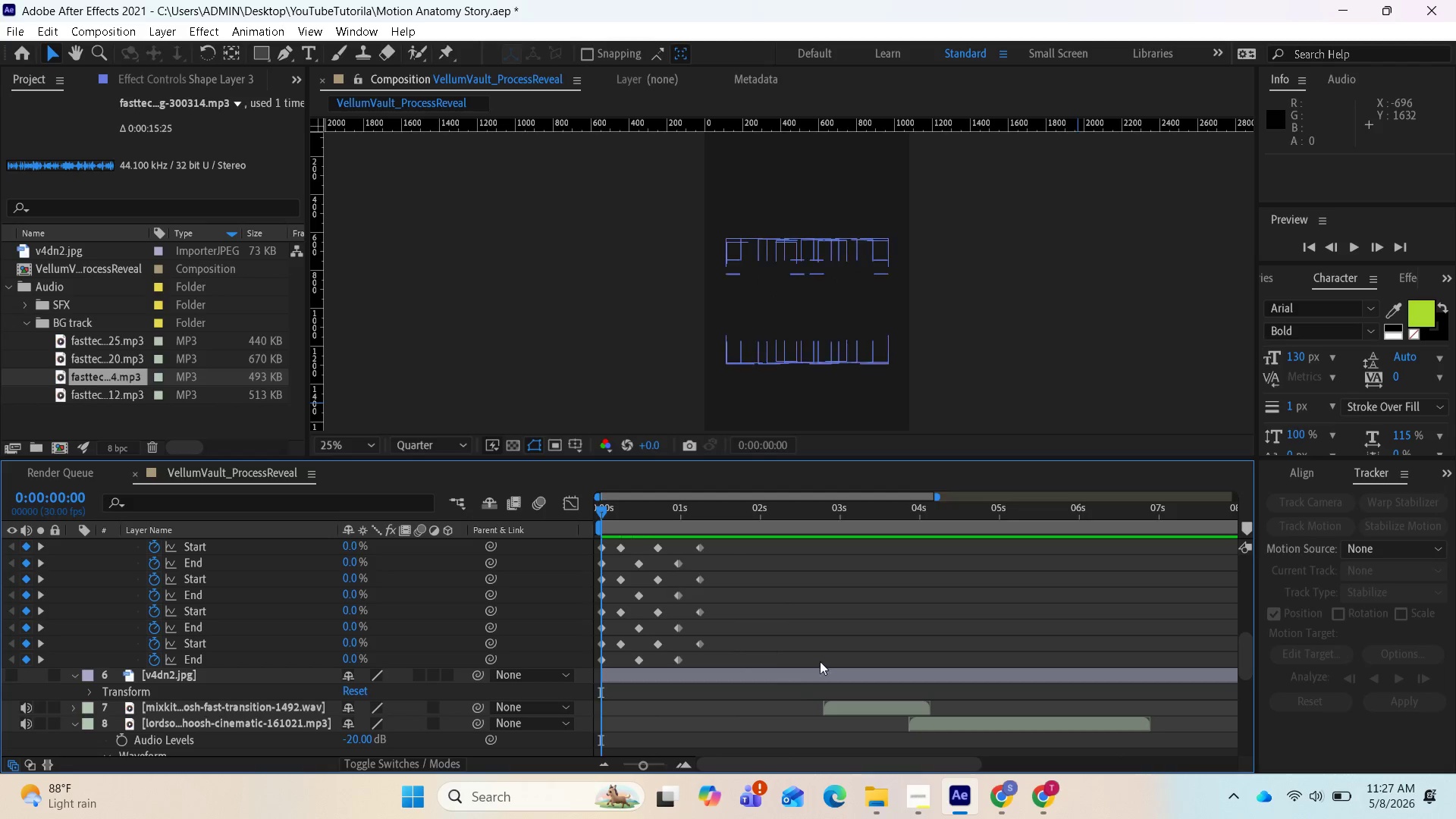 
key(Space)
 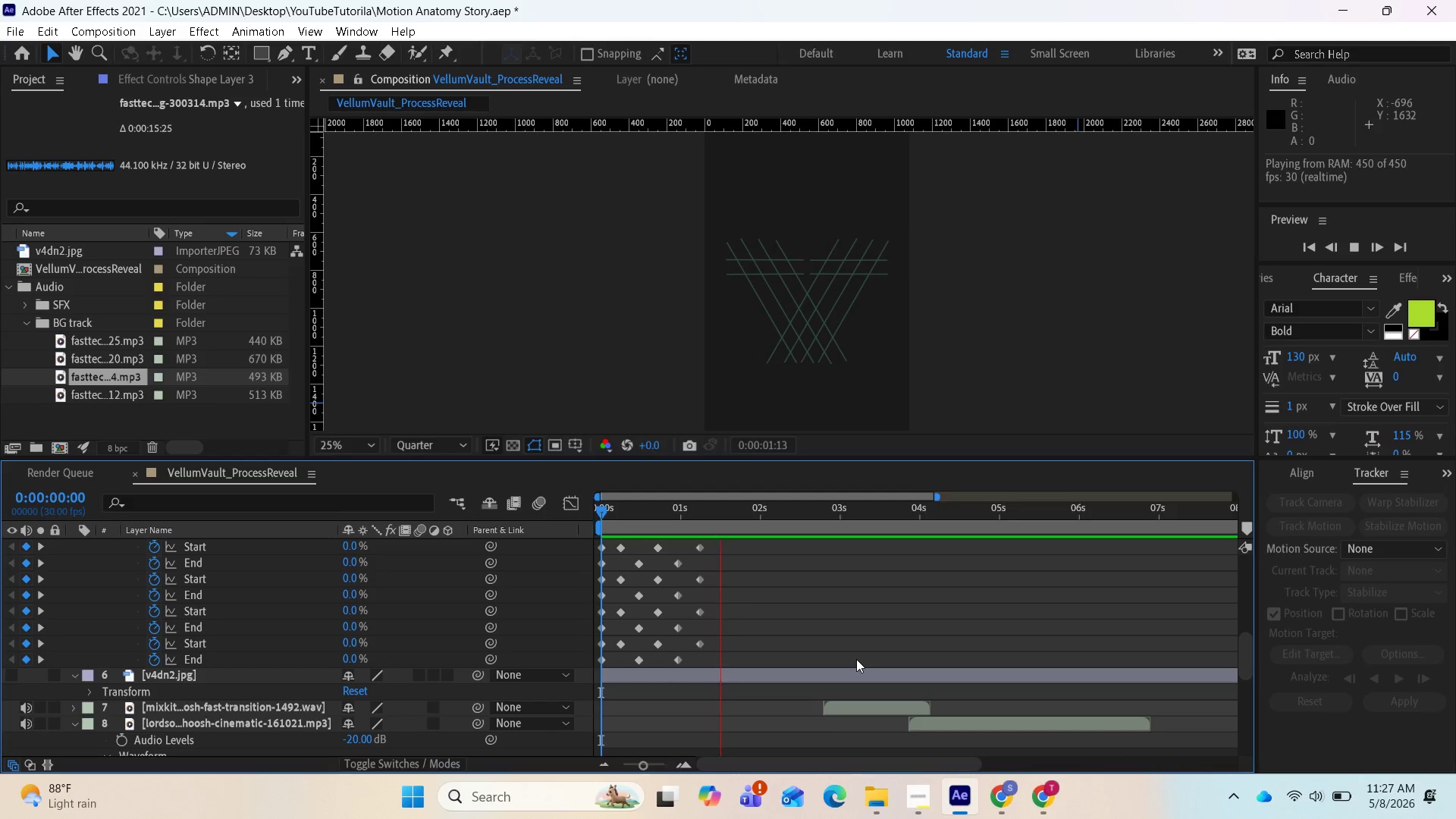 
key(Space)
 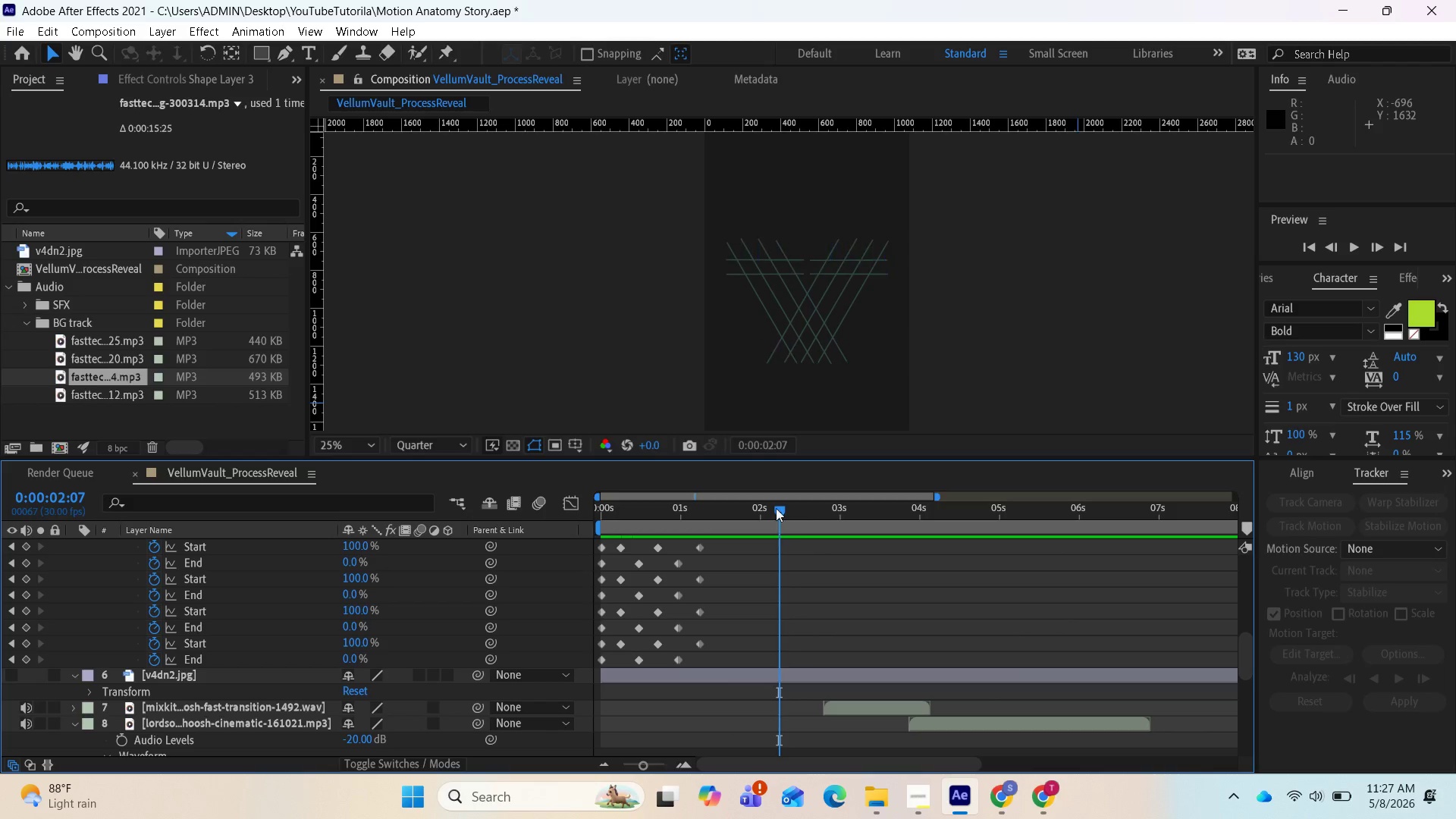 
left_click_drag(start_coordinate=[776, 508], to_coordinate=[562, 535])
 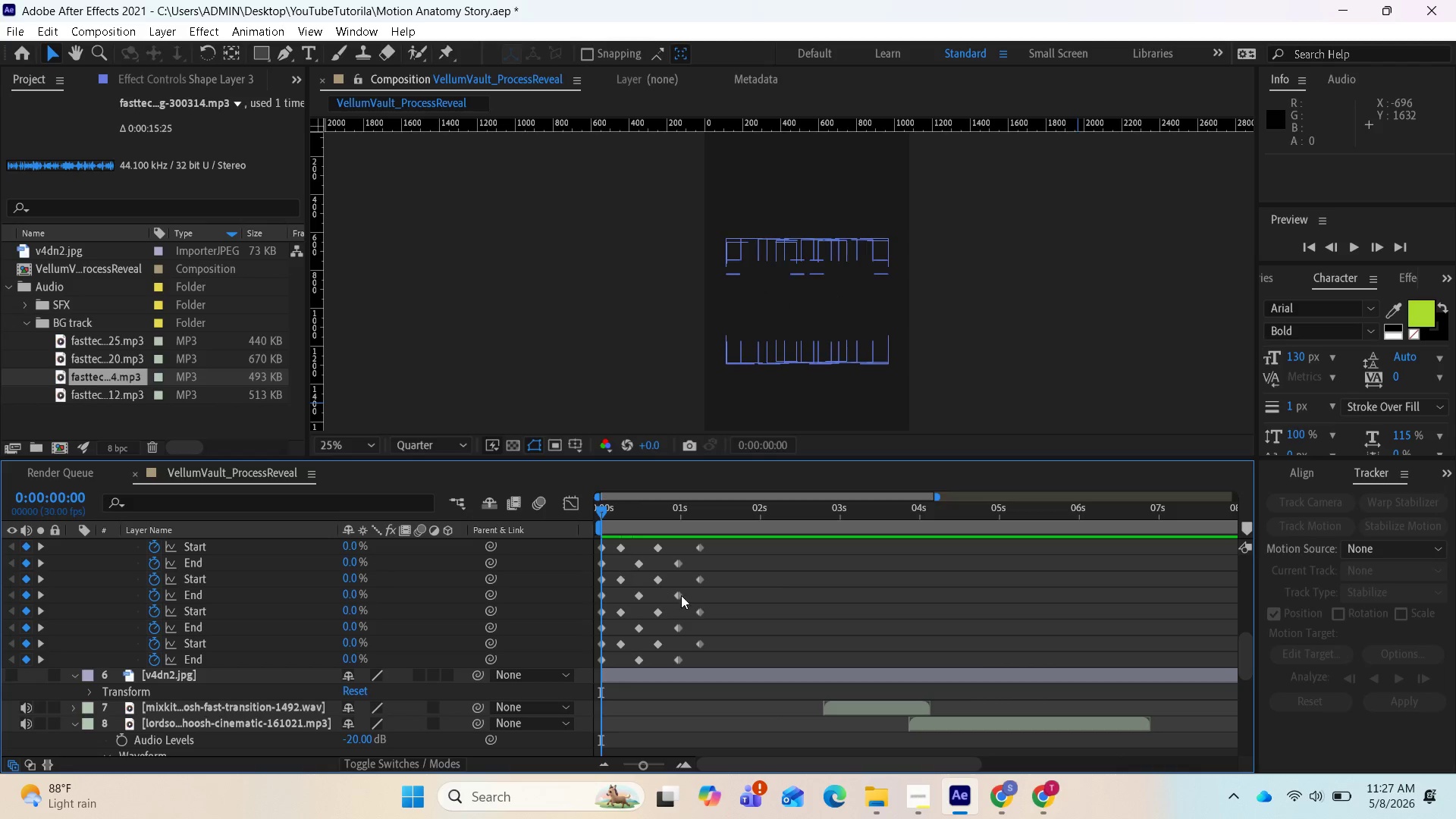 
key(Space)
 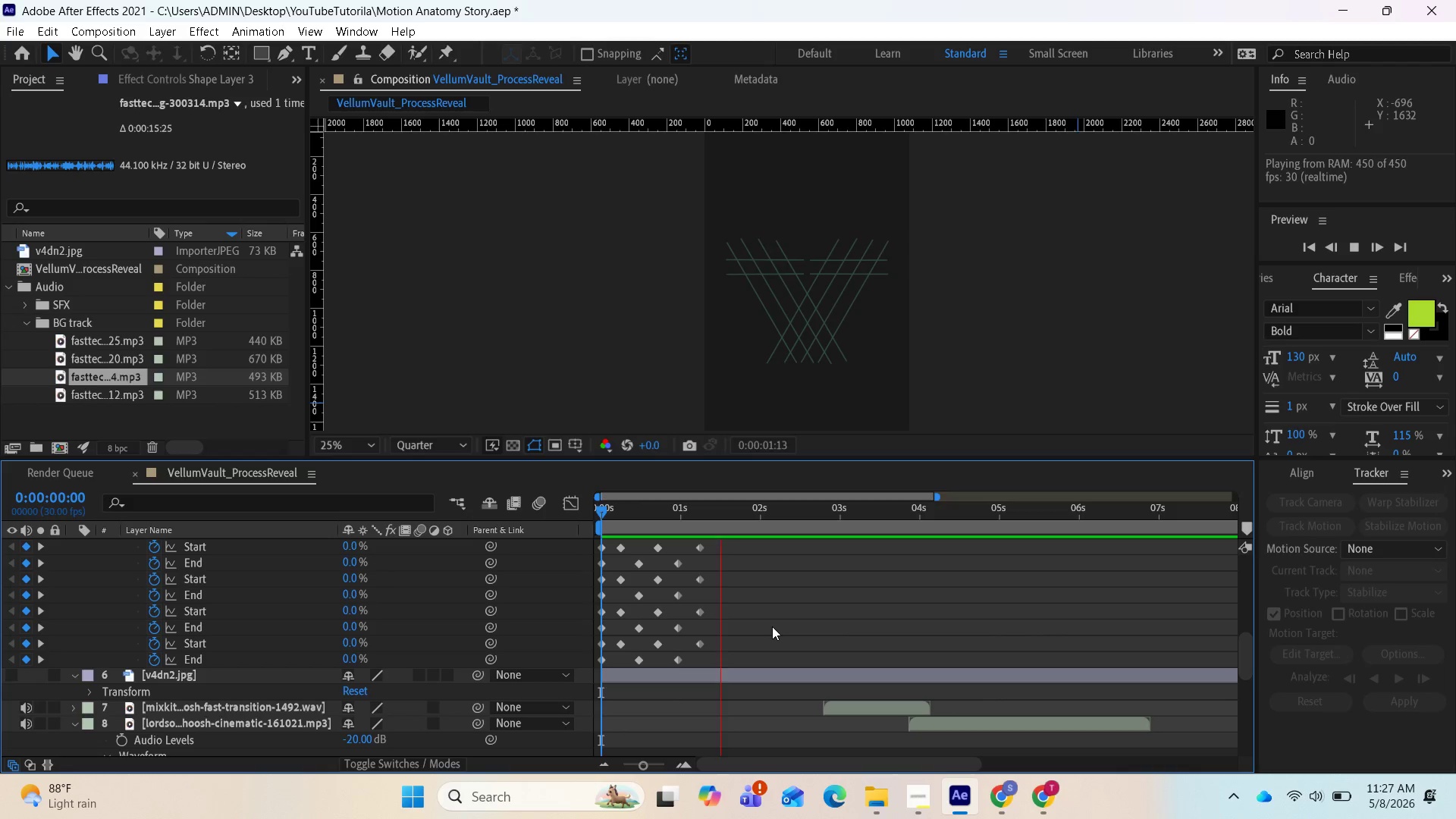 
key(Space)
 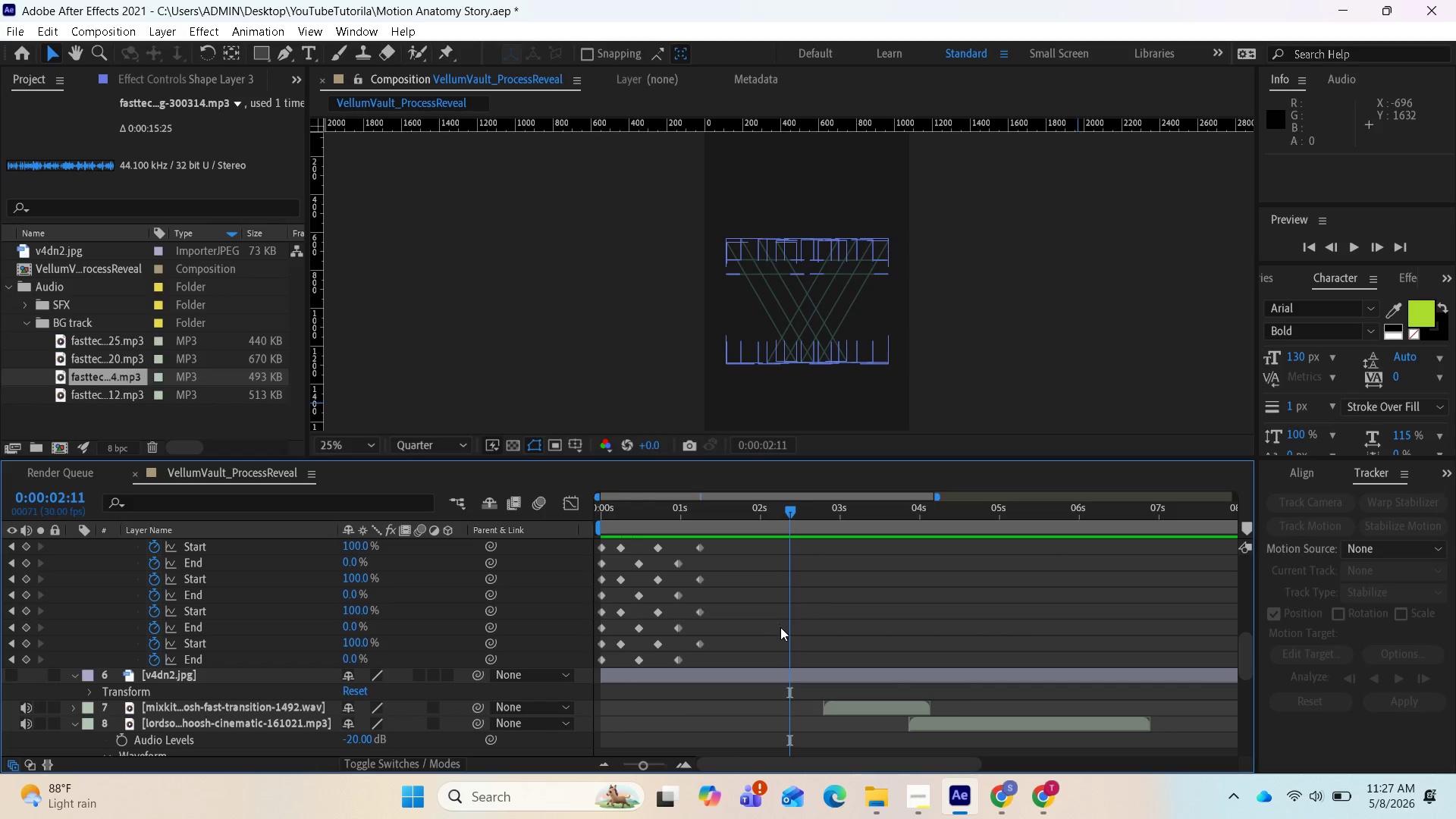 
scroll: coordinate [783, 634], scroll_direction: up, amount: 7.0
 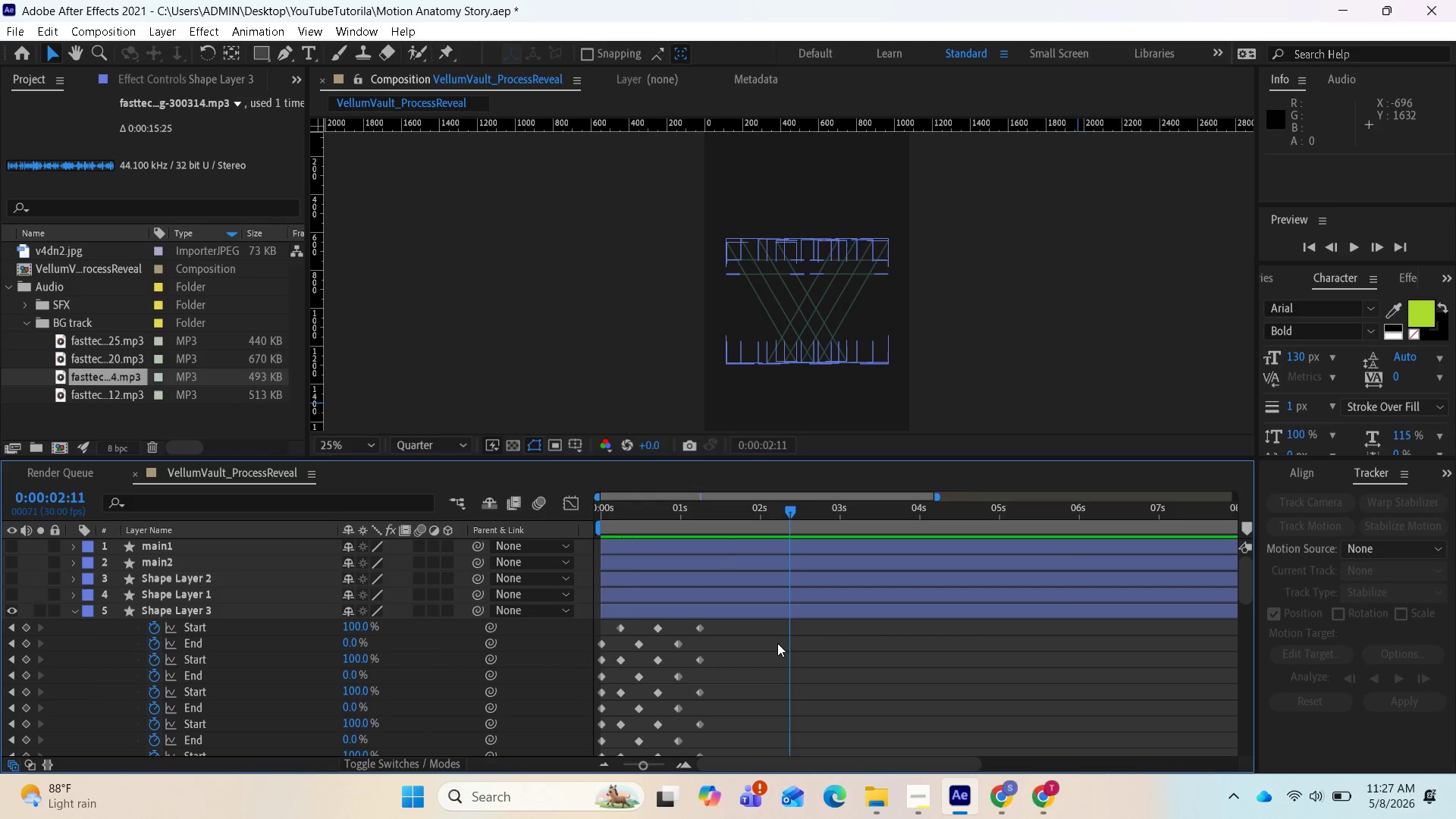 
scroll: coordinate [776, 654], scroll_direction: down, amount: 1.0
 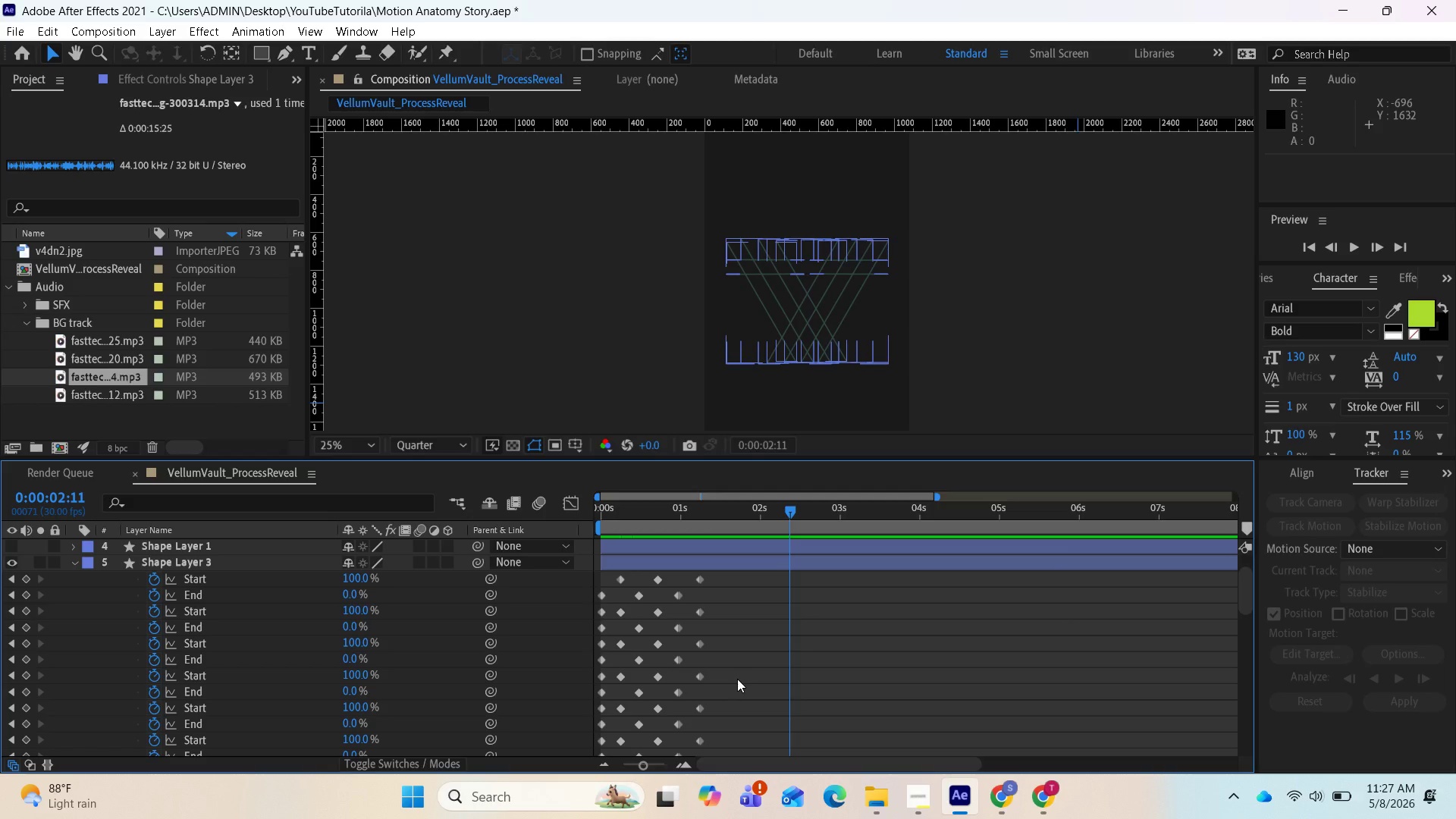 
wait(6.3)
 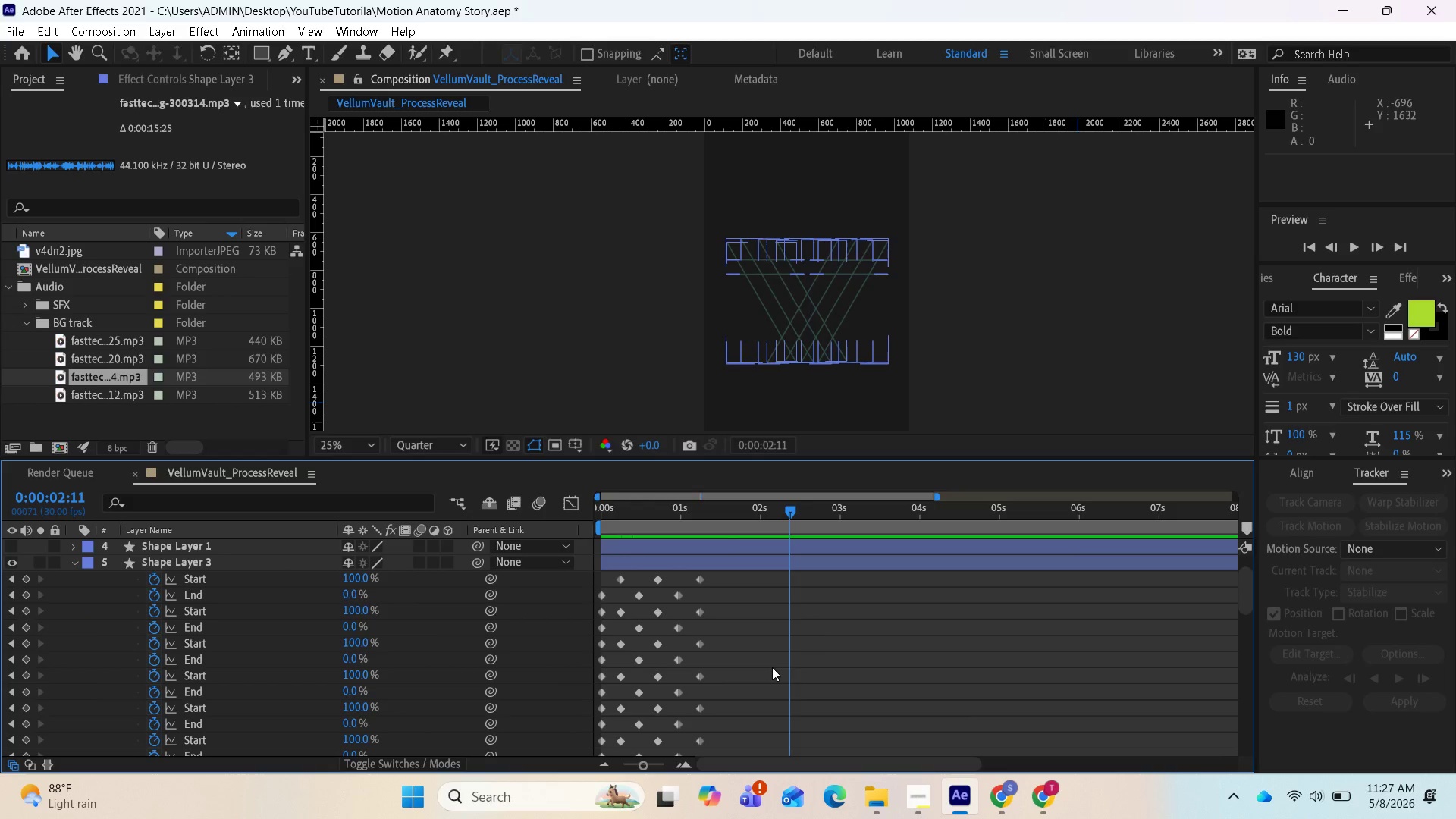 
mouse_move([601, 592])
 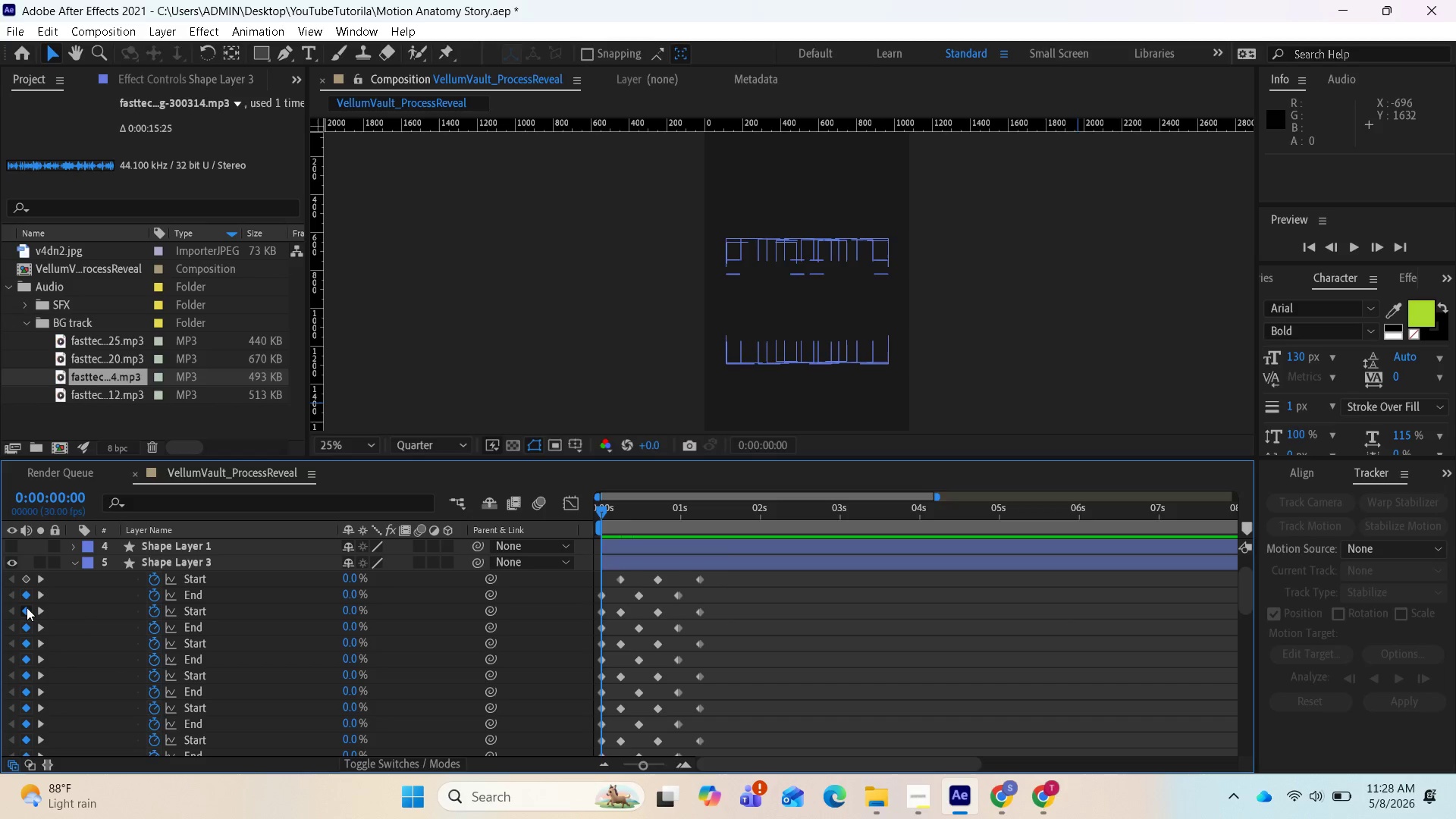 
wait(5.64)
 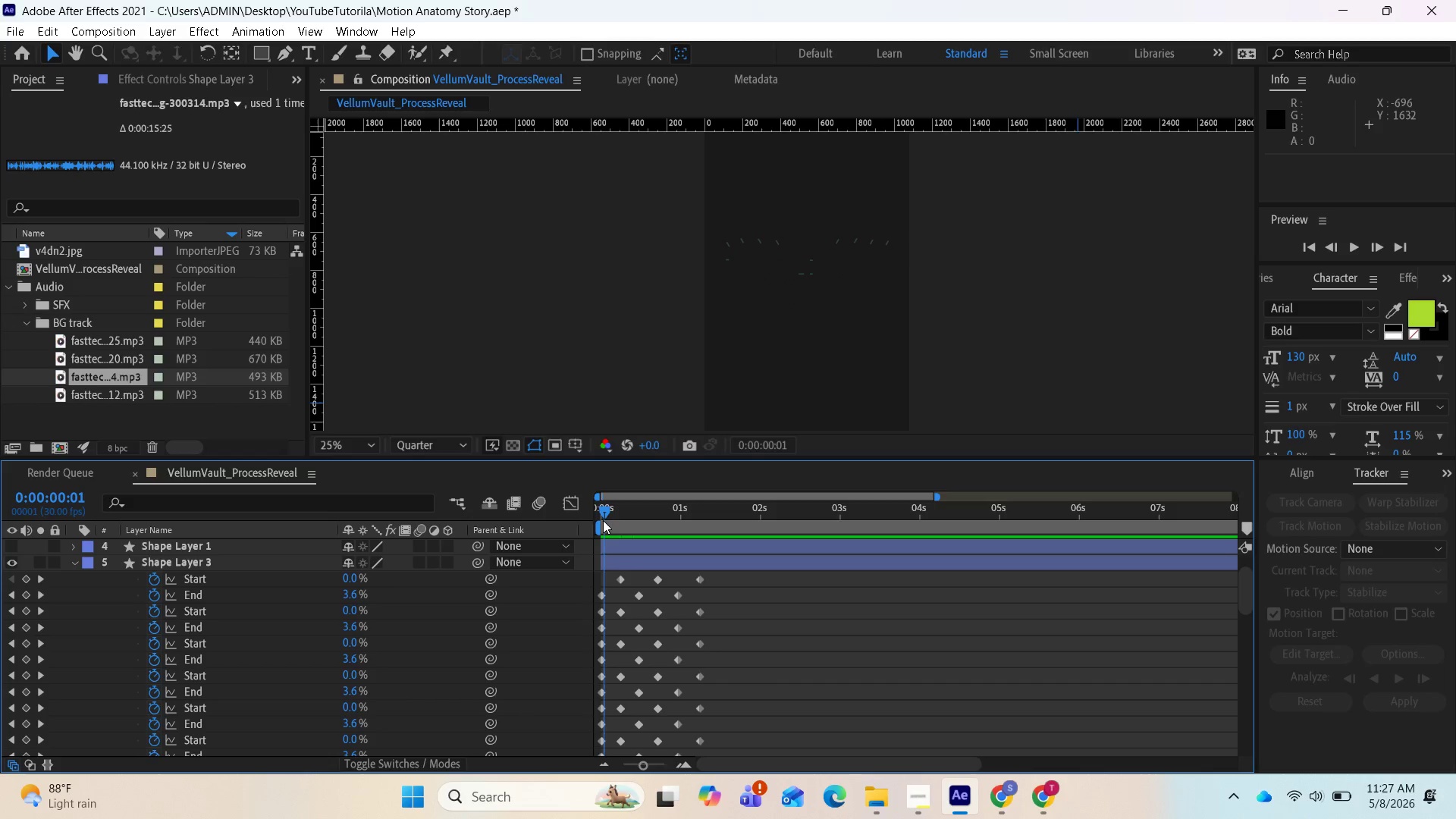 
left_click([27, 607])
 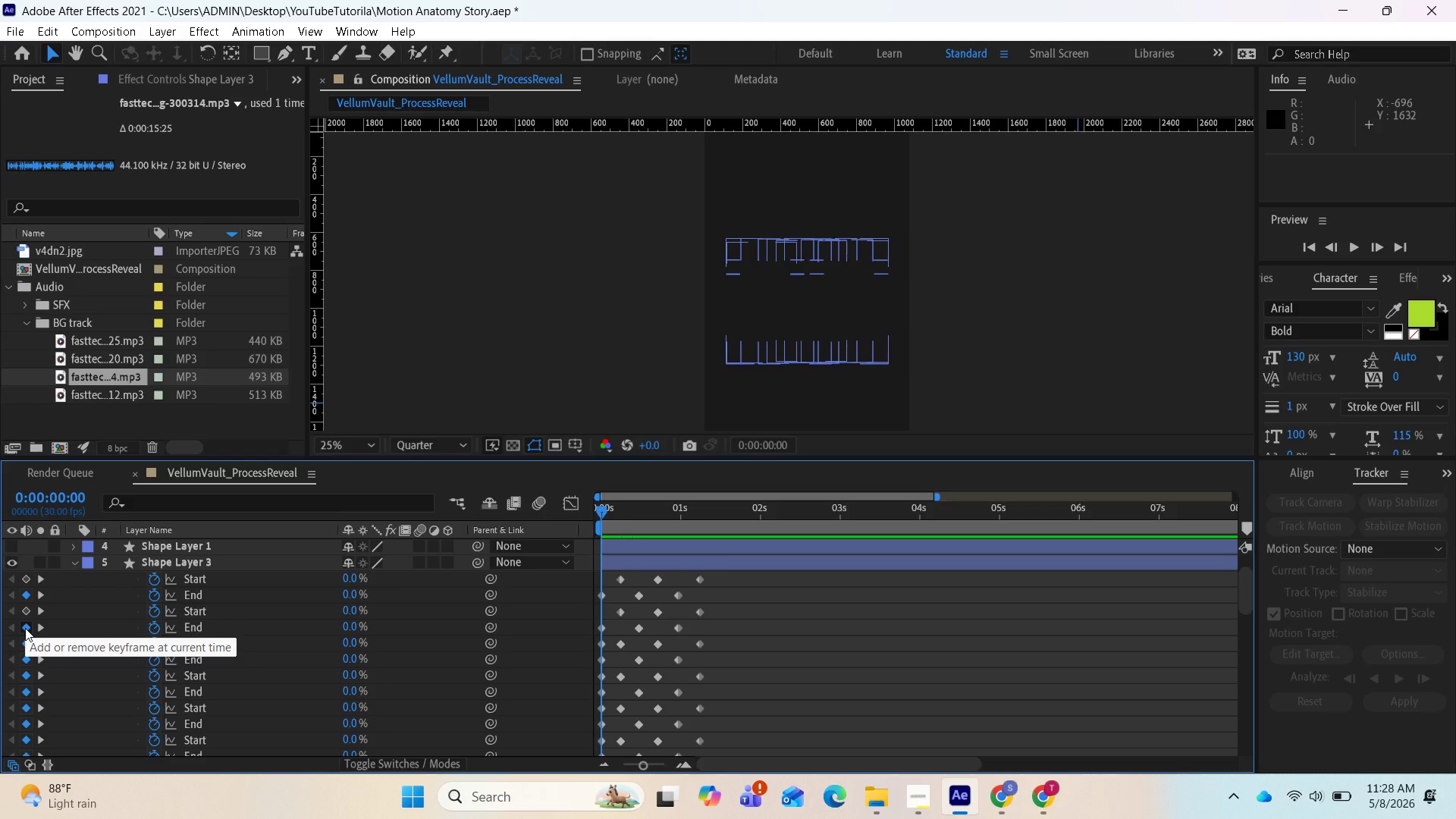 
wait(6.77)
 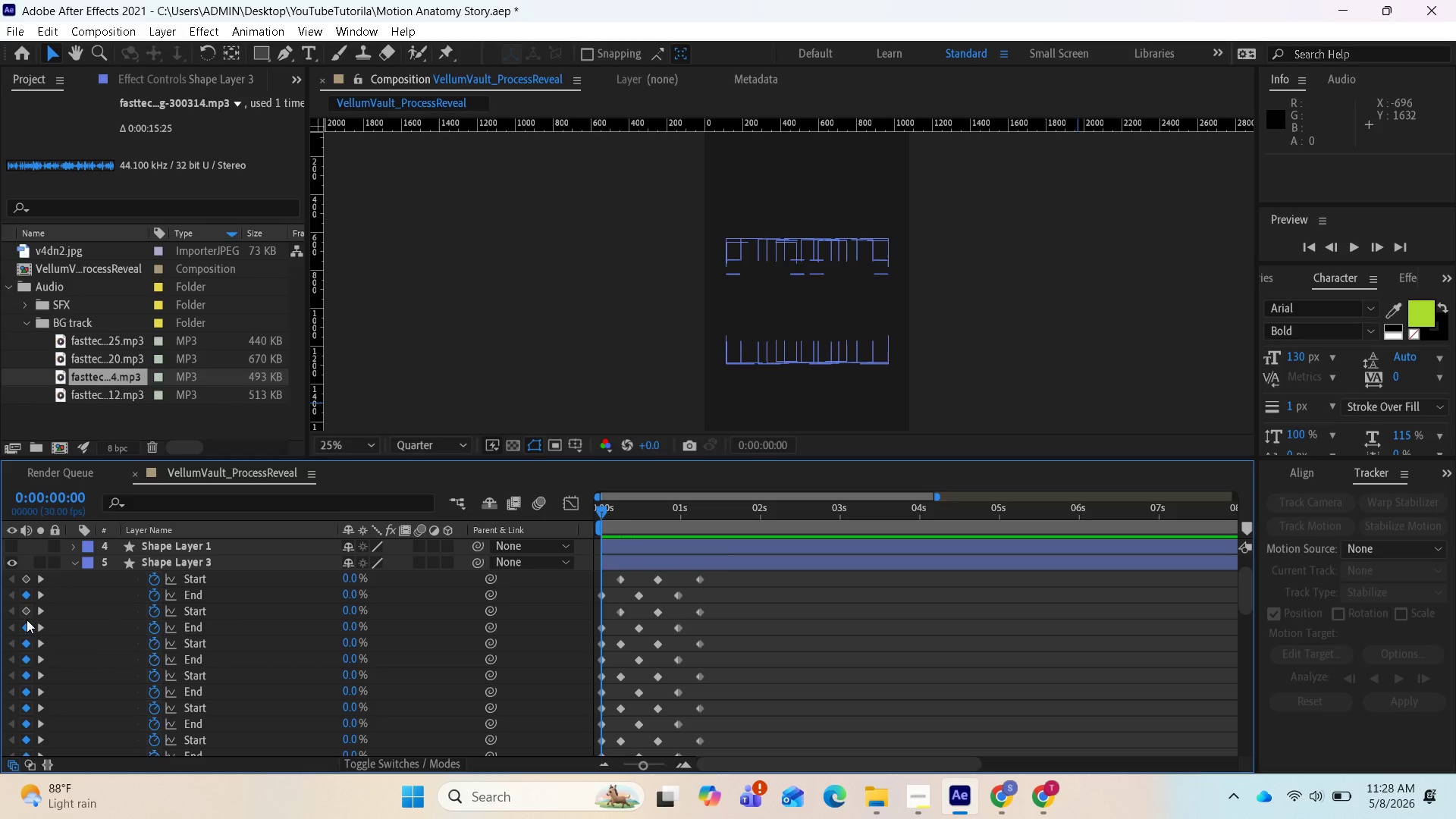 
left_click([22, 641])
 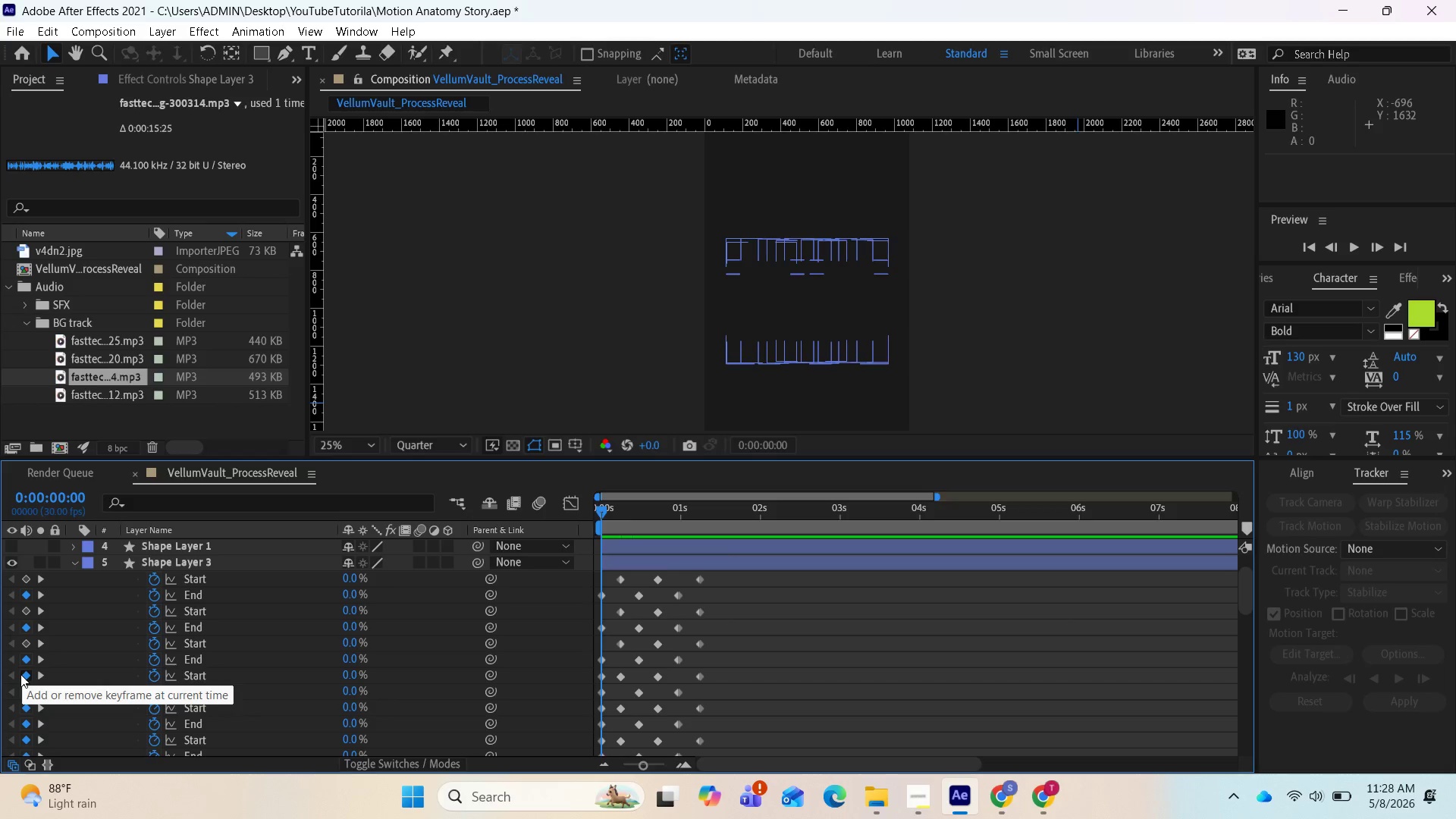 
left_click([23, 674])
 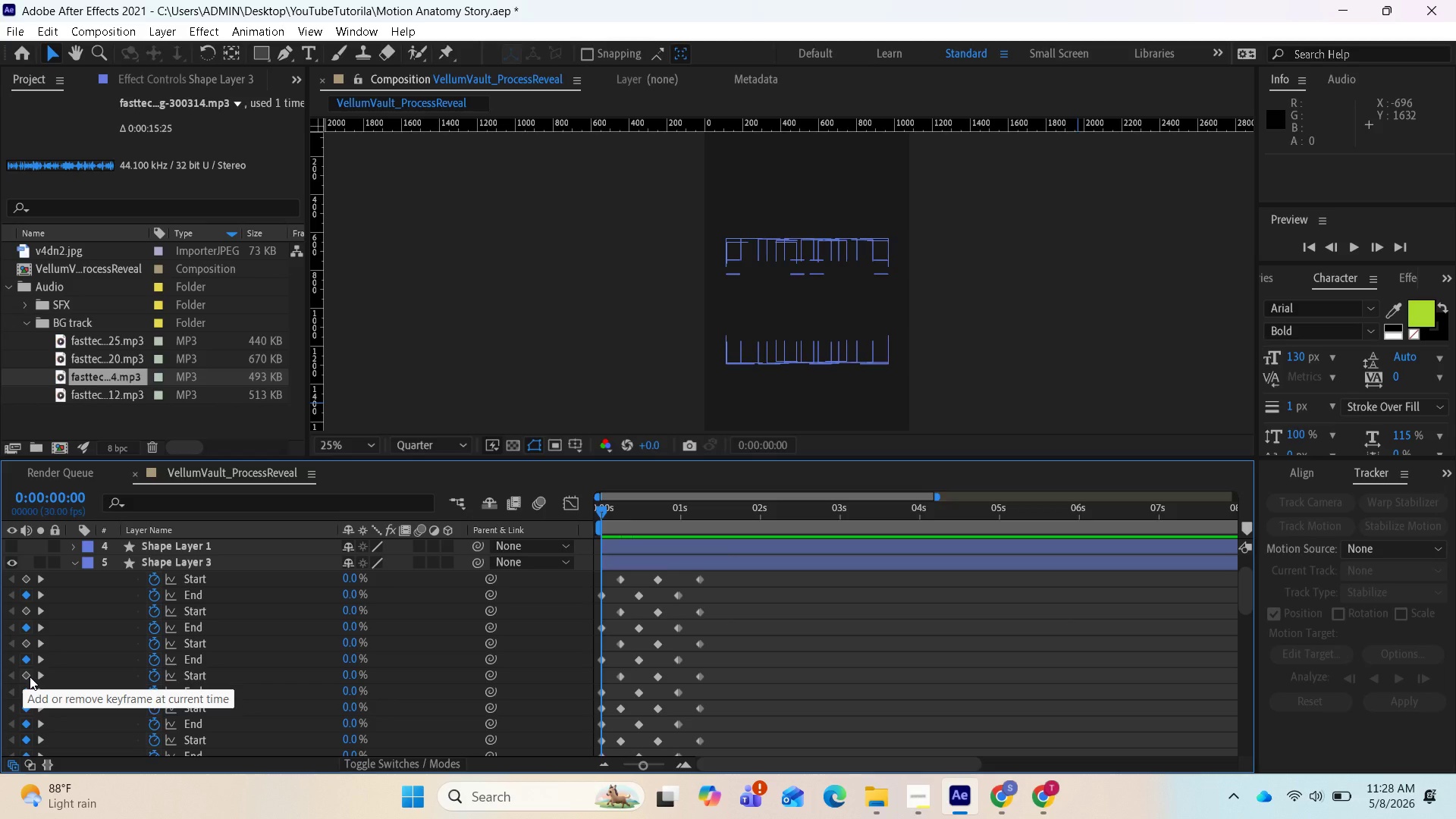 
scroll: coordinate [36, 685], scroll_direction: down, amount: 1.0
 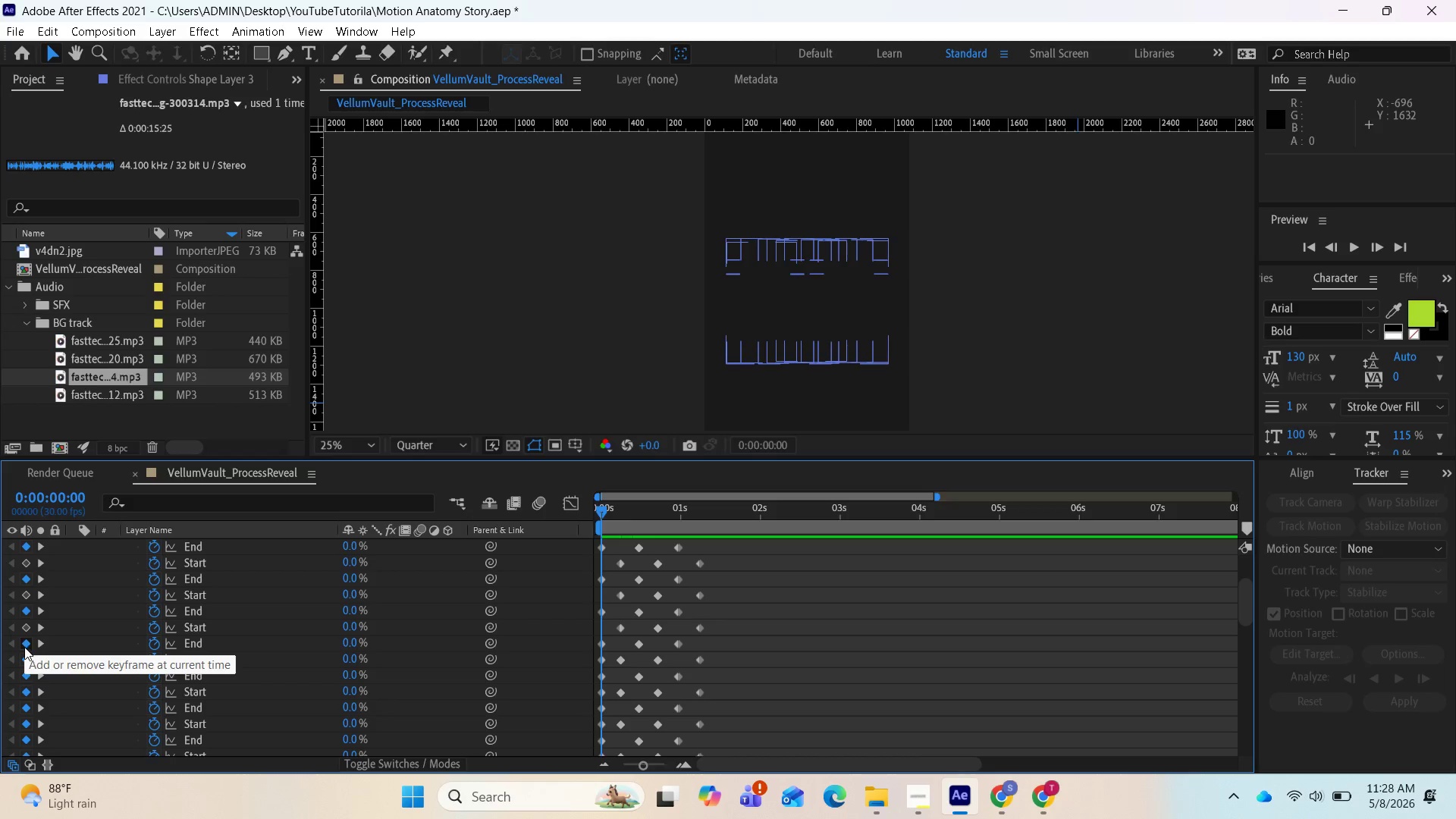 
left_click([24, 658])
 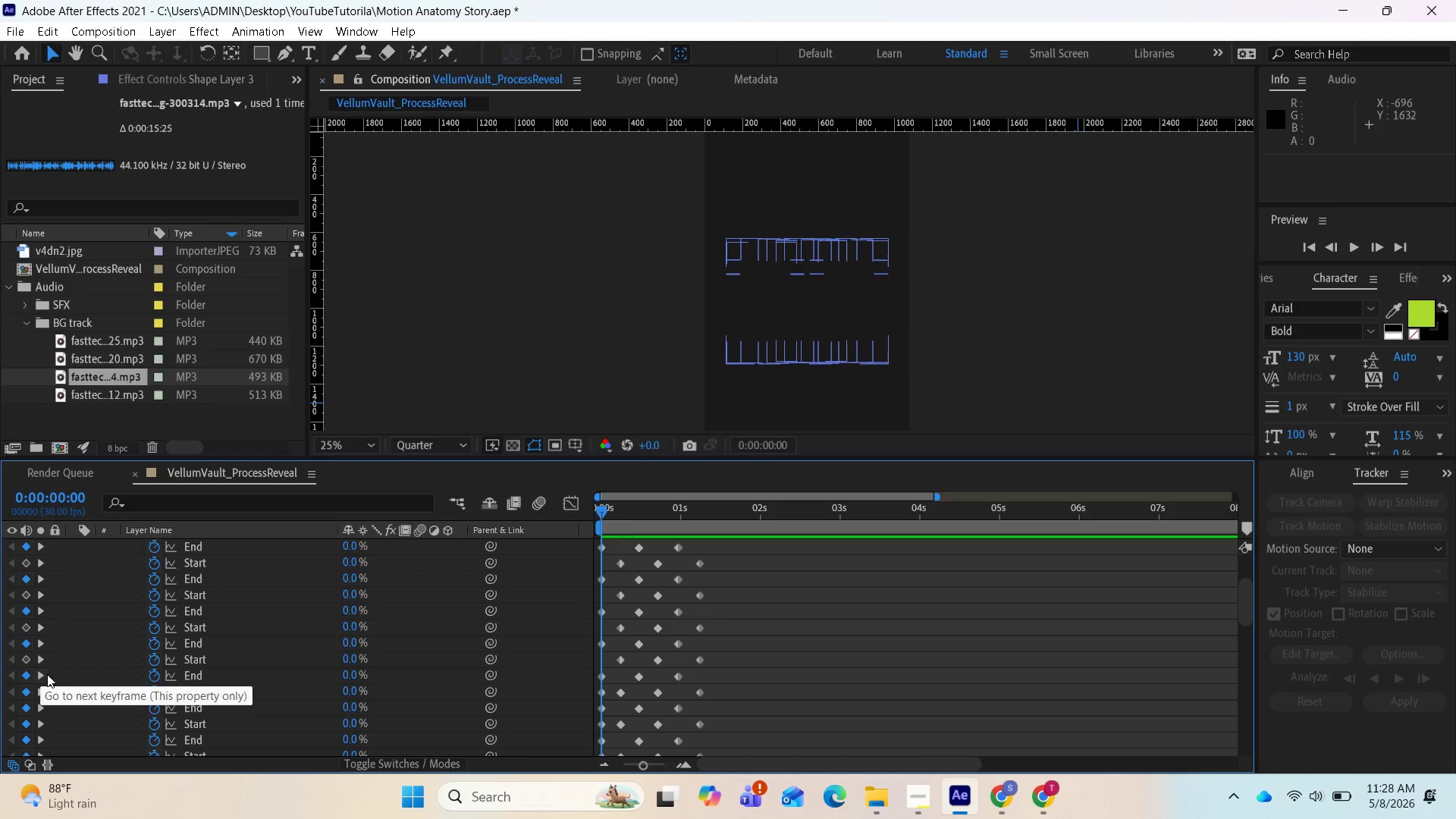 
scroll: coordinate [55, 674], scroll_direction: down, amount: 1.0
 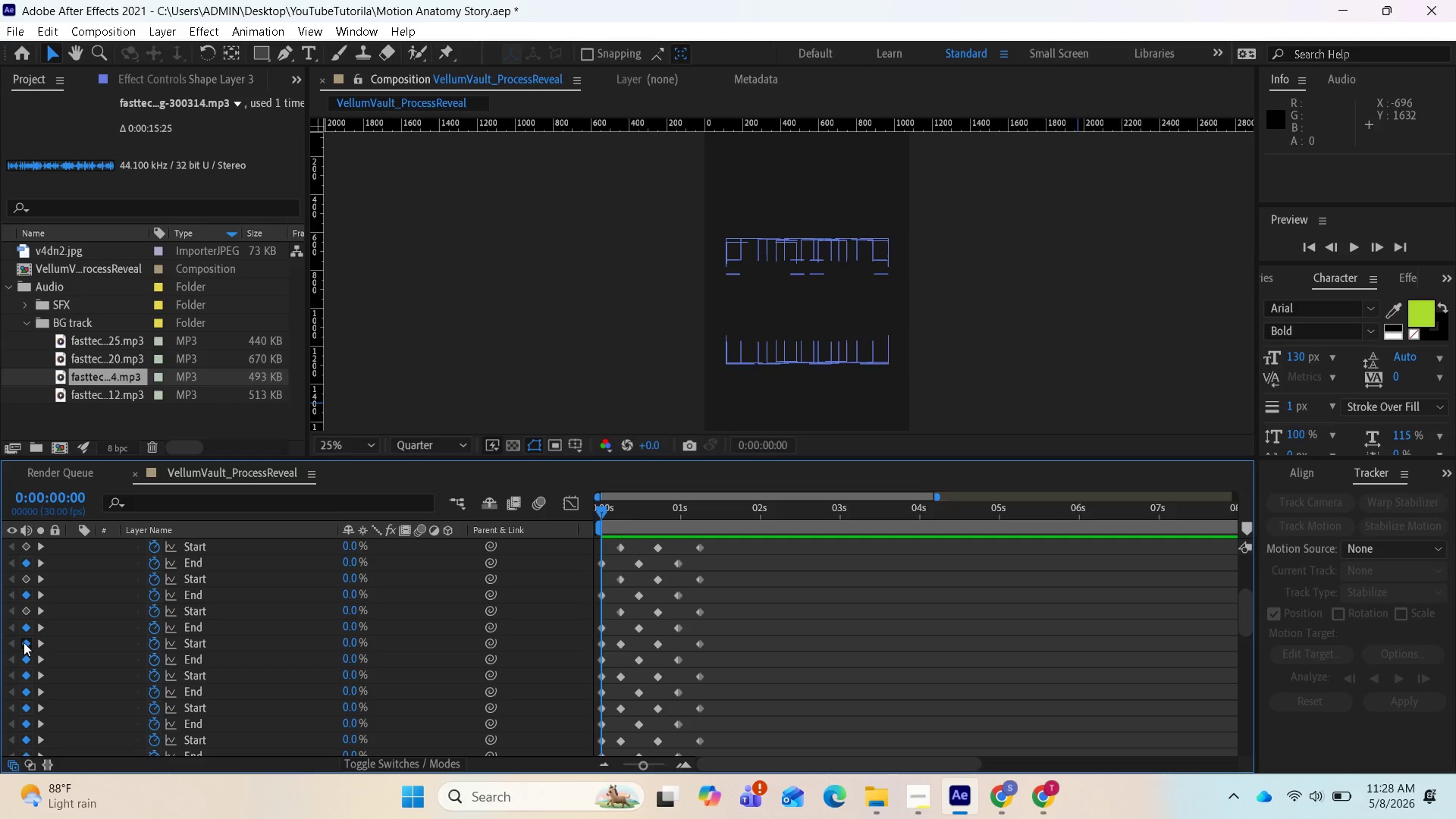 
left_click([24, 645])
 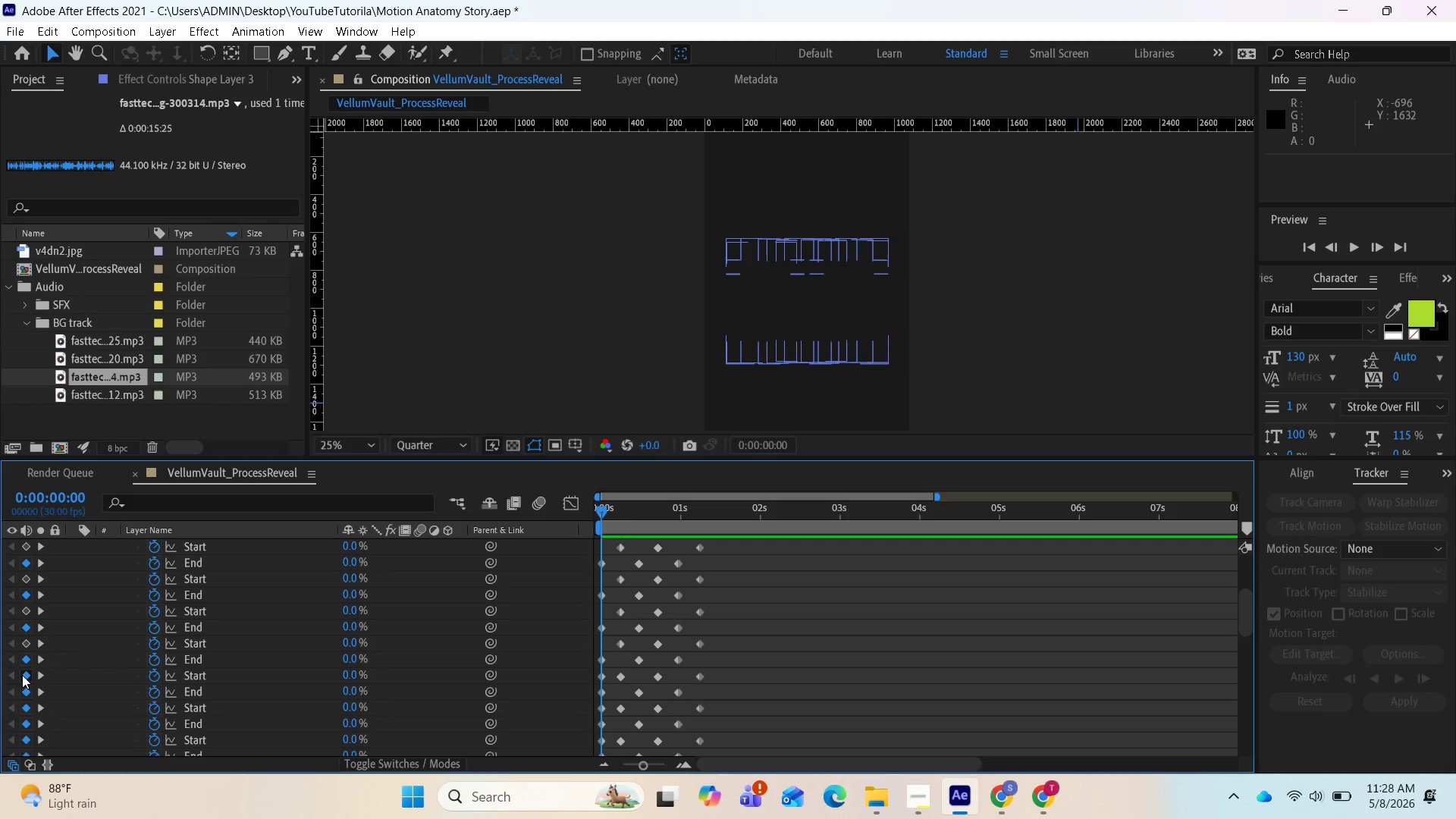 
left_click([22, 675])
 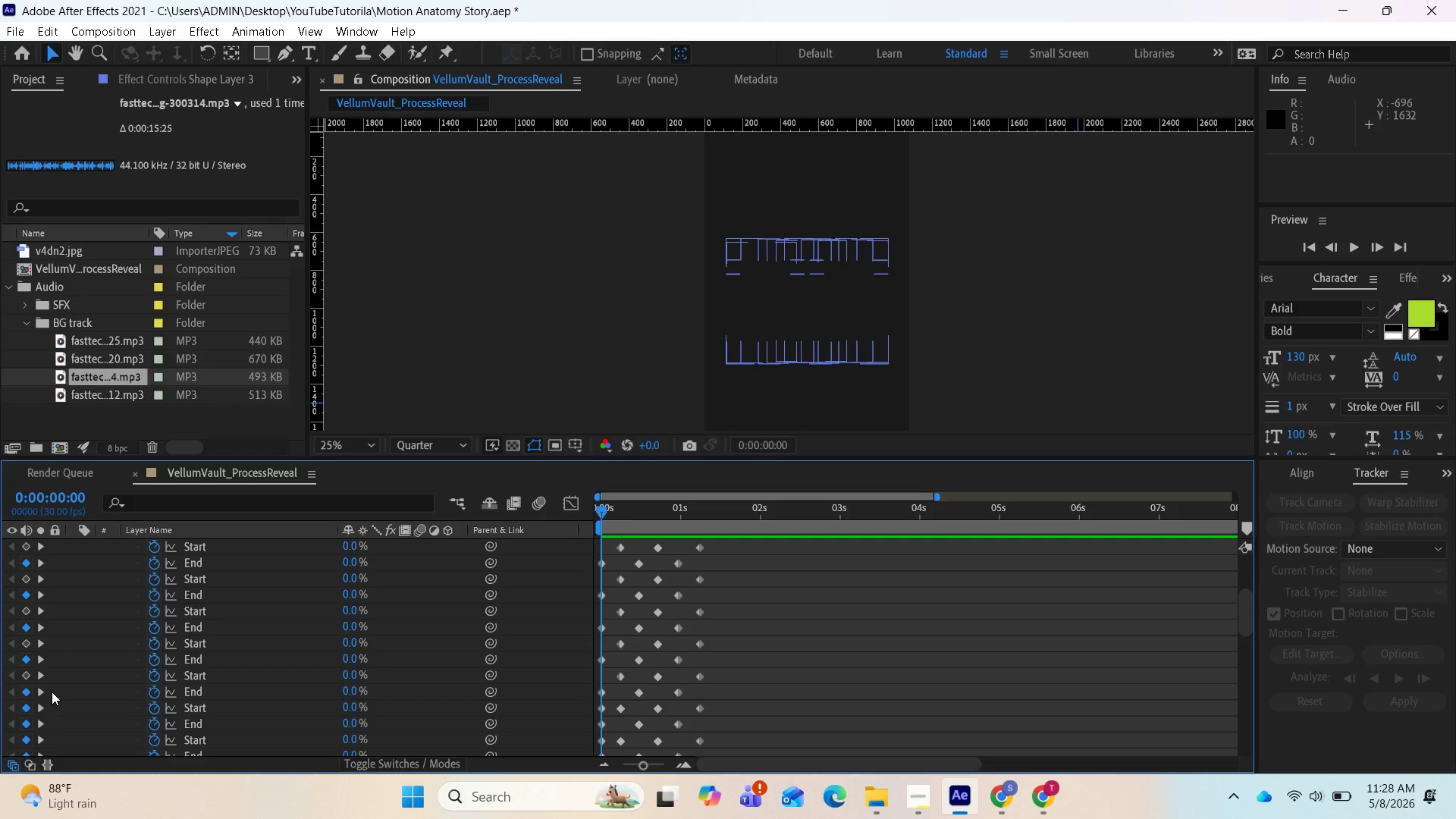 
scroll: coordinate [52, 692], scroll_direction: down, amount: 1.0
 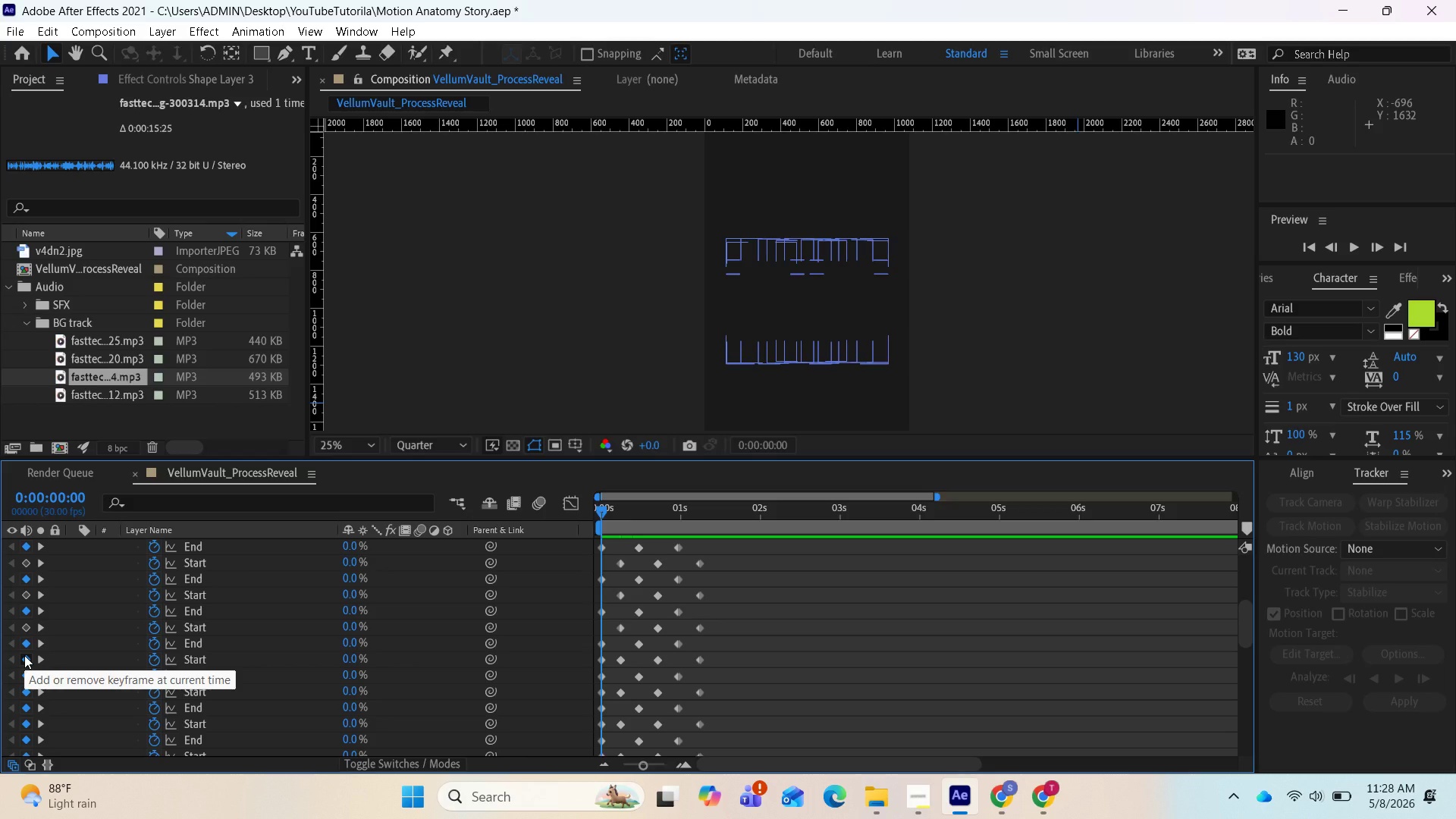 
left_click([24, 655])
 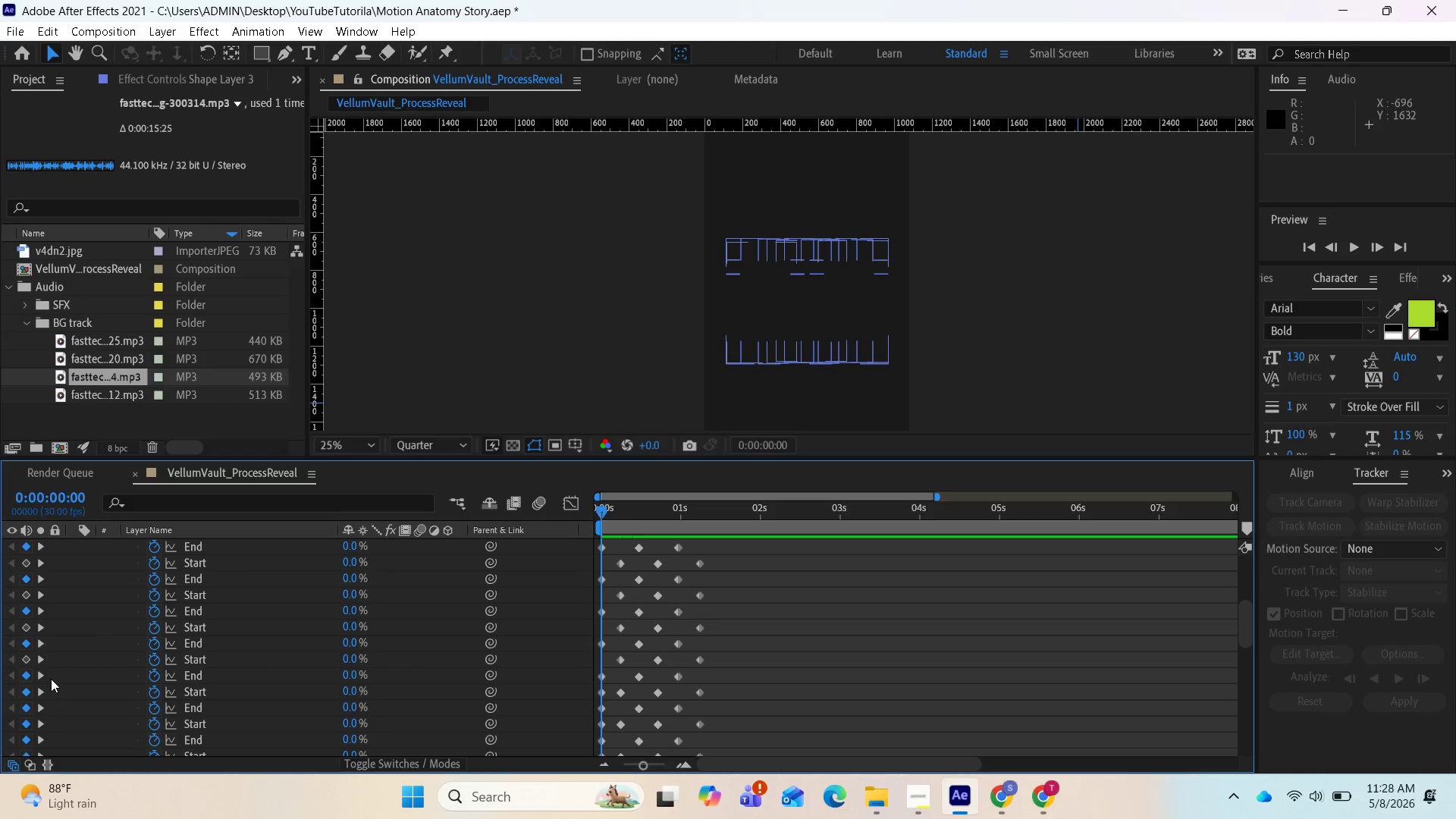 
scroll: coordinate [51, 682], scroll_direction: down, amount: 1.0
 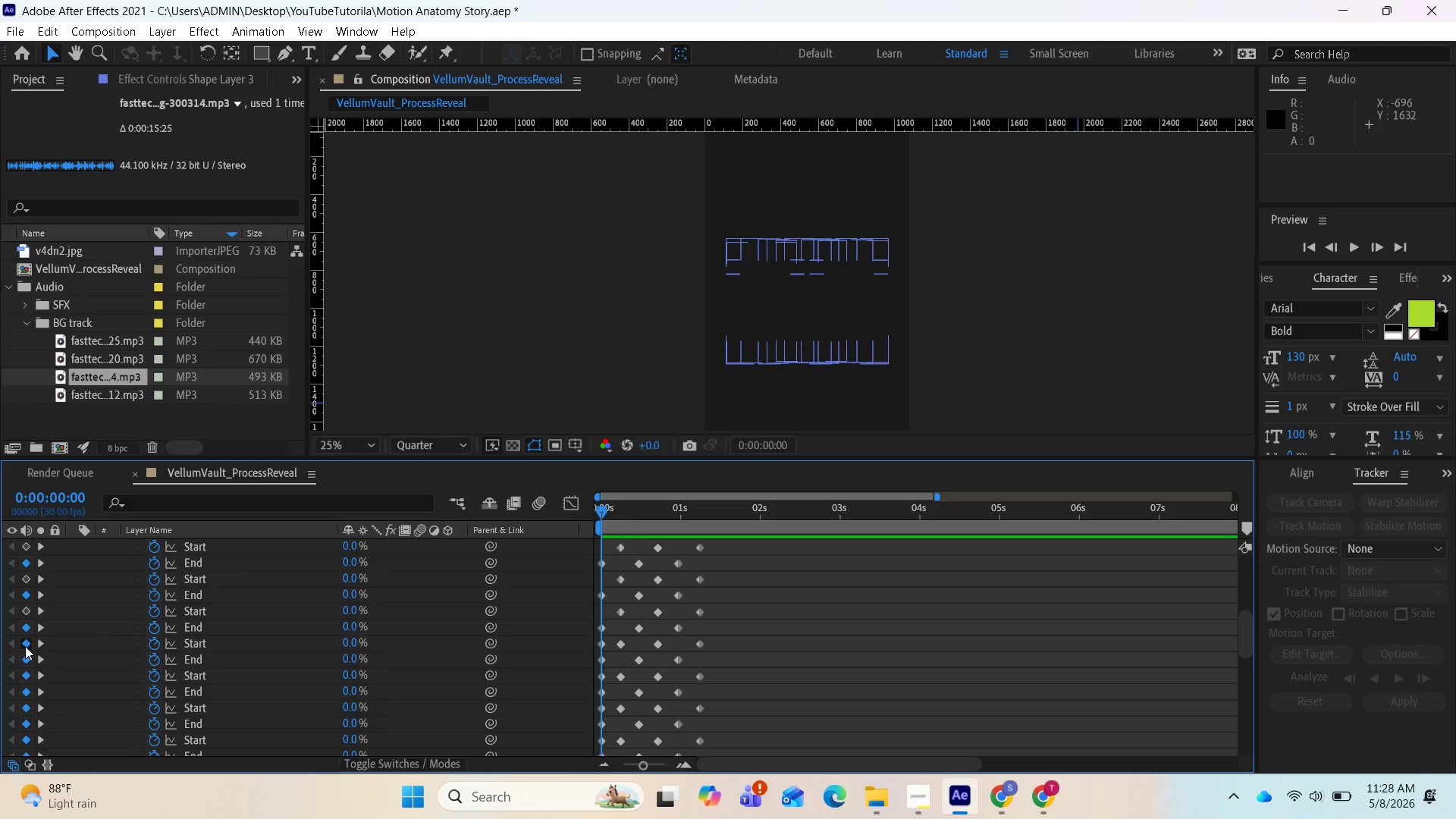 
left_click([25, 646])
 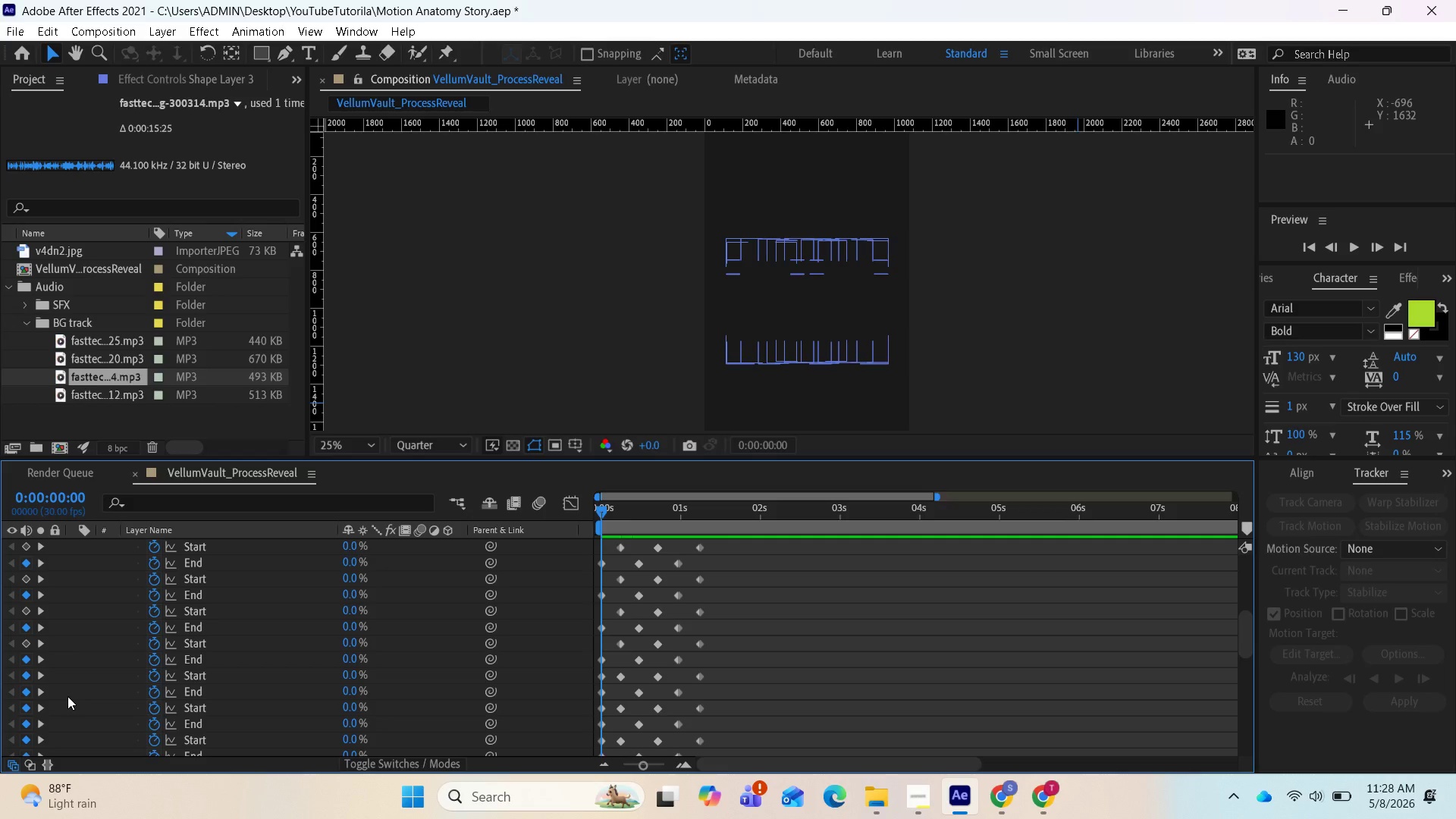 
scroll: coordinate [67, 696], scroll_direction: down, amount: 1.0
 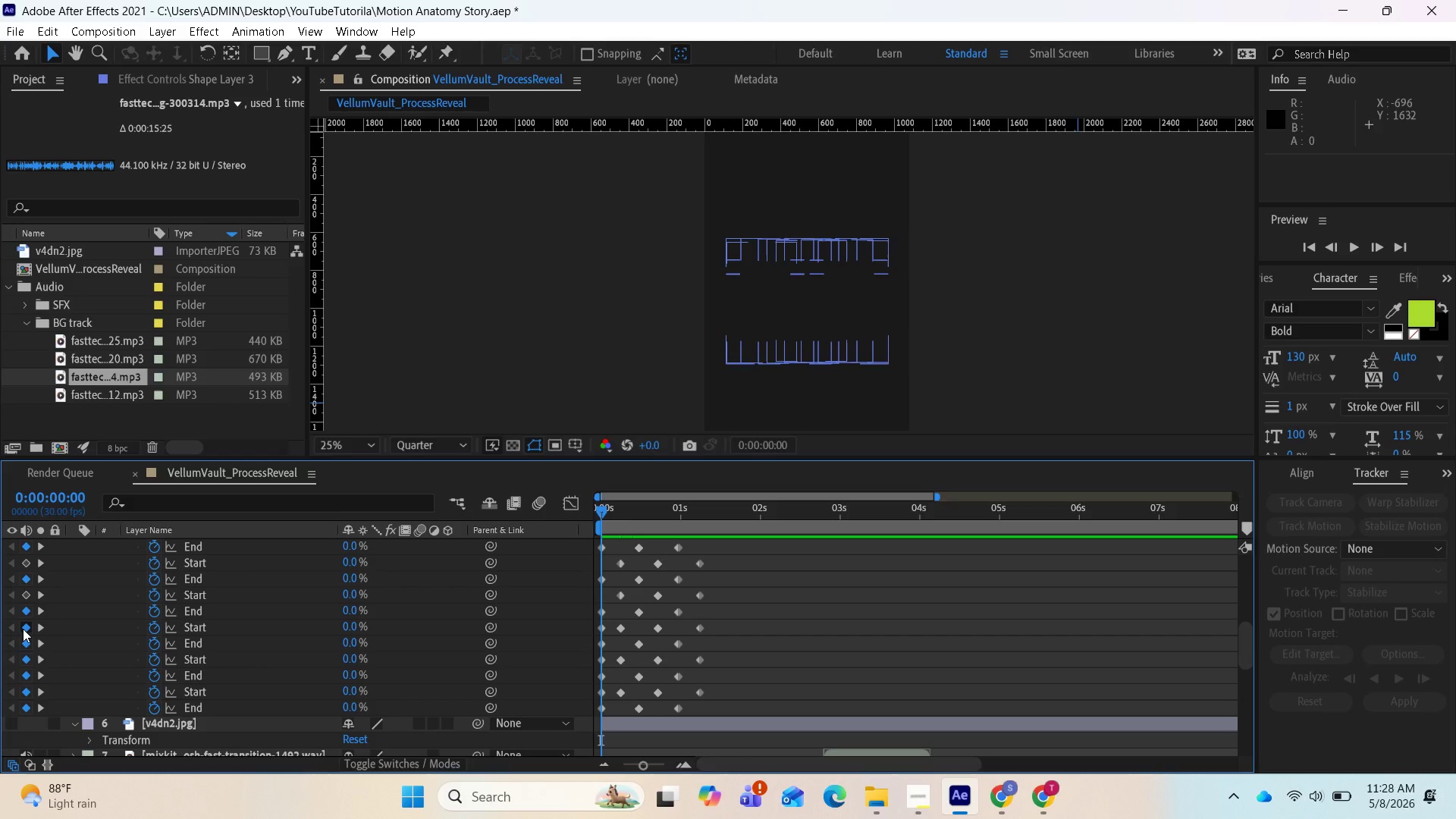 
left_click([23, 629])
 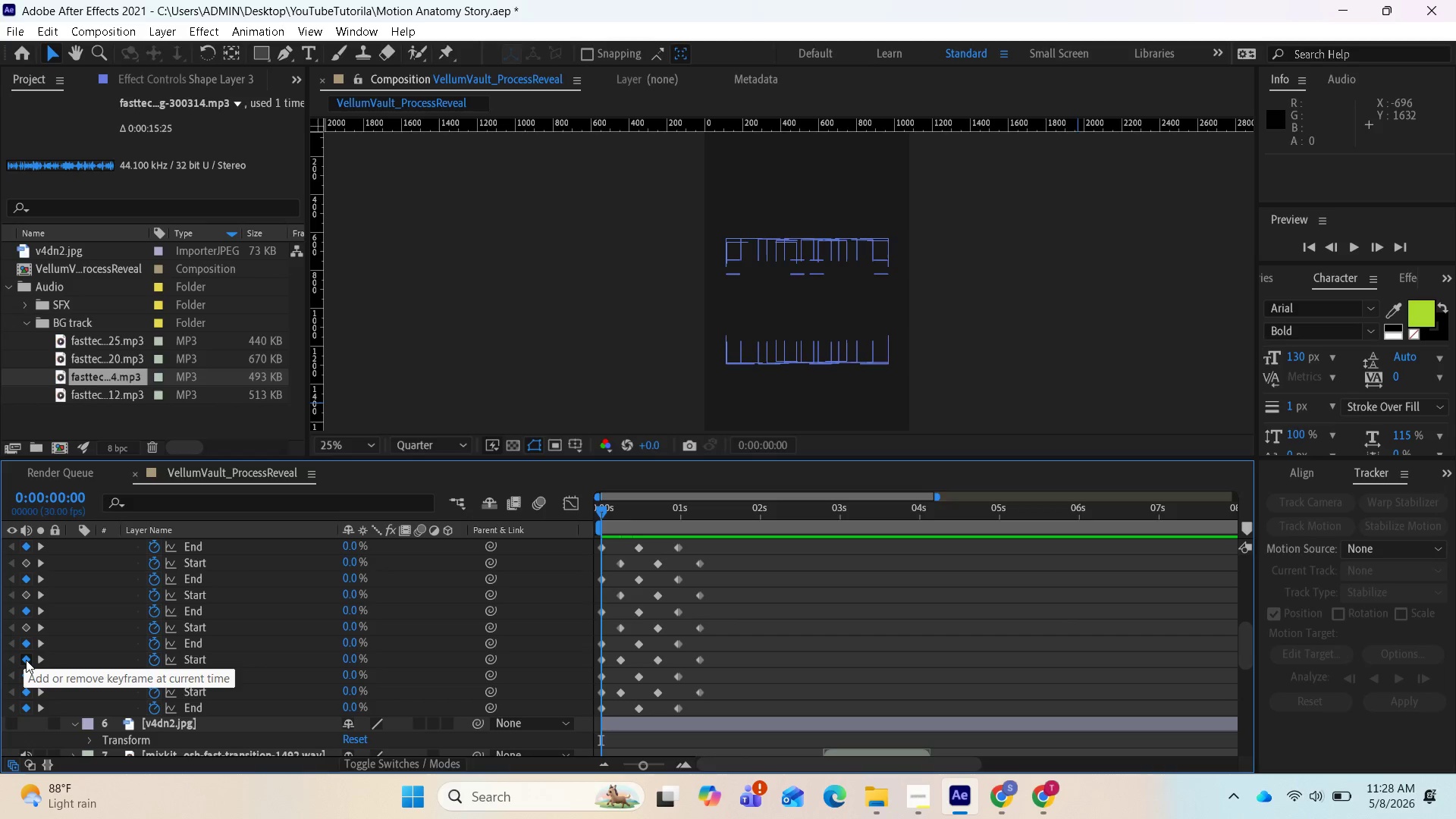 
left_click([26, 660])
 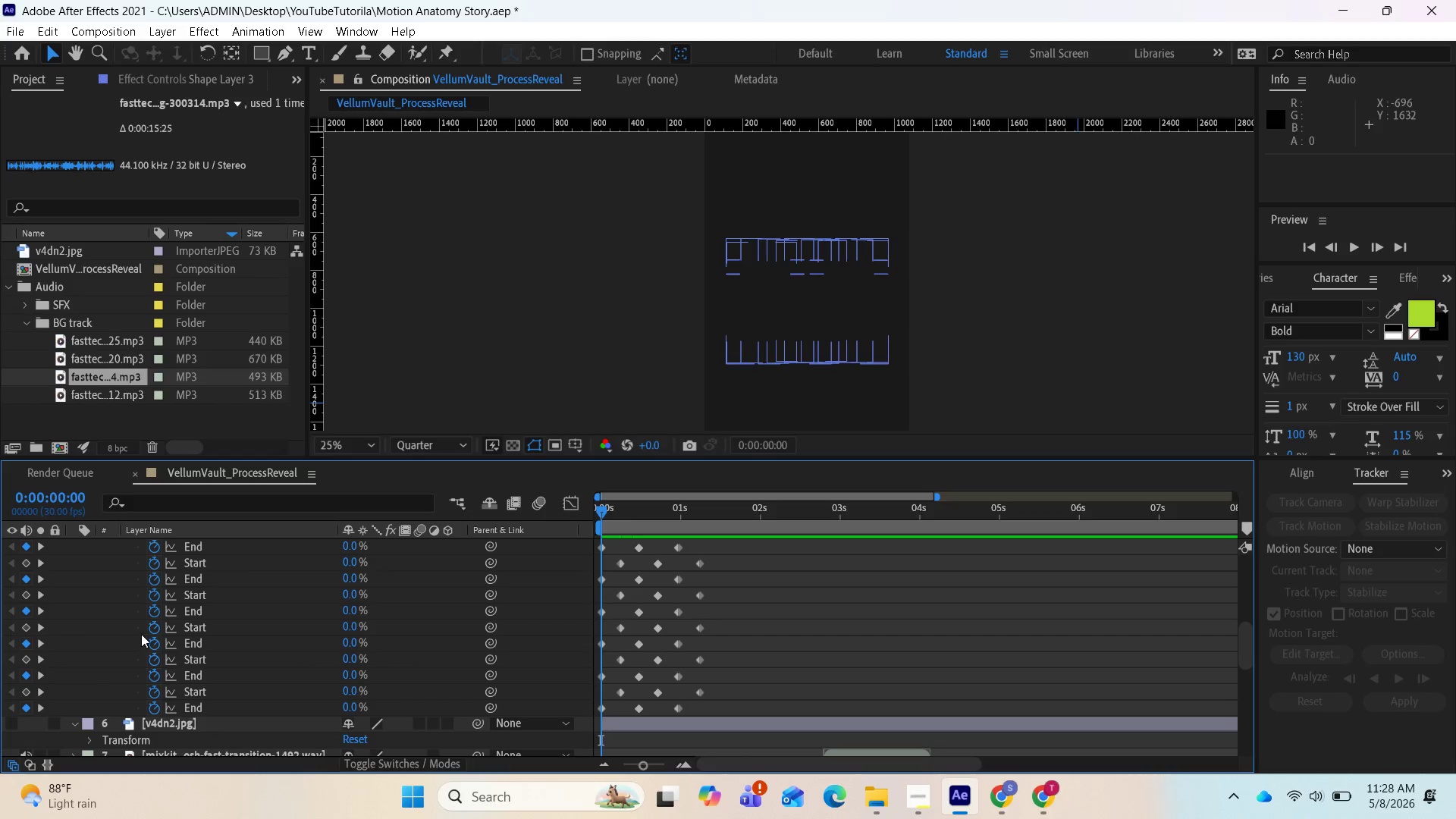 
wait(7.28)
 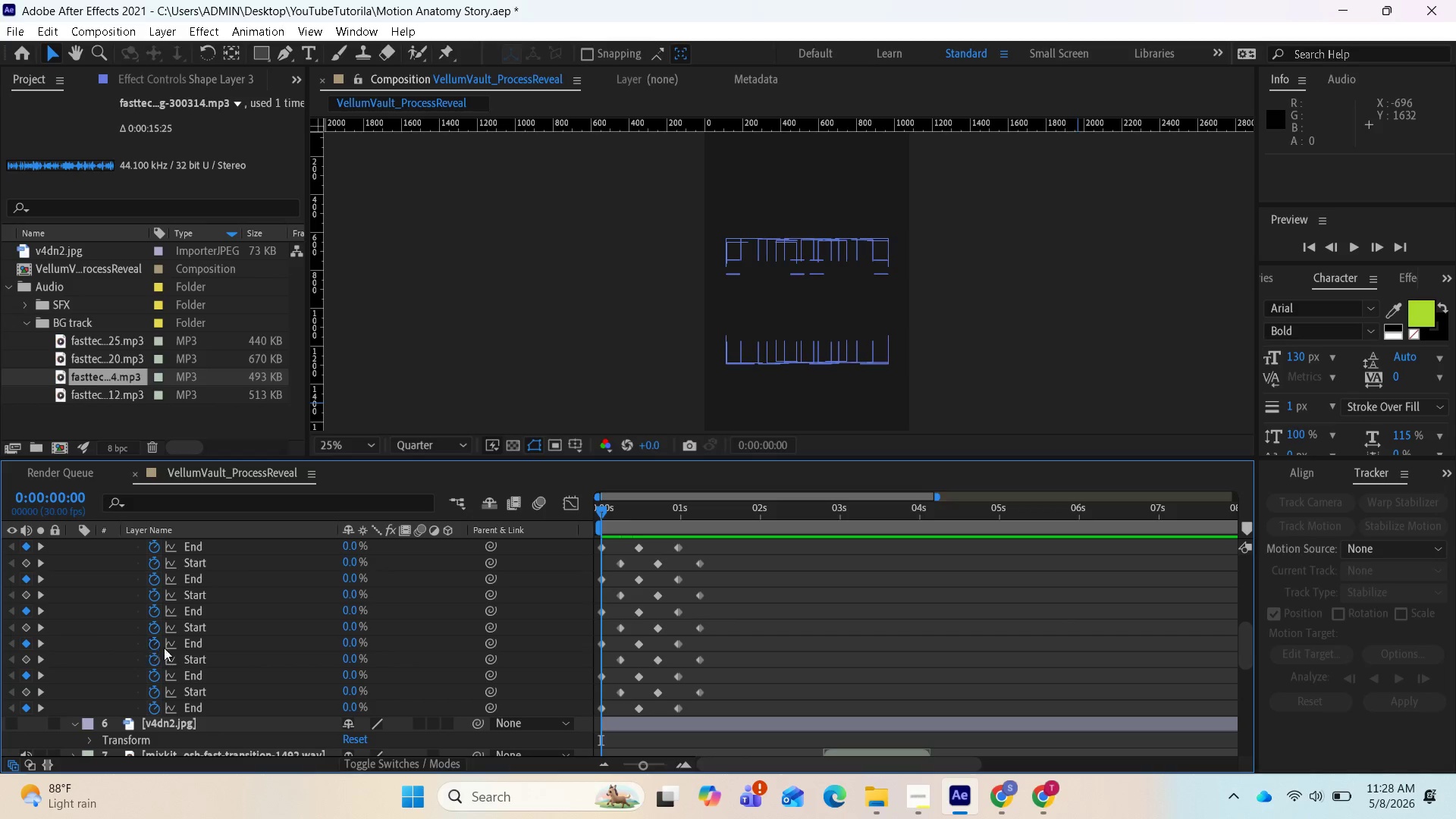 
scroll: coordinate [742, 701], scroll_direction: up, amount: 6.0
 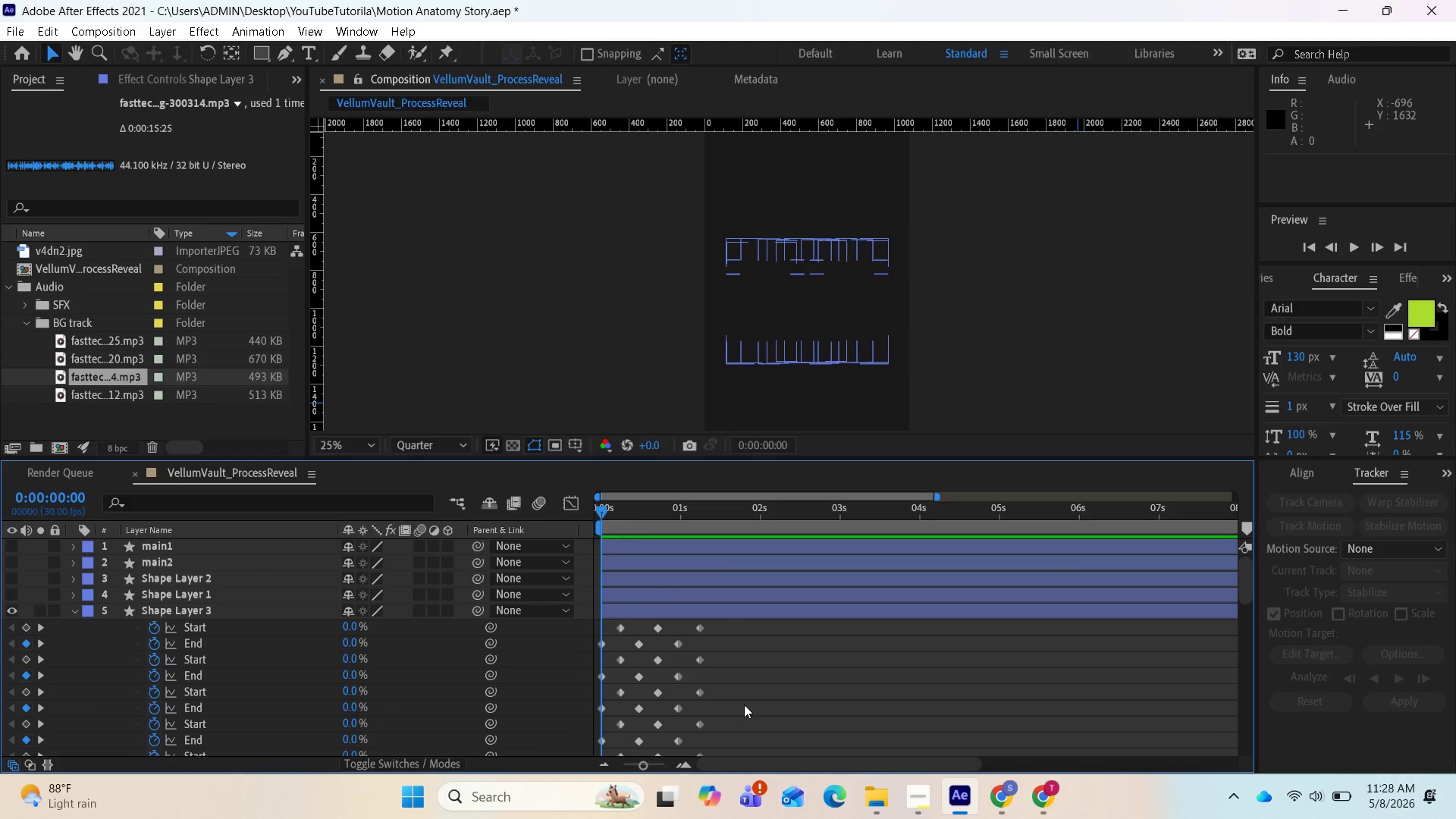 
scroll: coordinate [743, 704], scroll_direction: down, amount: 1.0
 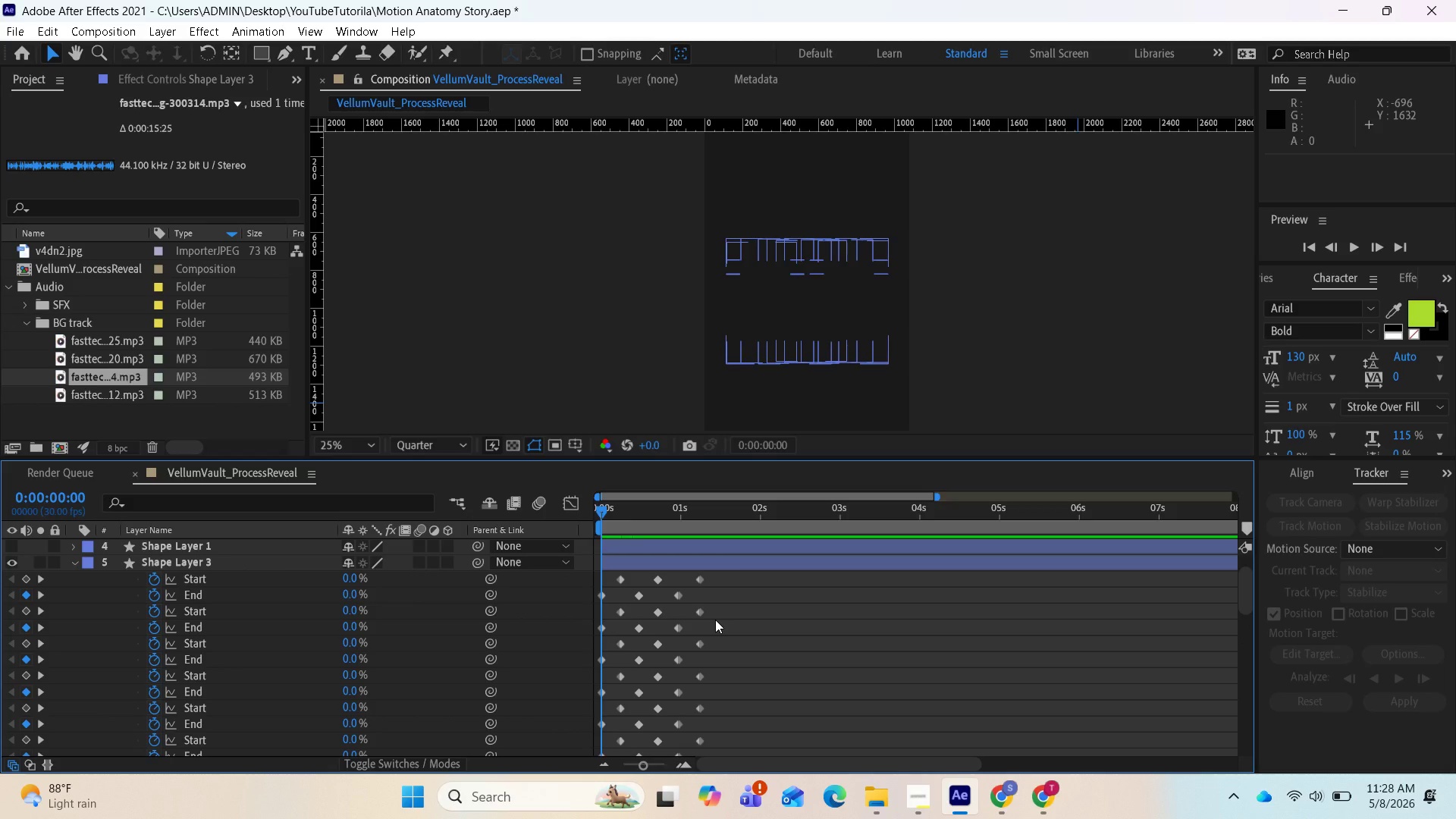 
wait(6.74)
 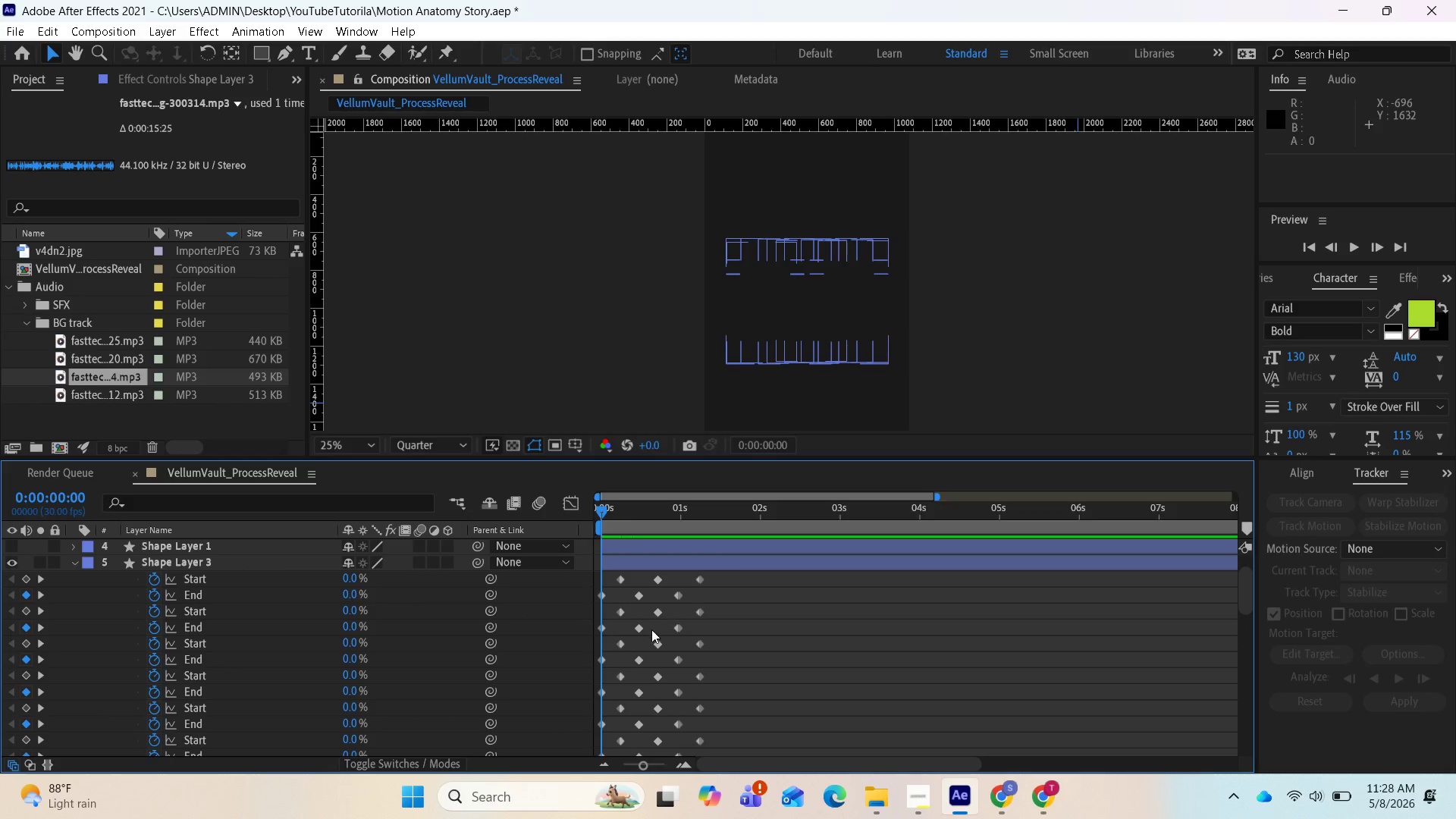 
left_click_drag(start_coordinate=[712, 613], to_coordinate=[617, 610])
 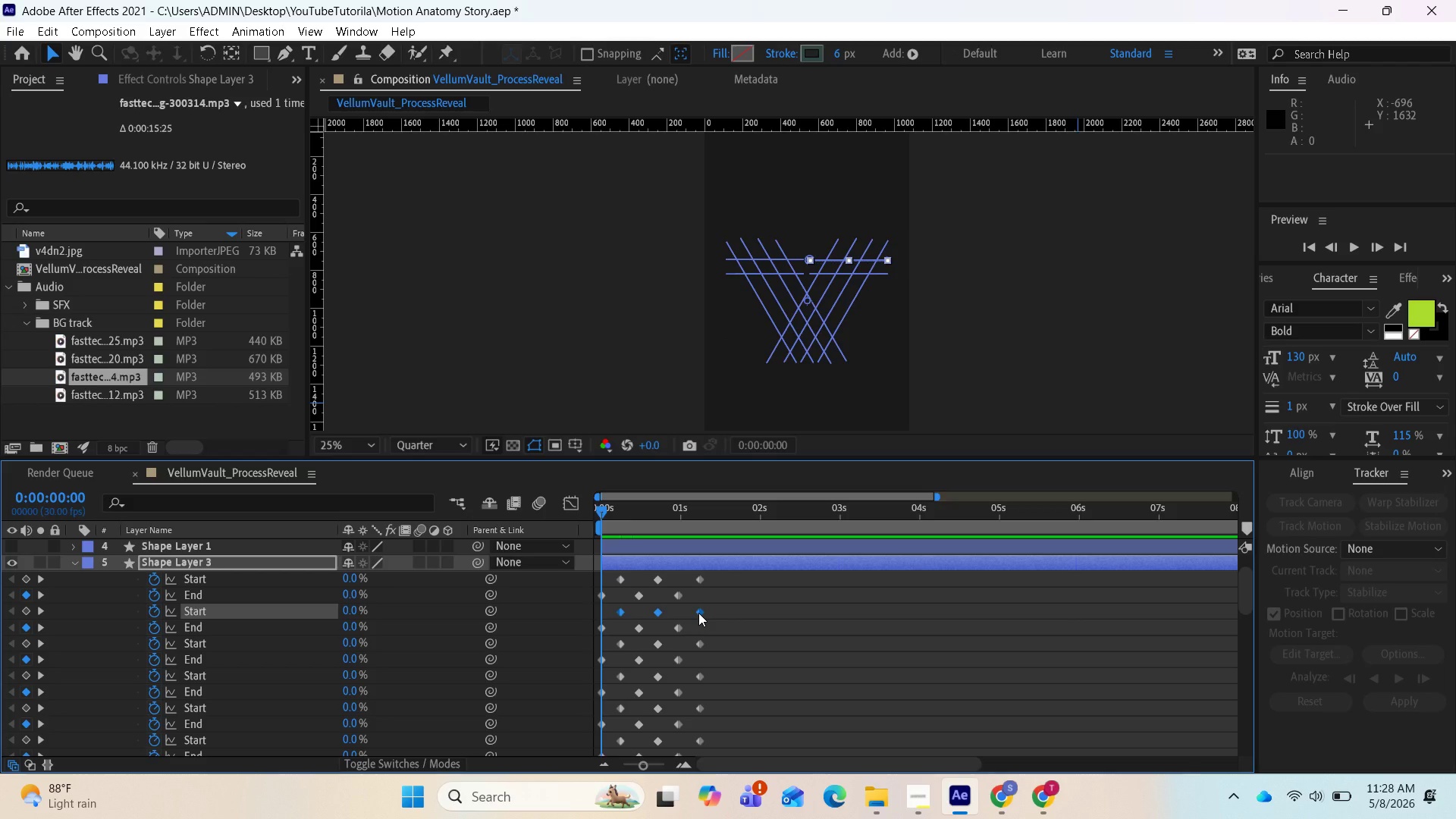 
left_click_drag(start_coordinate=[698, 613], to_coordinate=[680, 613])
 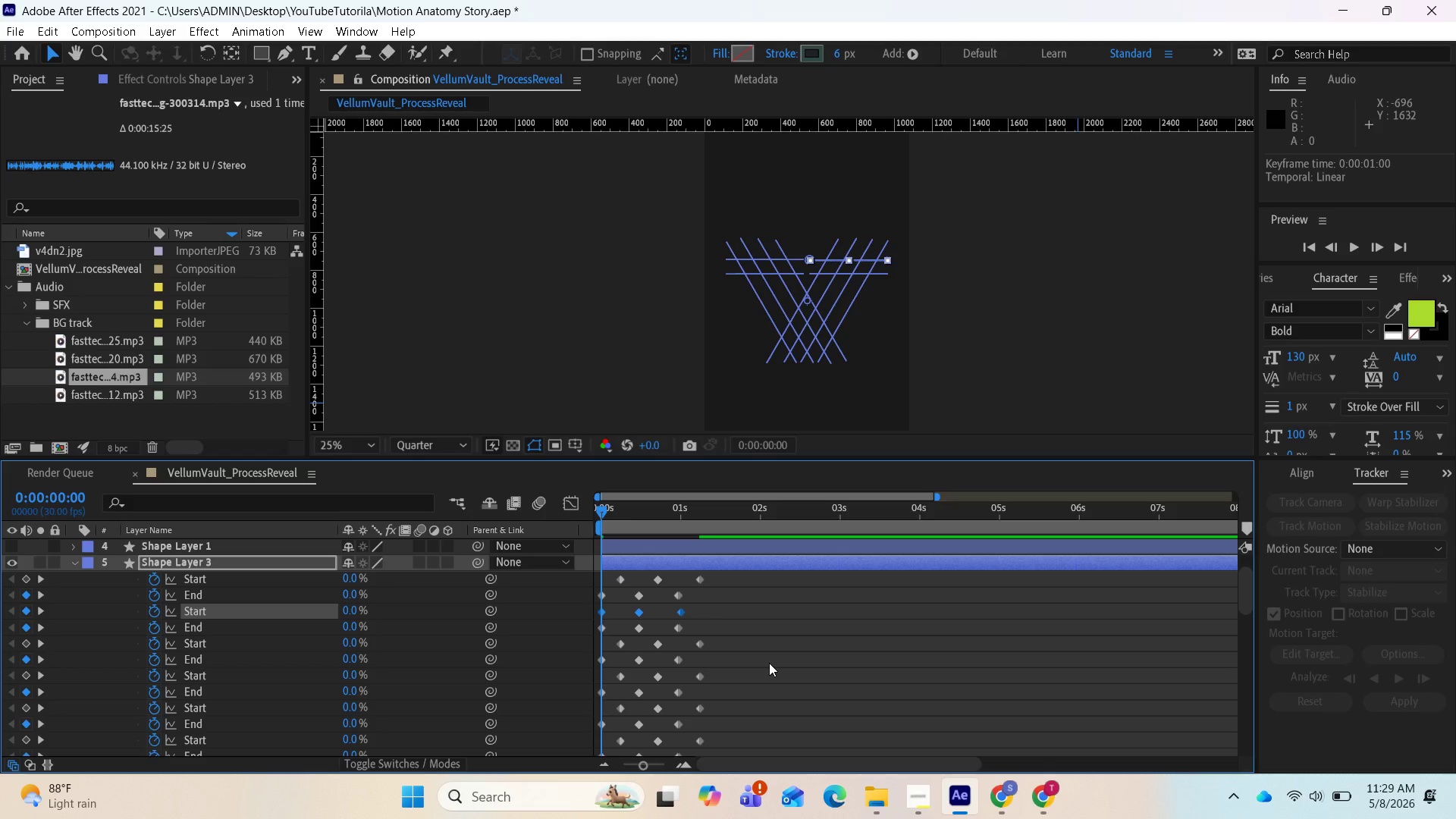 
key(Control+Z)
 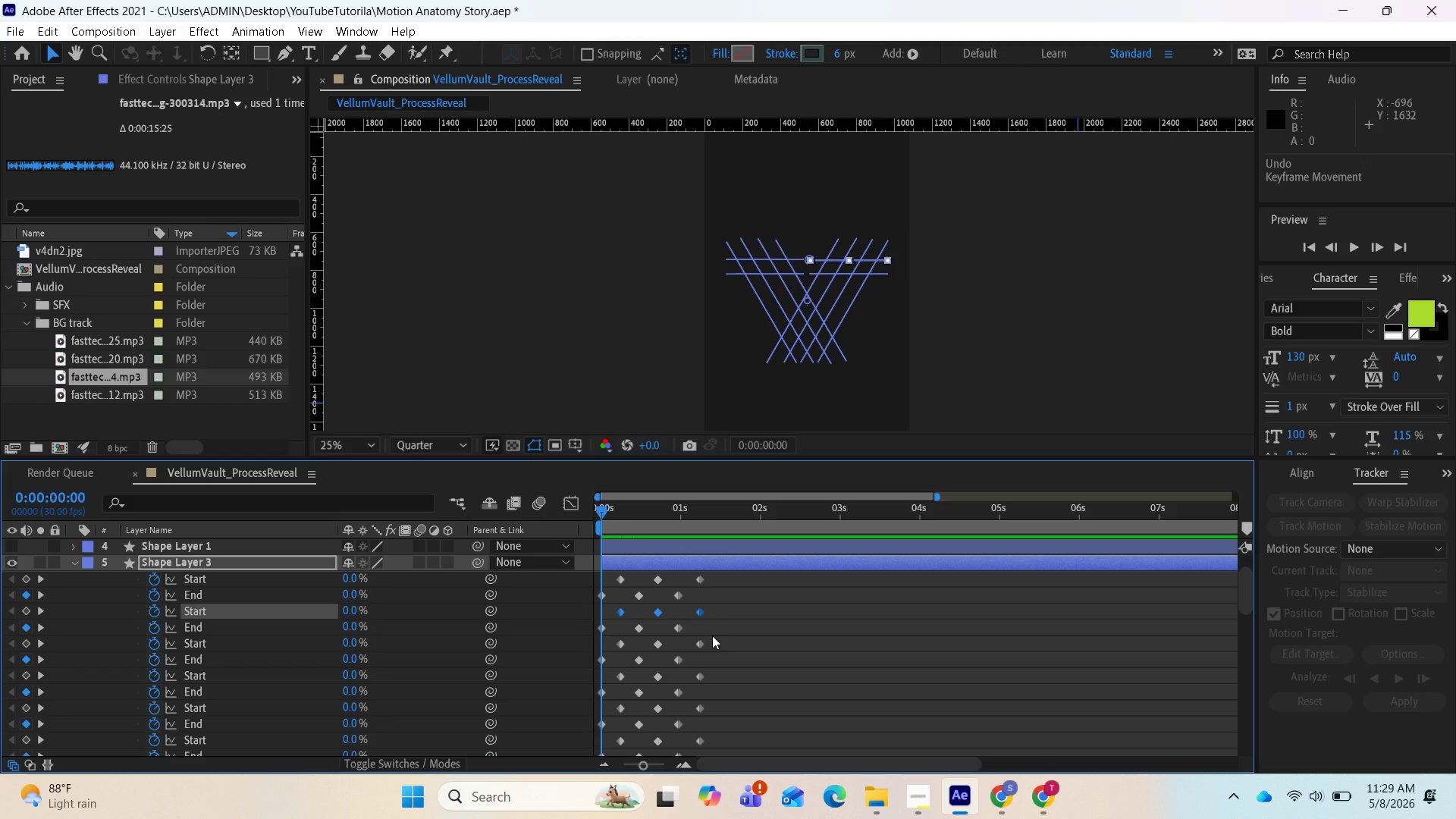 
wait(6.33)
 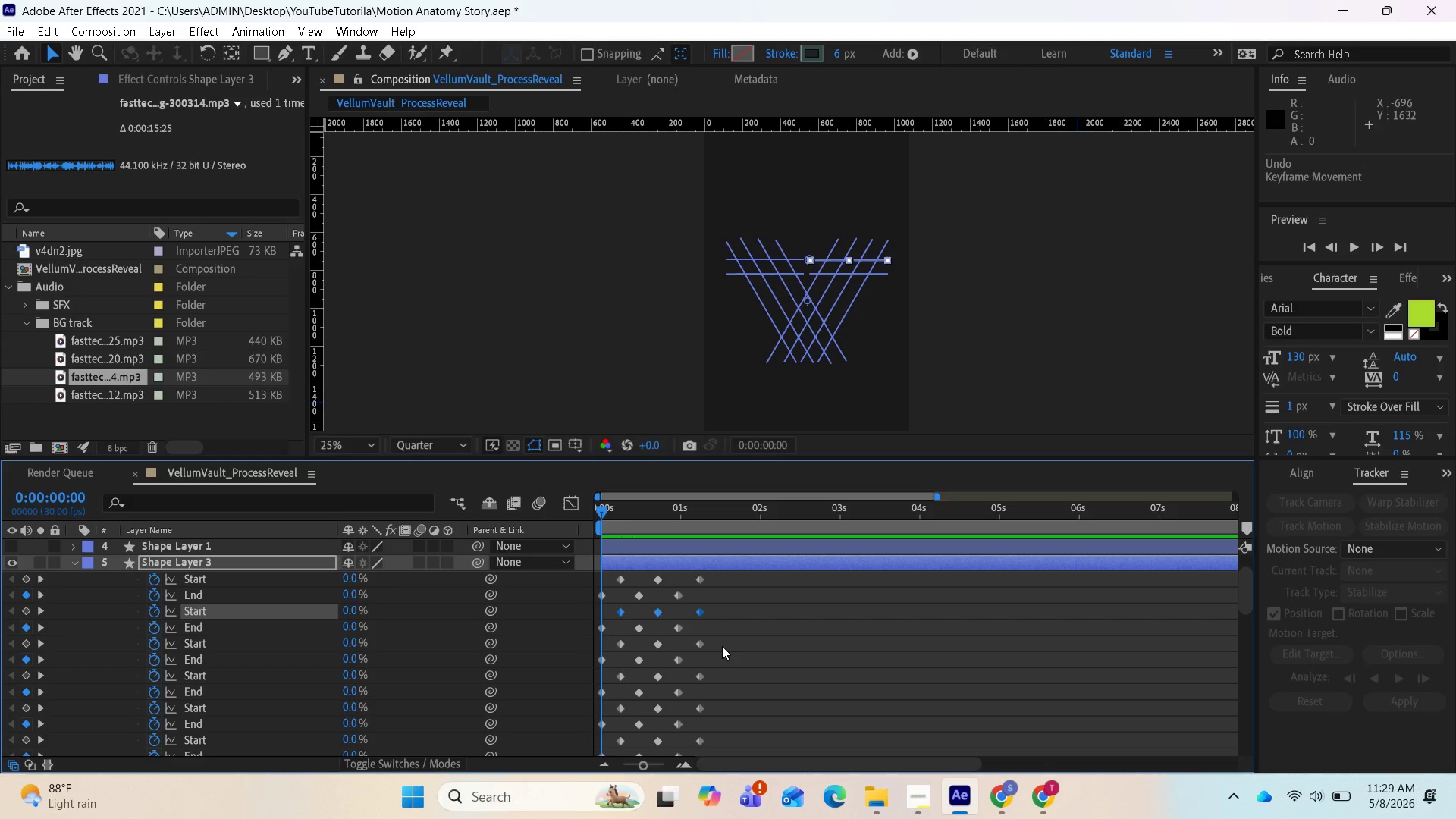 
left_click_drag(start_coordinate=[712, 635], to_coordinate=[592, 624])
 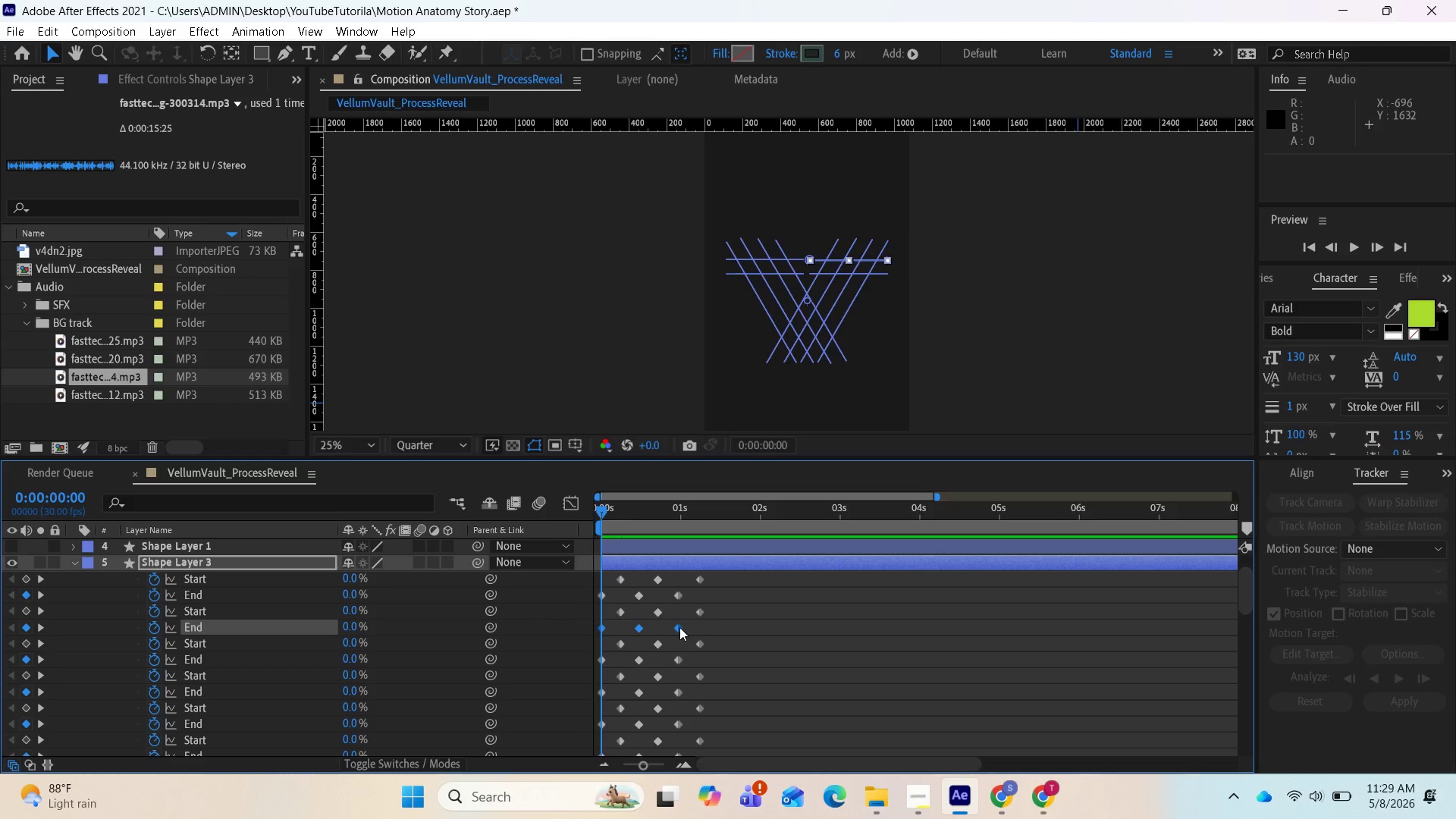 
left_click_drag(start_coordinate=[679, 627], to_coordinate=[698, 629])
 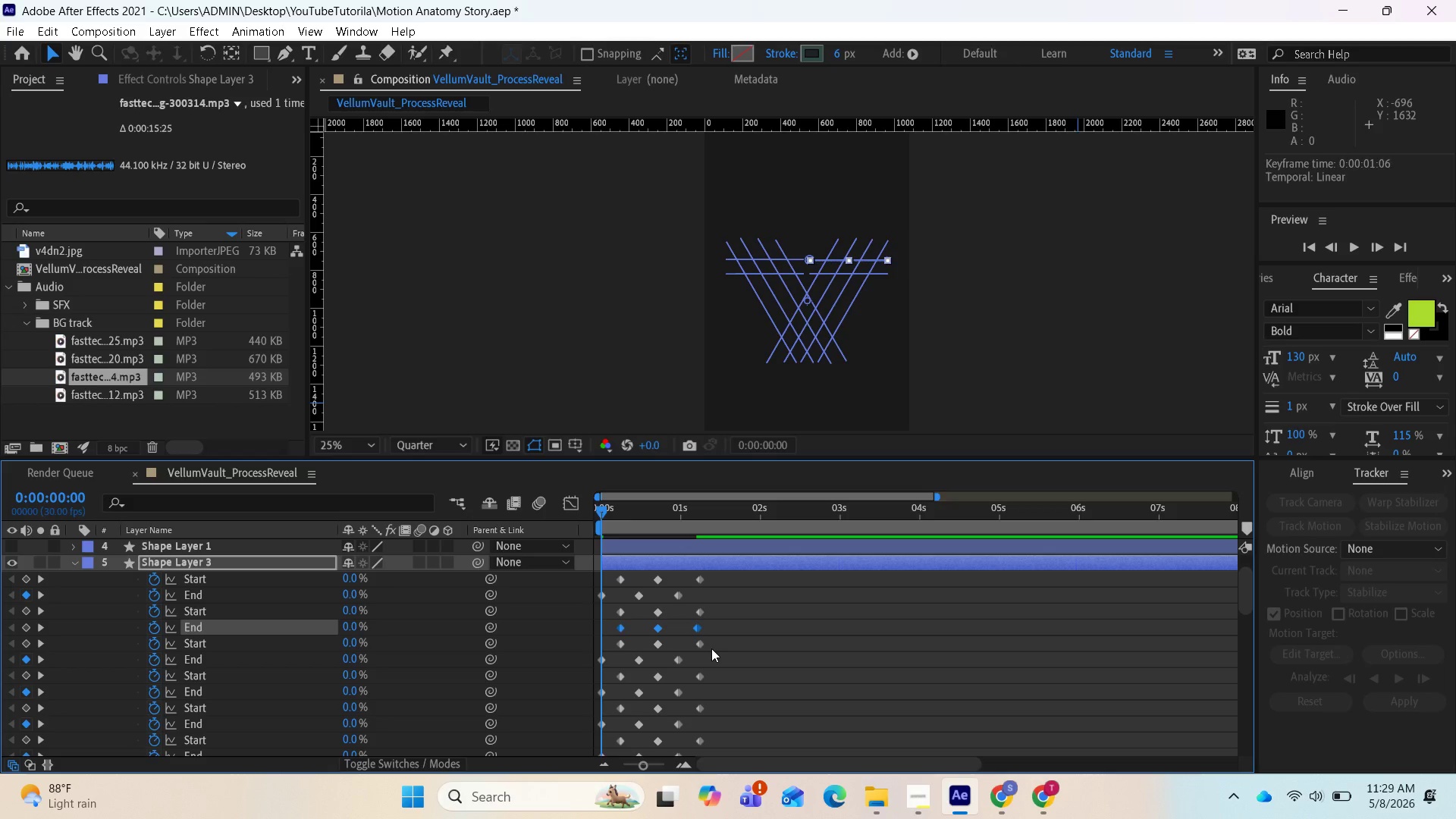 
left_click_drag(start_coordinate=[711, 648], to_coordinate=[609, 639])
 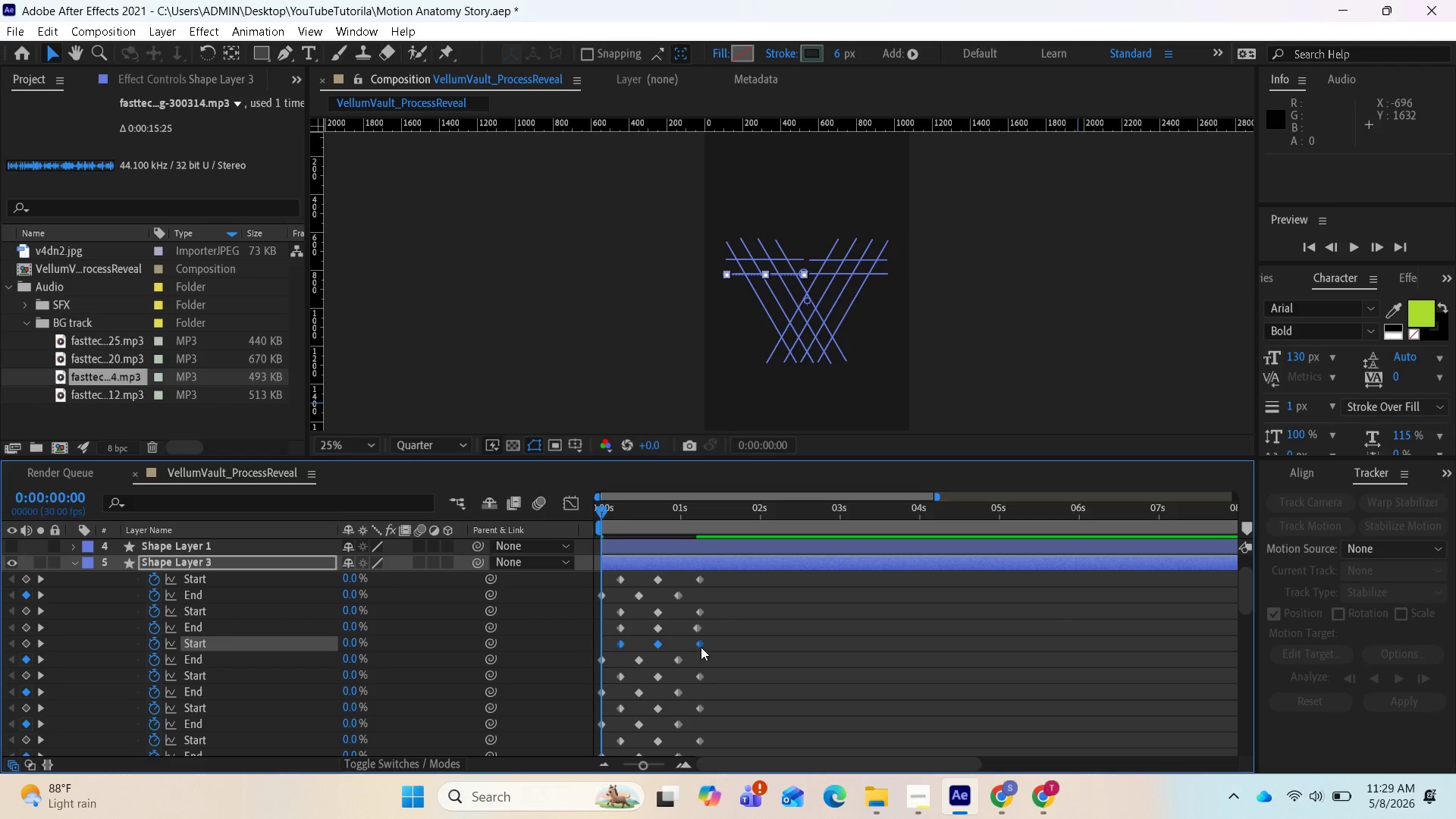 
left_click_drag(start_coordinate=[701, 646], to_coordinate=[682, 656])
 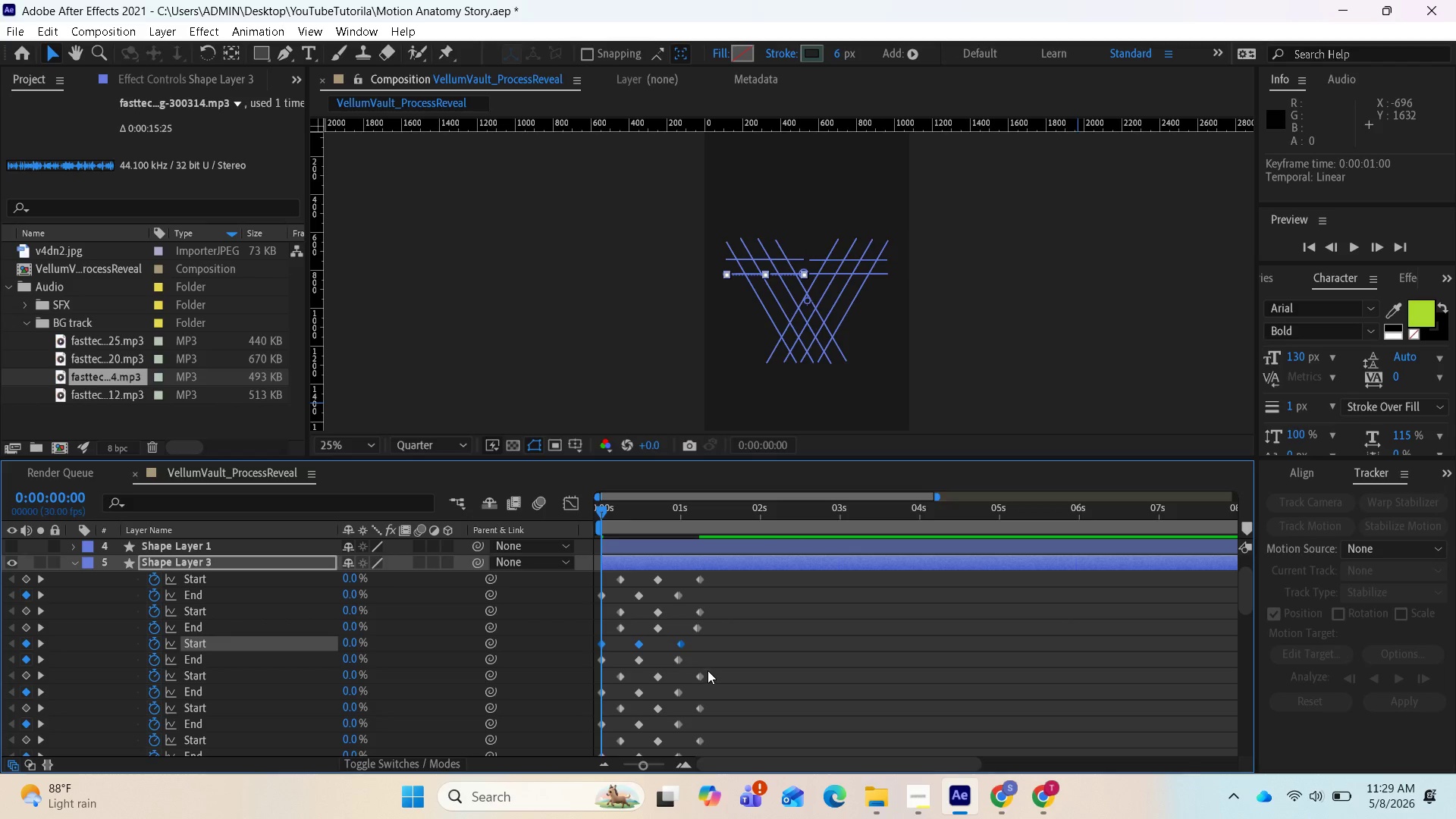 
left_click_drag(start_coordinate=[697, 664], to_coordinate=[587, 652])
 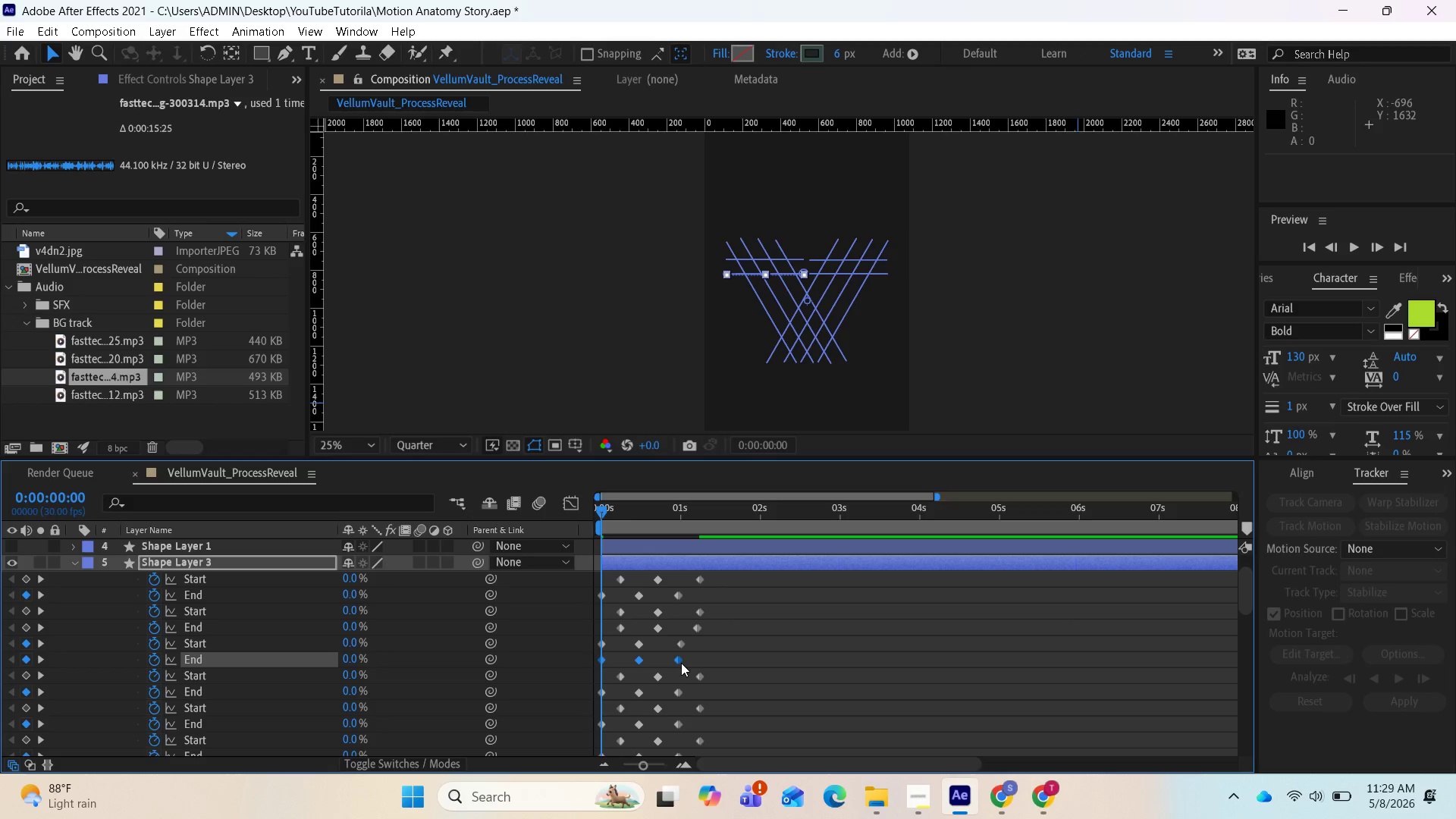 
left_click_drag(start_coordinate=[680, 663], to_coordinate=[702, 668])
 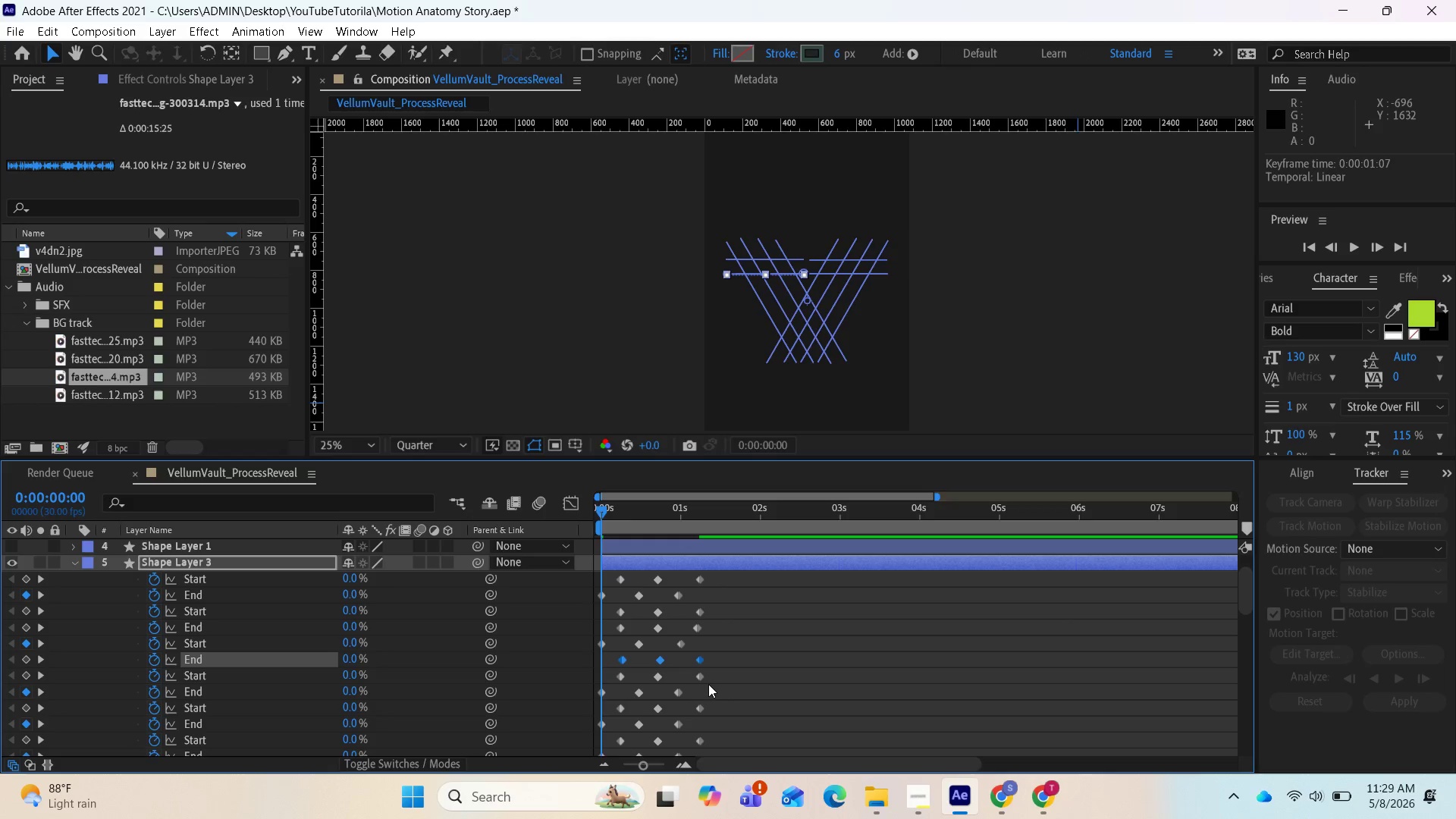 
left_click_drag(start_coordinate=[710, 684], to_coordinate=[611, 673])
 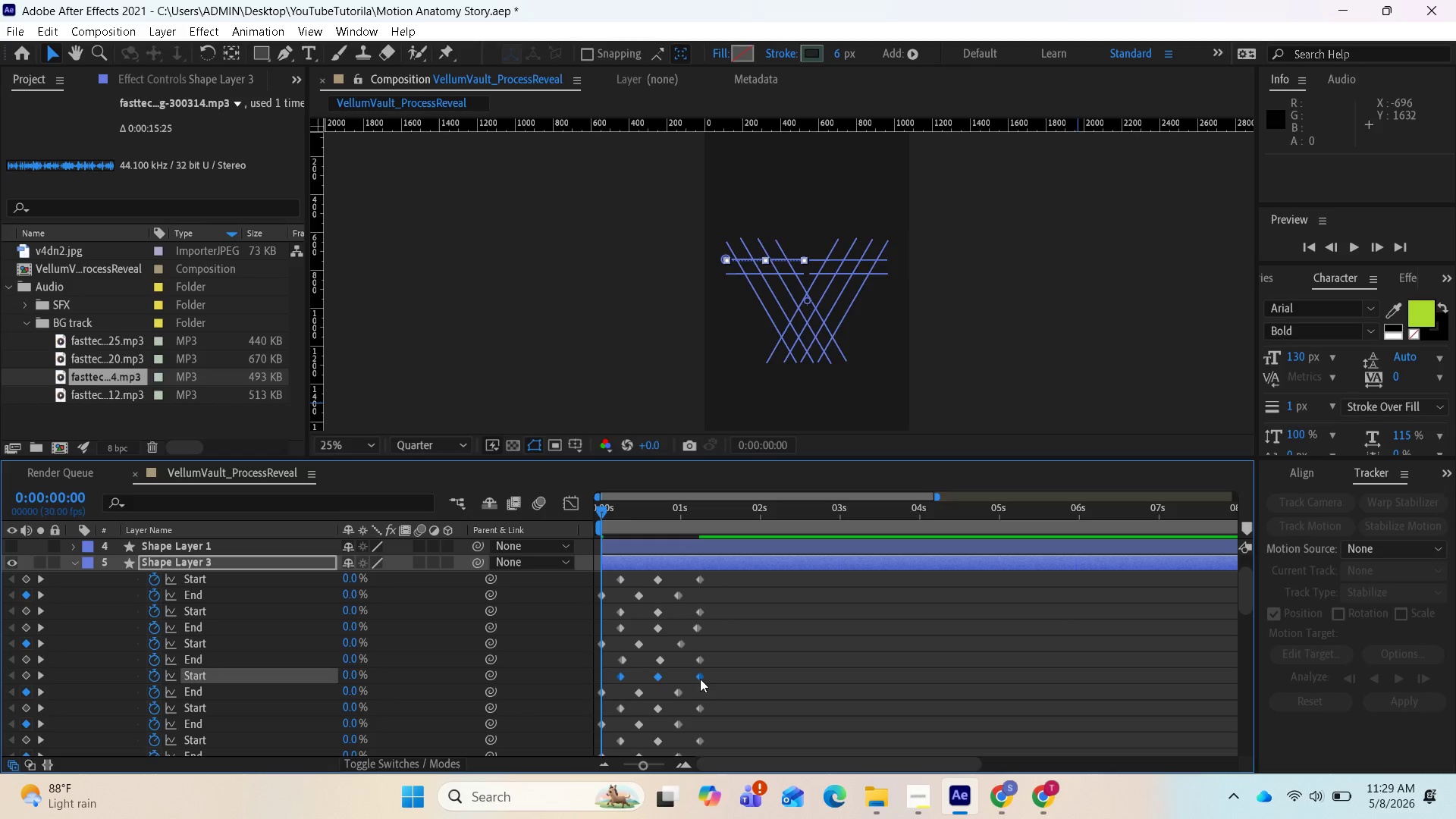 
left_click_drag(start_coordinate=[701, 679], to_coordinate=[682, 687])
 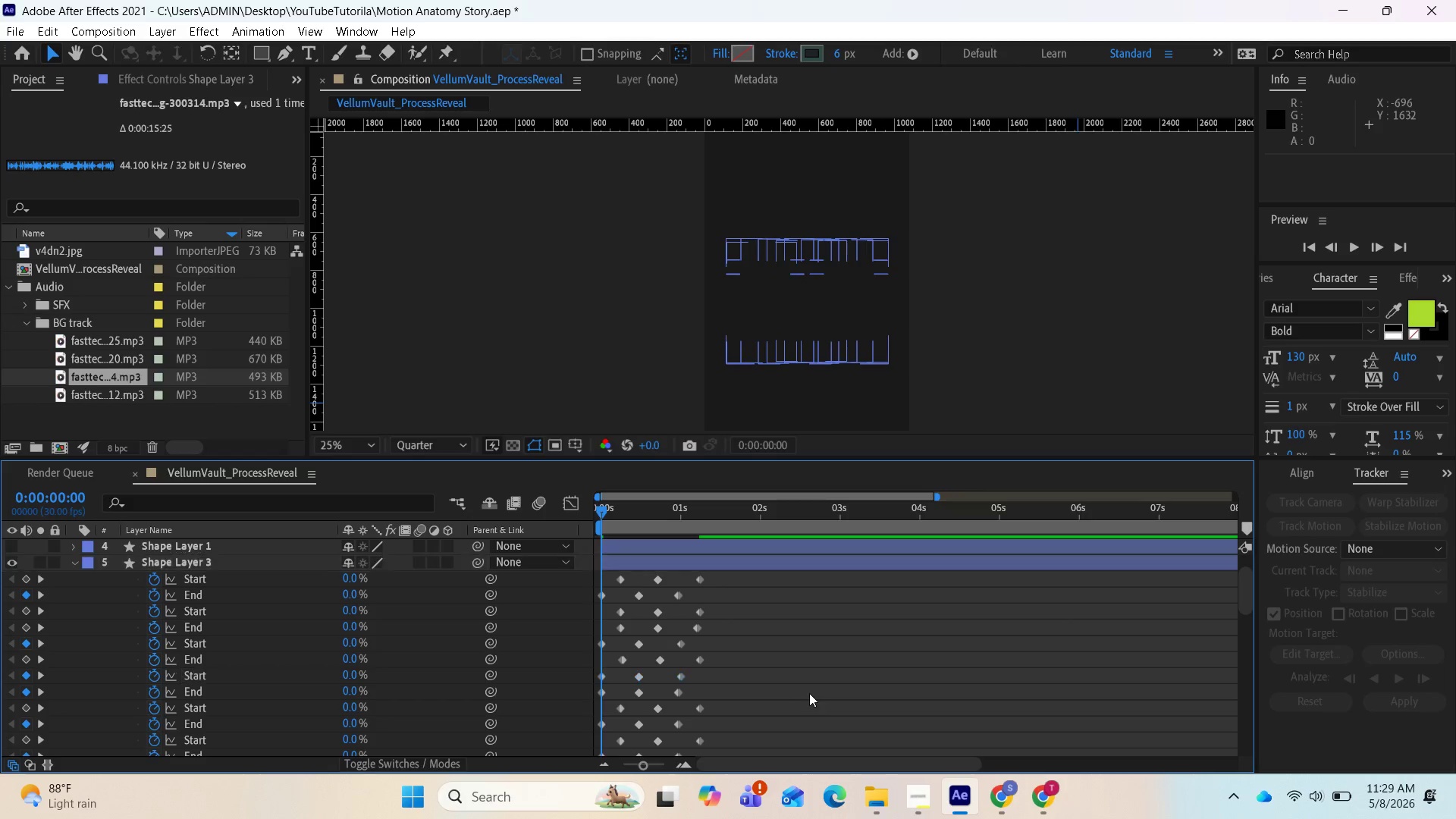 
key(Space)
 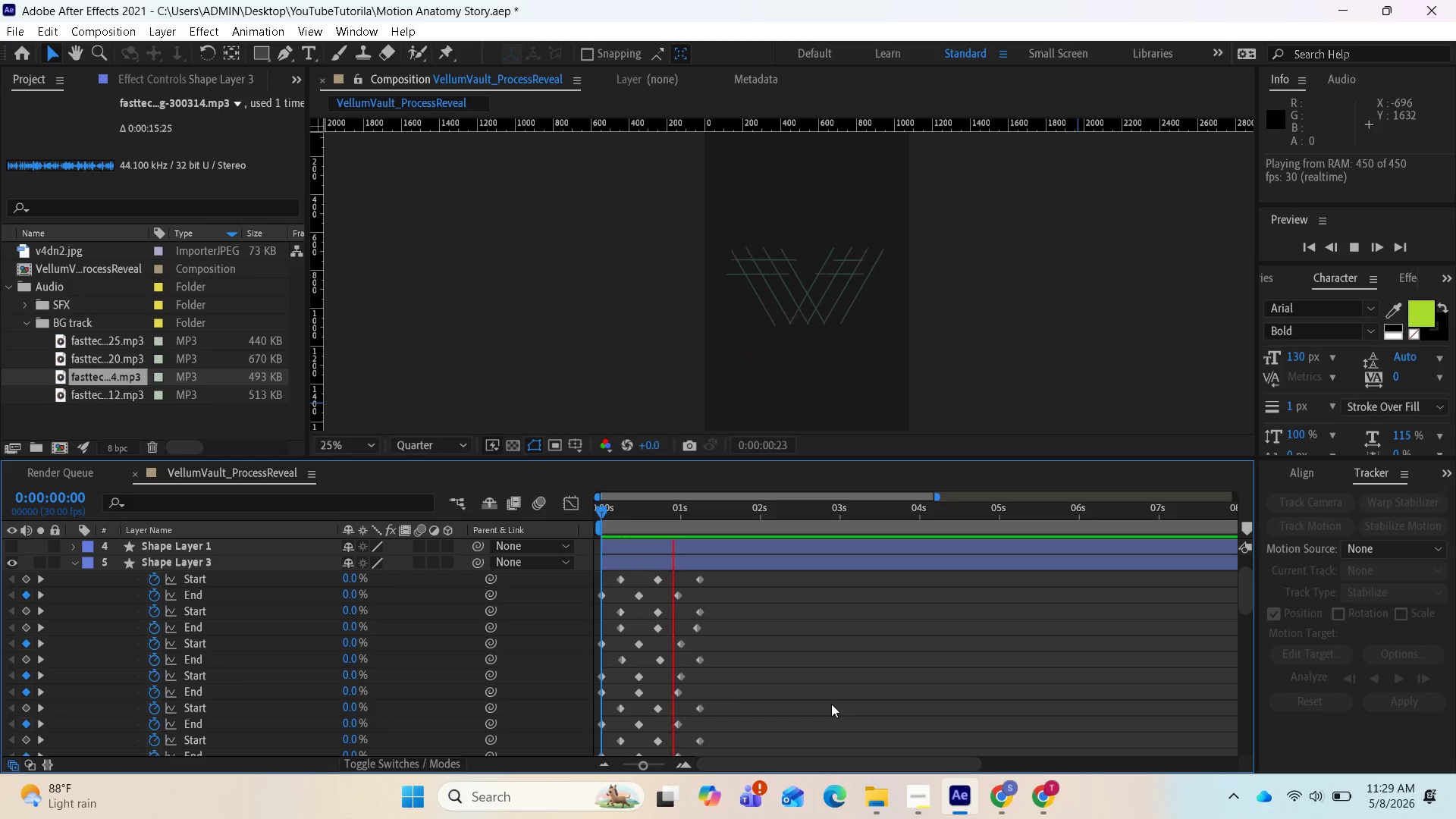 
key(Space)
 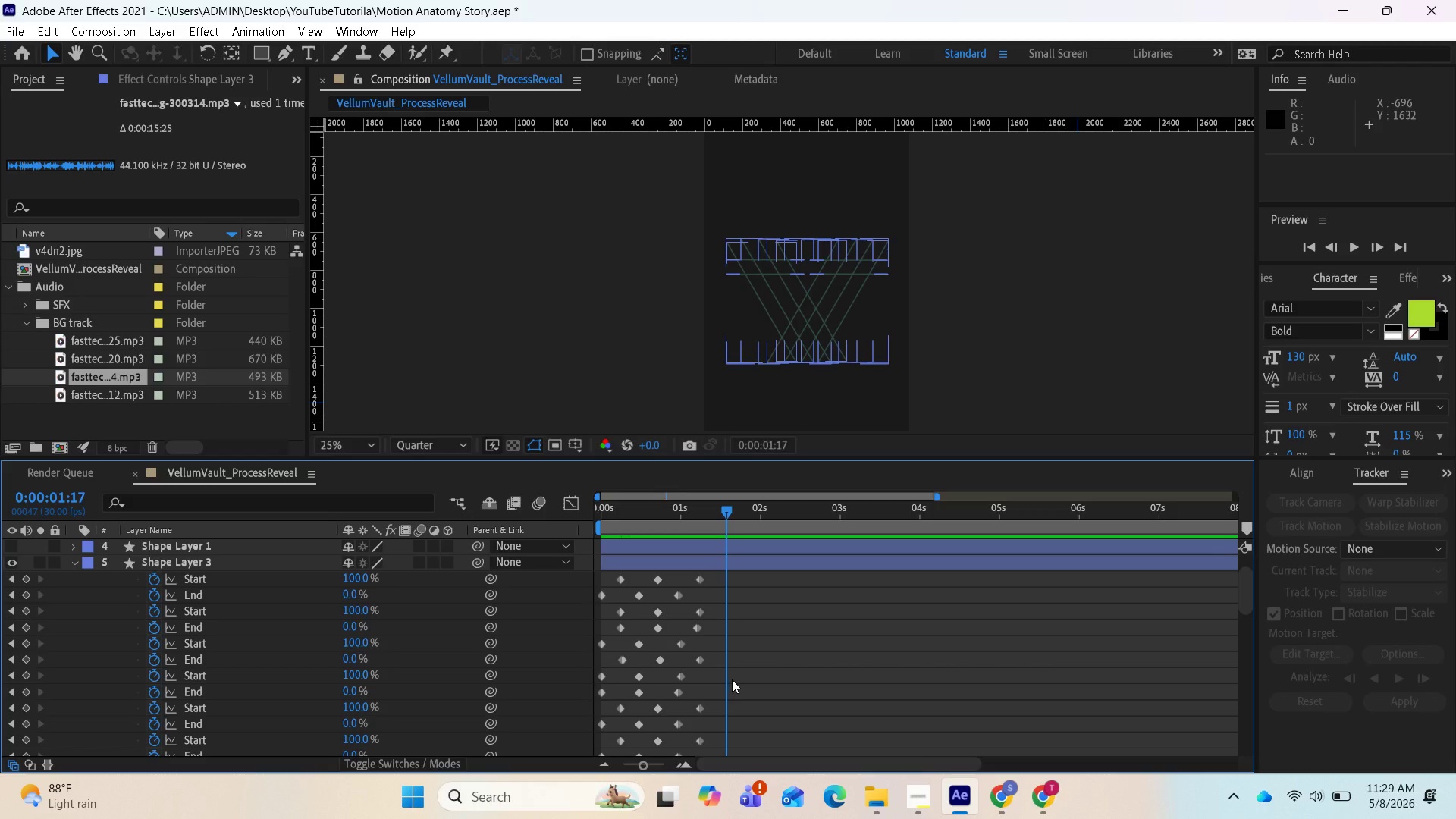 
wait(6.05)
 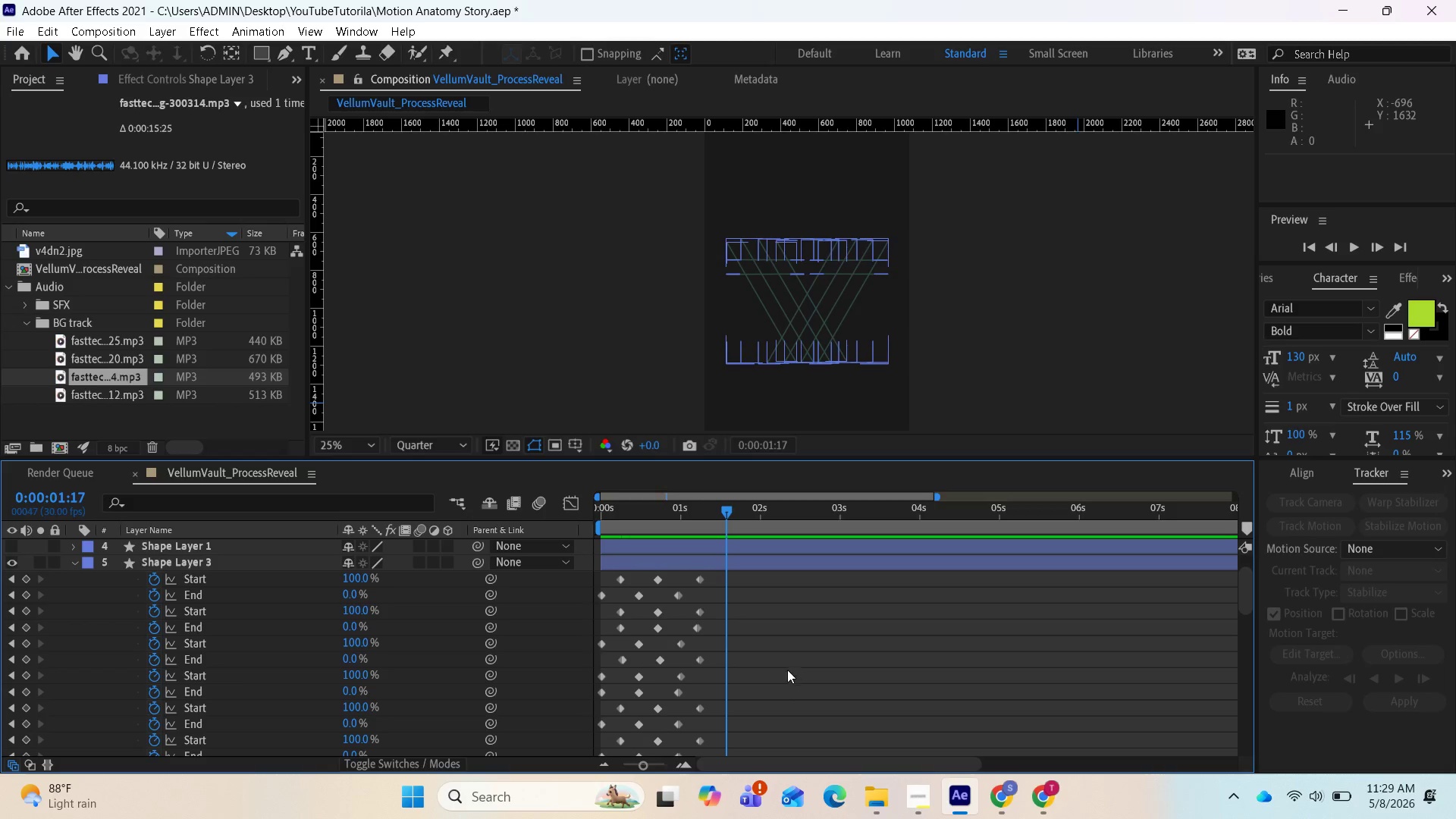 
key(Control+Z)
 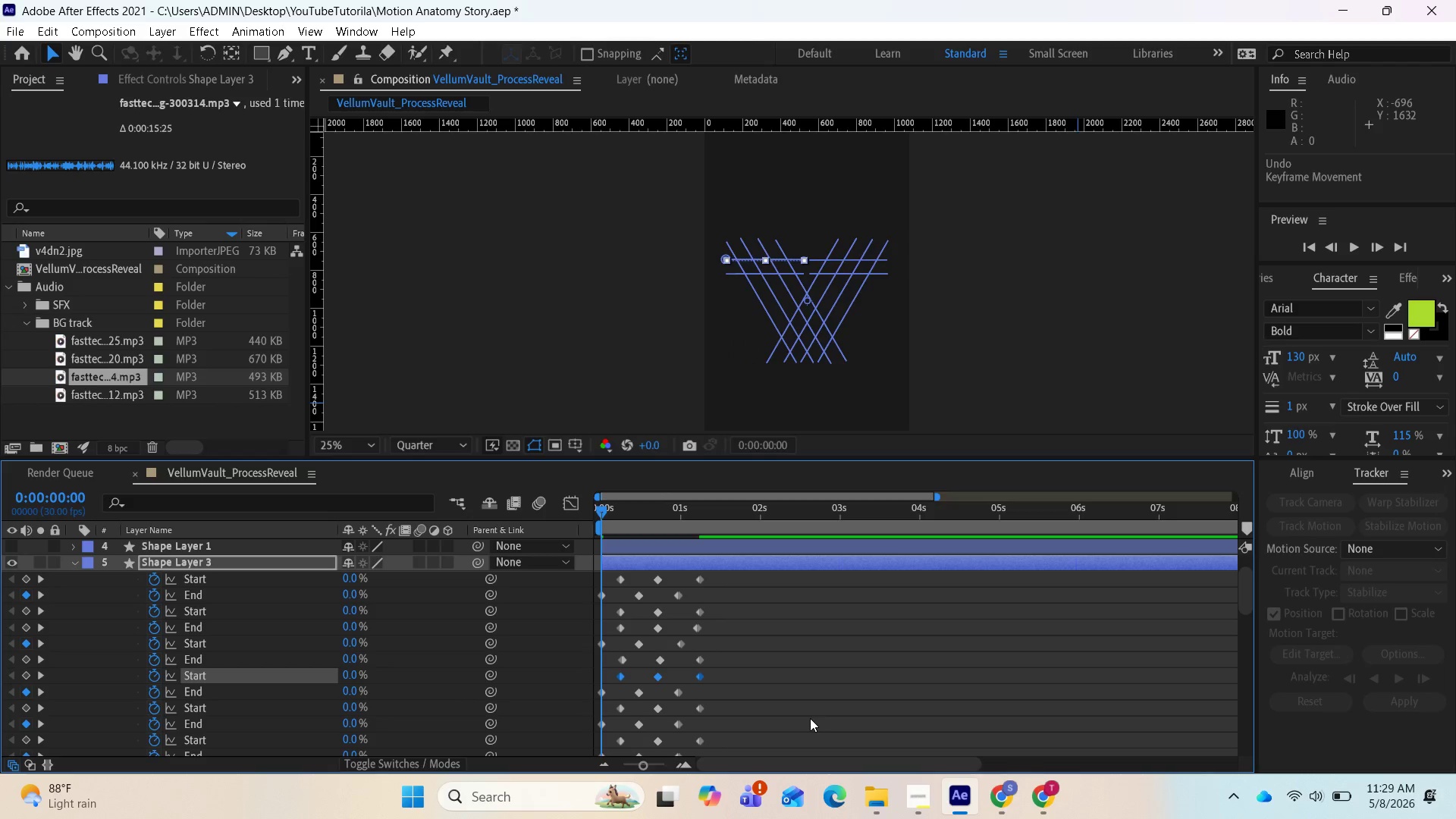 
key(Control+Z)
 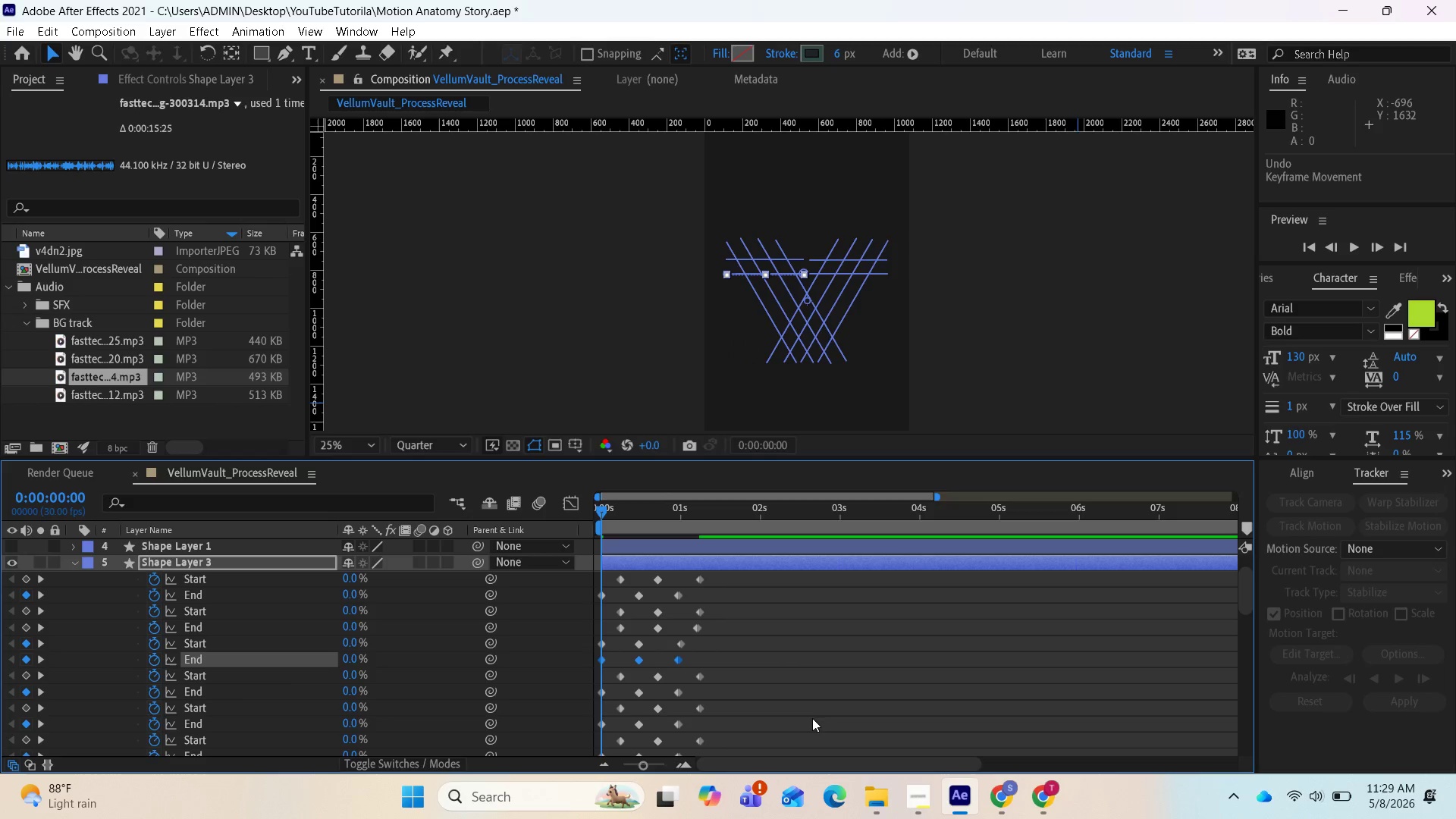 
key(Control+Z)
 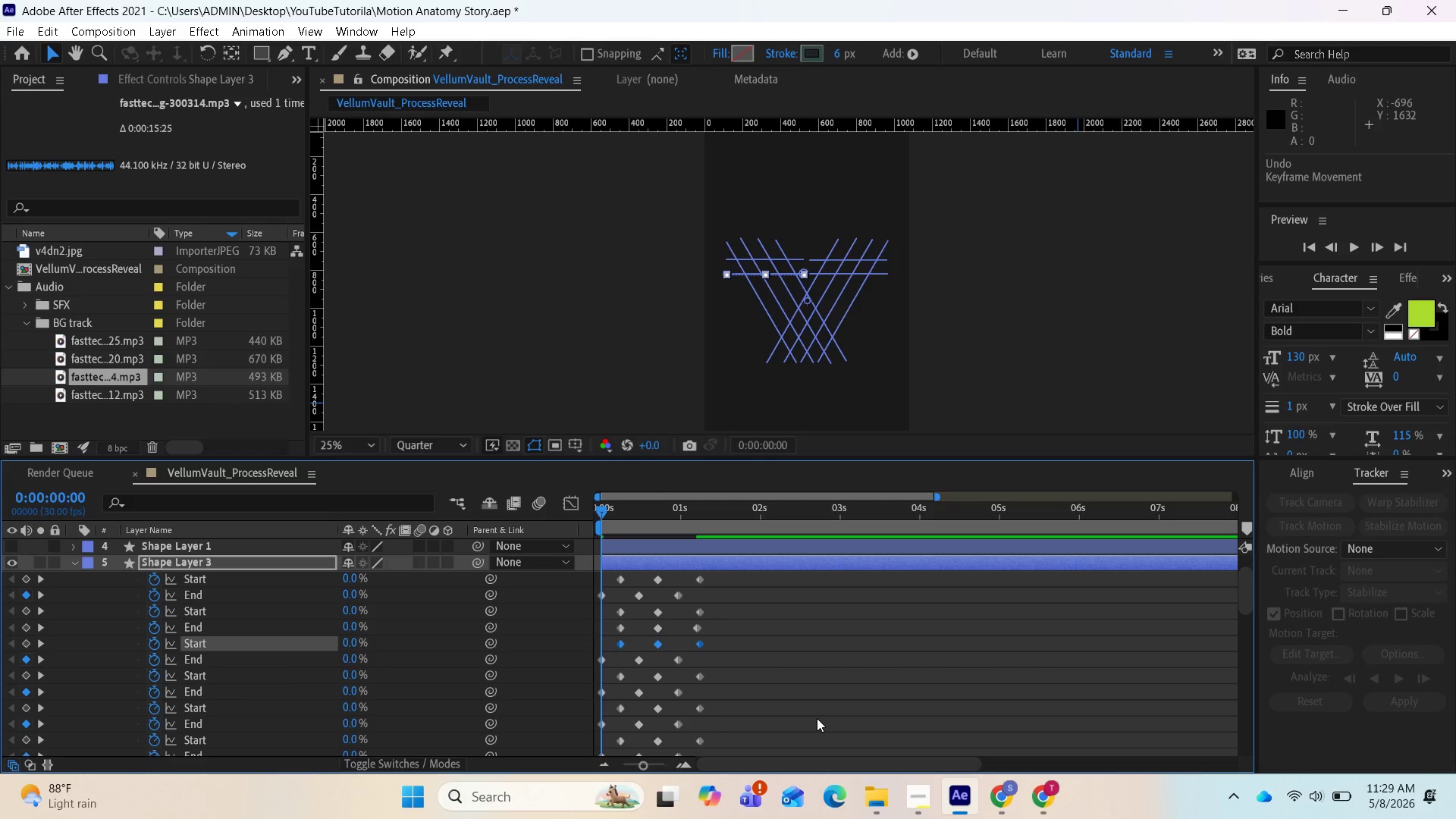 
key(Control+Z)
 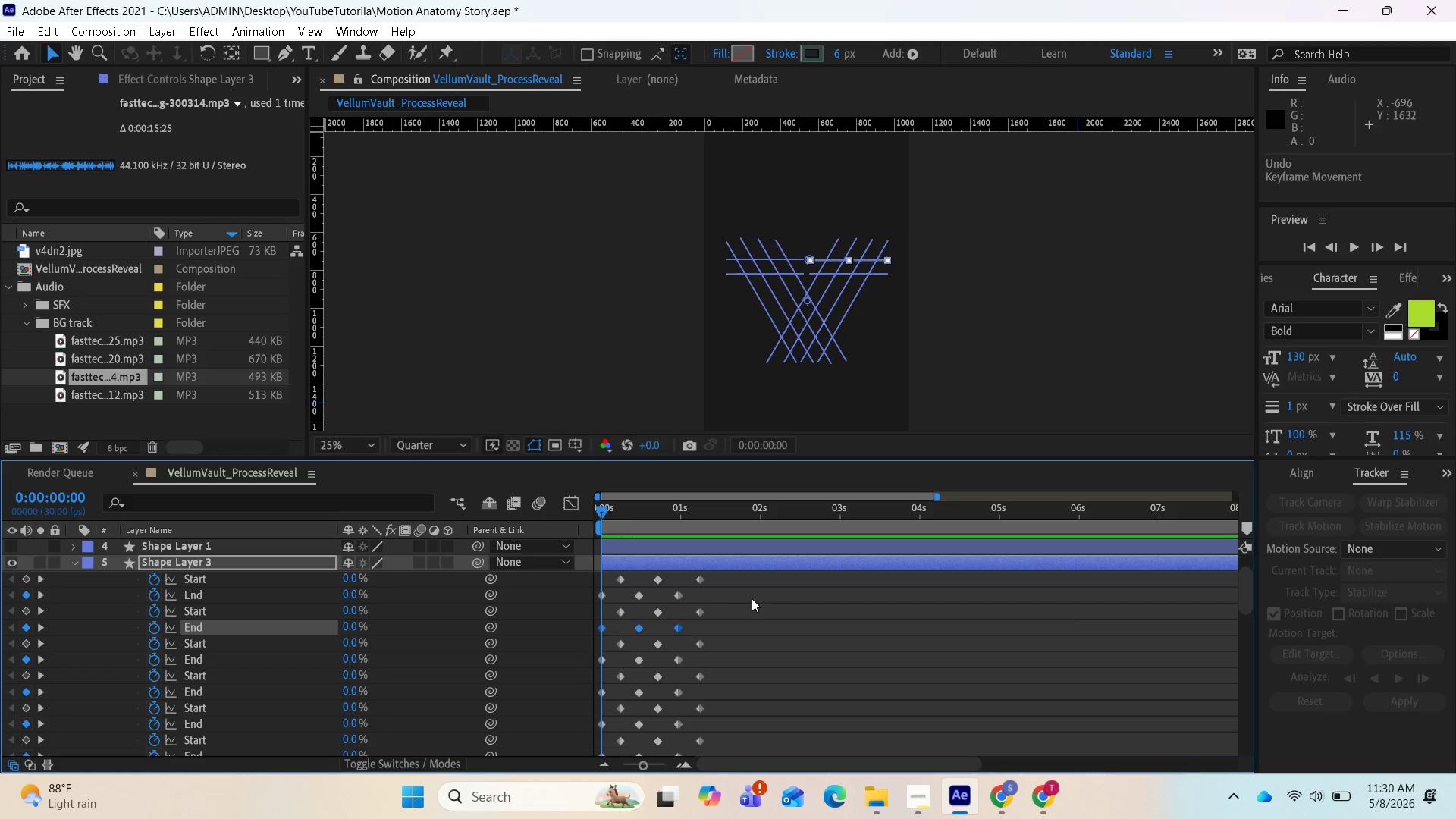 
wait(7.53)
 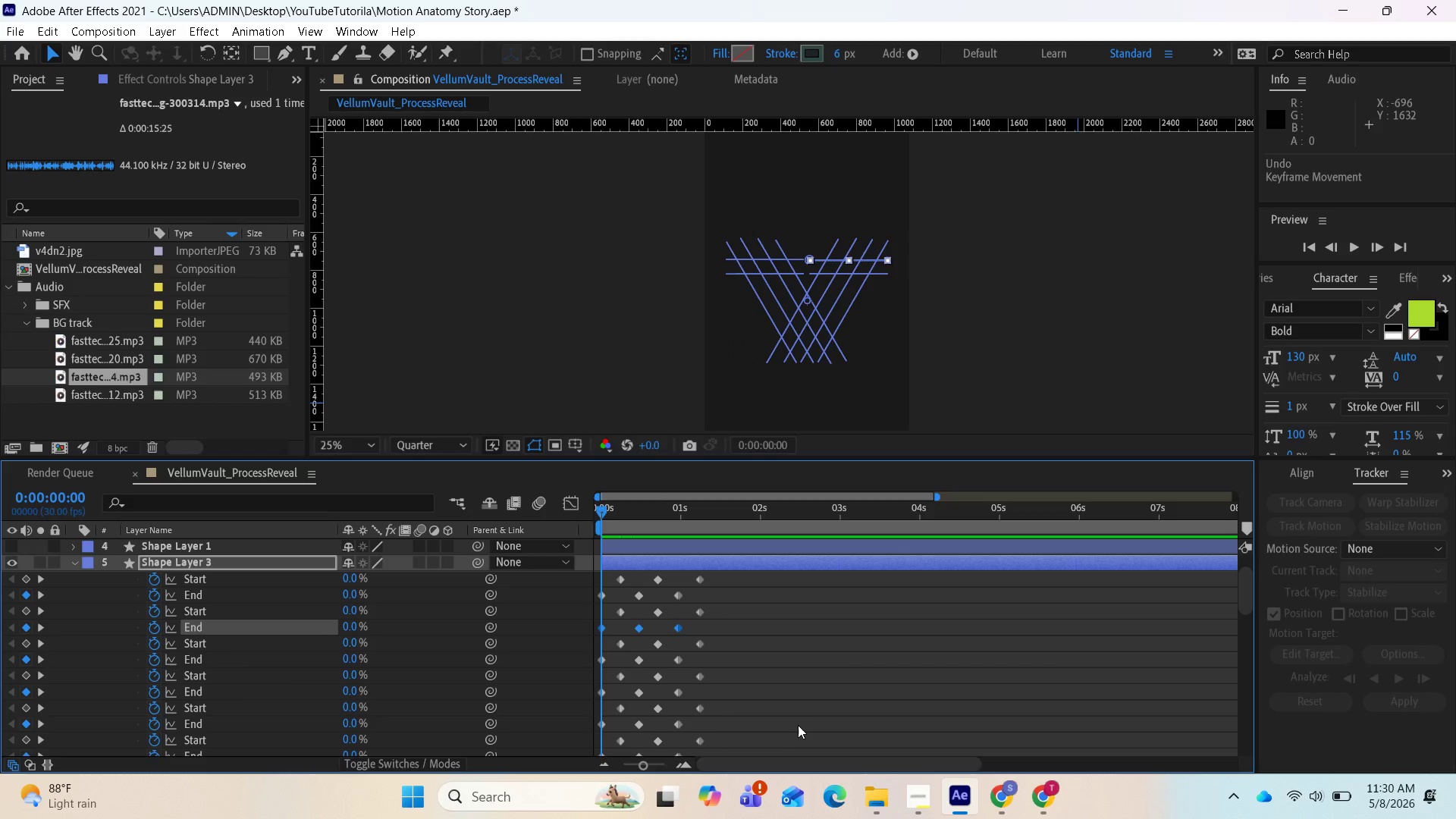 
scroll: coordinate [807, 694], scroll_direction: down, amount: 1.0
 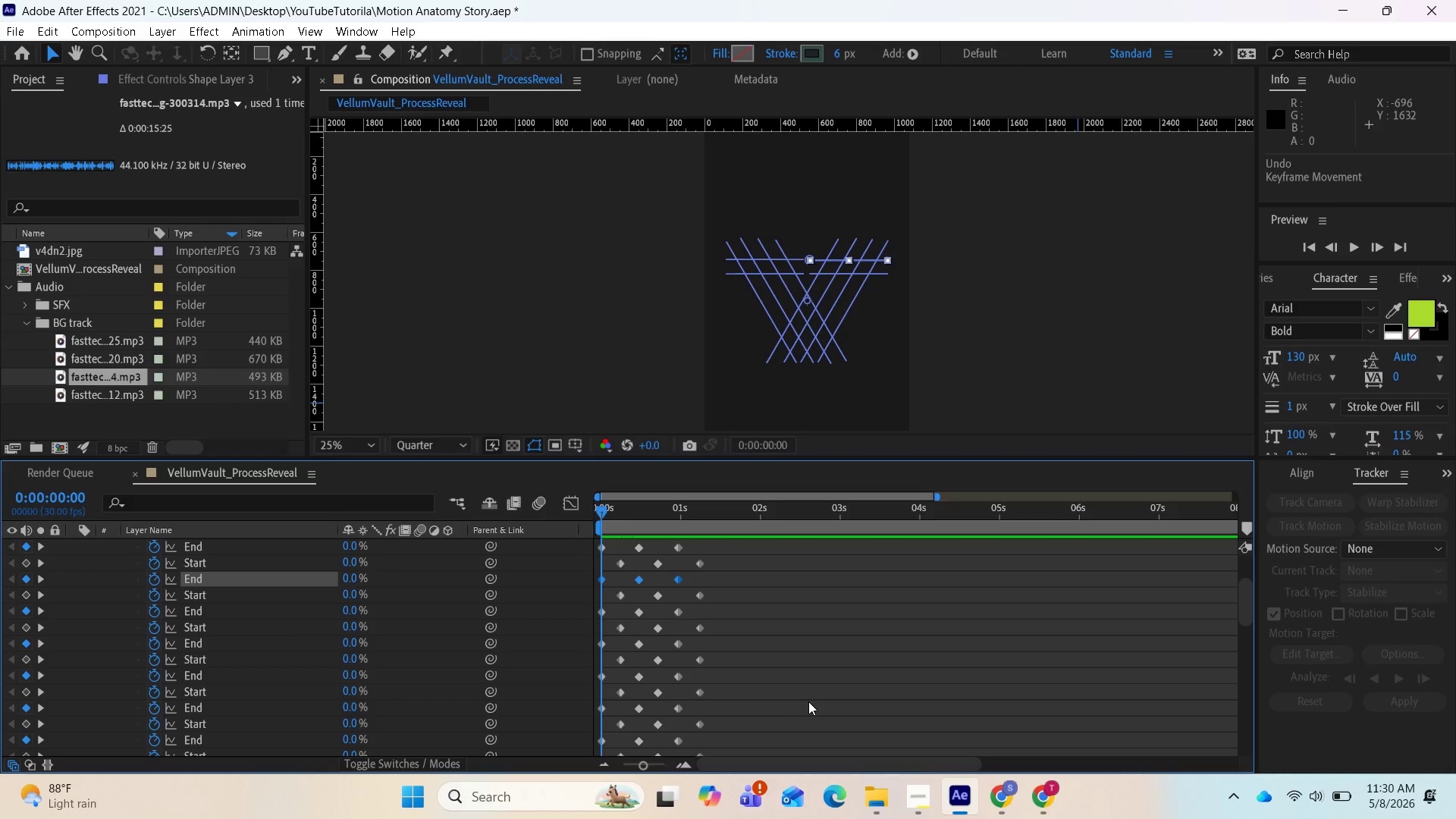 
scroll: coordinate [811, 703], scroll_direction: up, amount: 2.0
 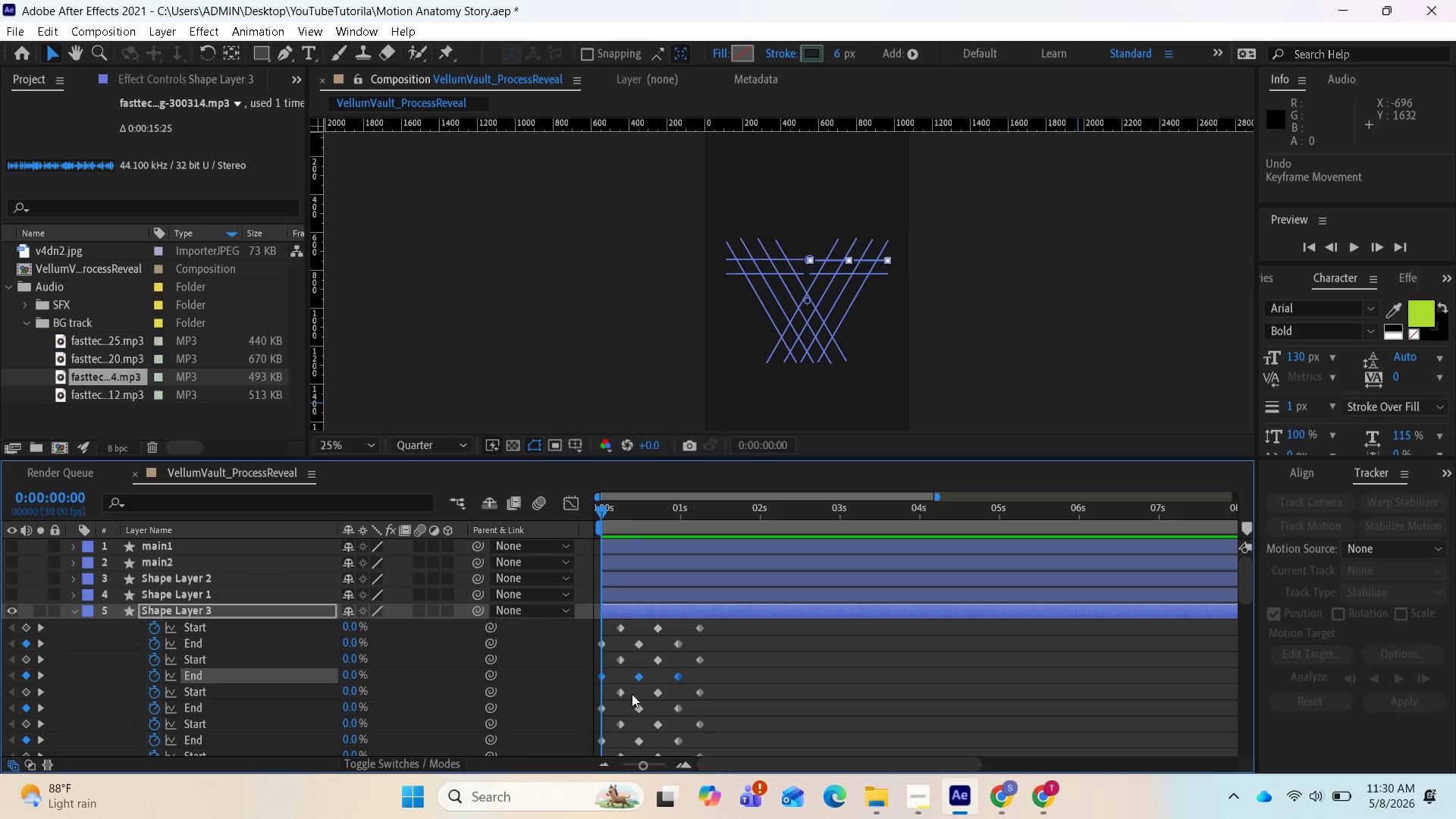 
scroll: coordinate [816, 726], scroll_direction: down, amount: 6.0
 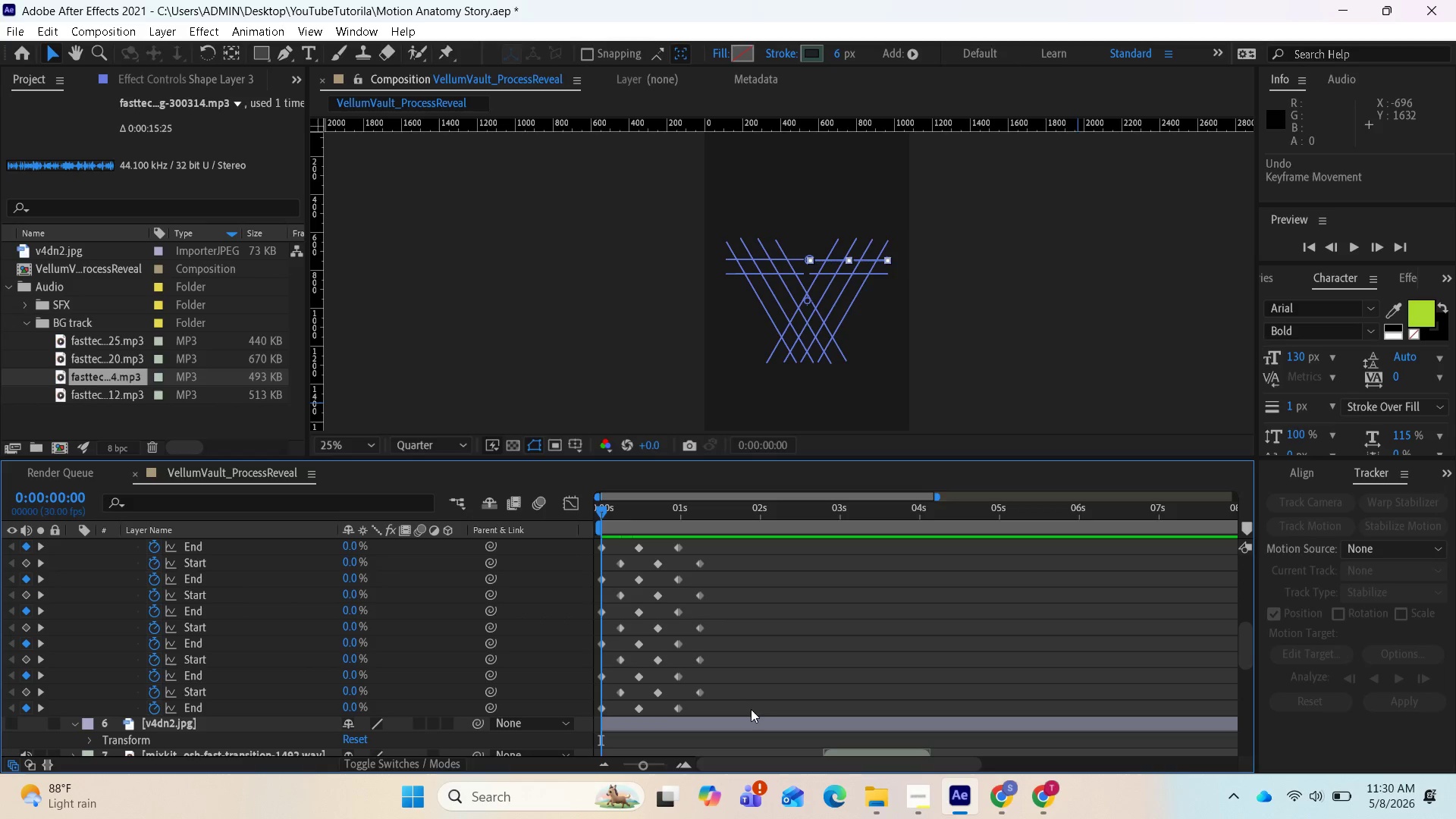 
left_click_drag(start_coordinate=[745, 713], to_coordinate=[611, 632])
 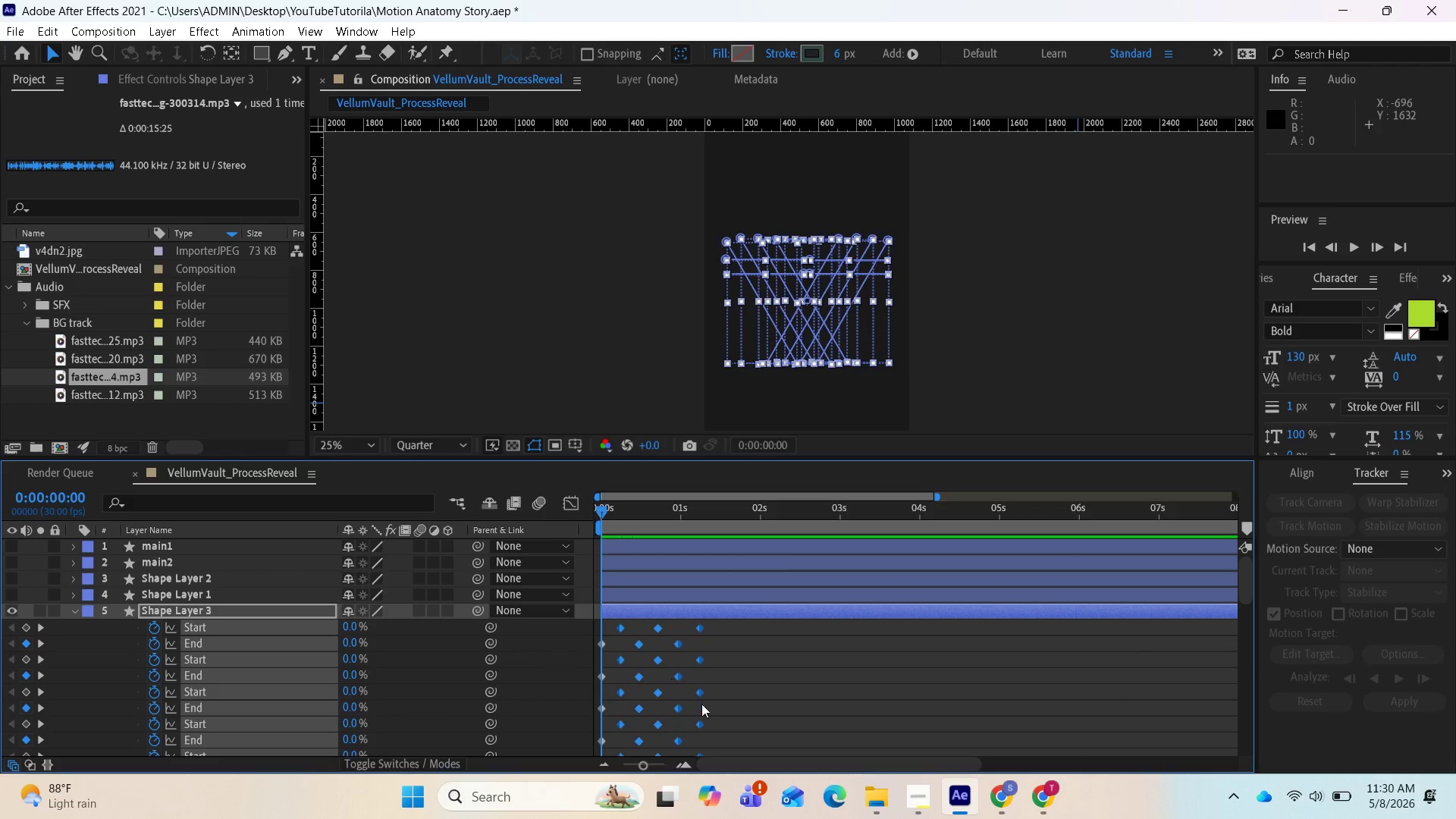 
scroll: coordinate [714, 731], scroll_direction: down, amount: 7.0
 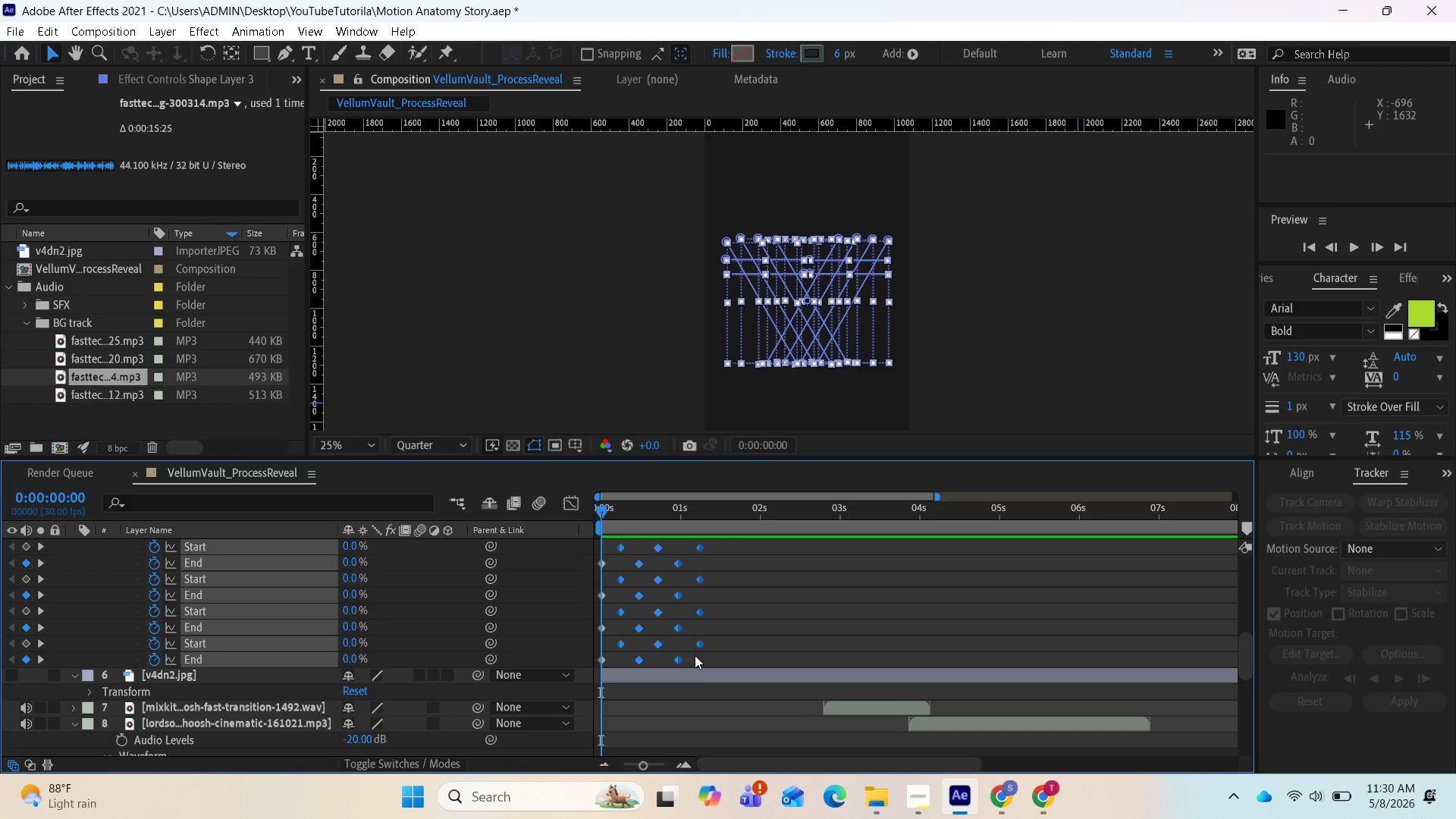 
left_click_drag(start_coordinate=[695, 658], to_coordinate=[597, 532])
 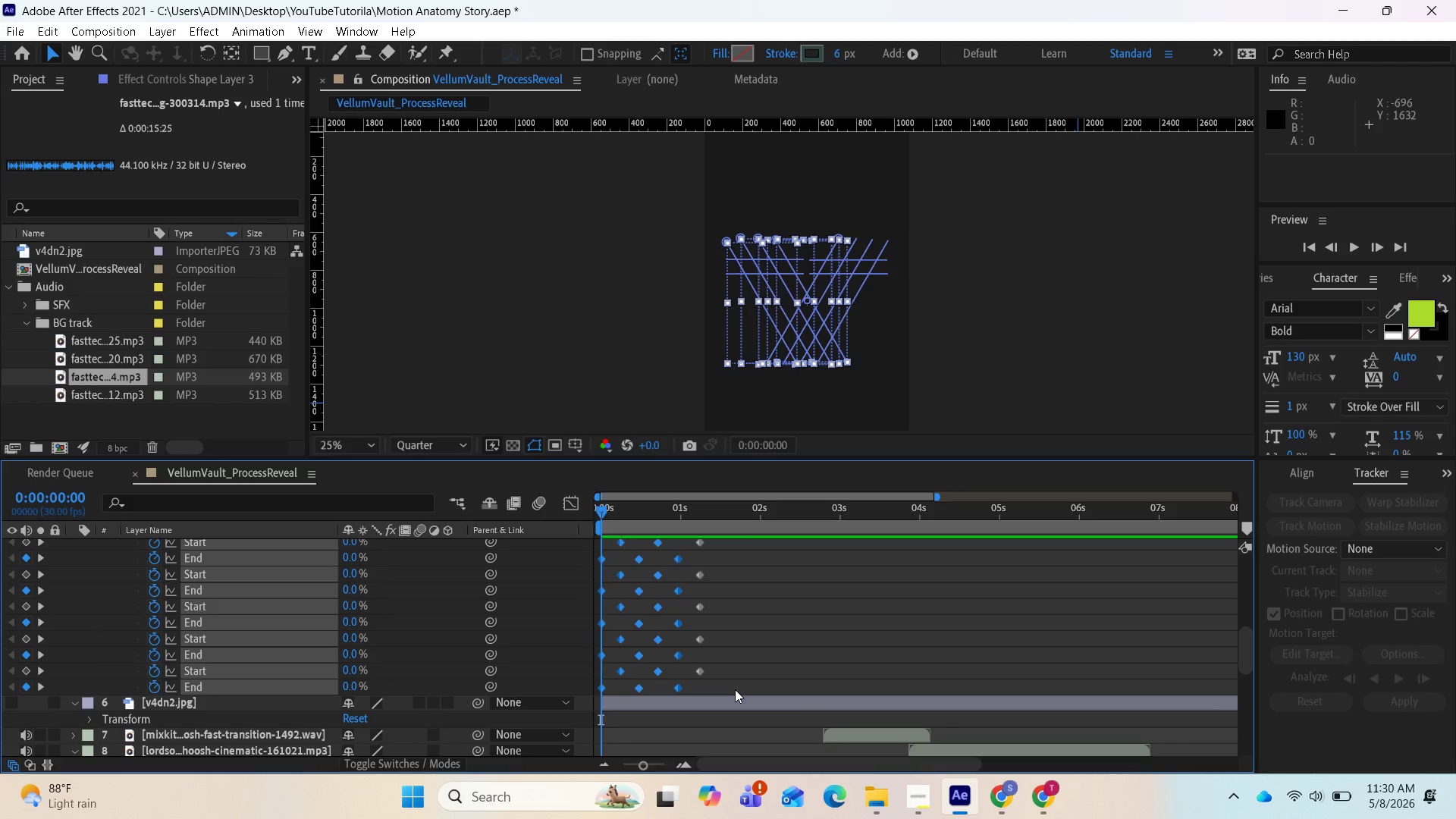 
left_click([732, 689])
 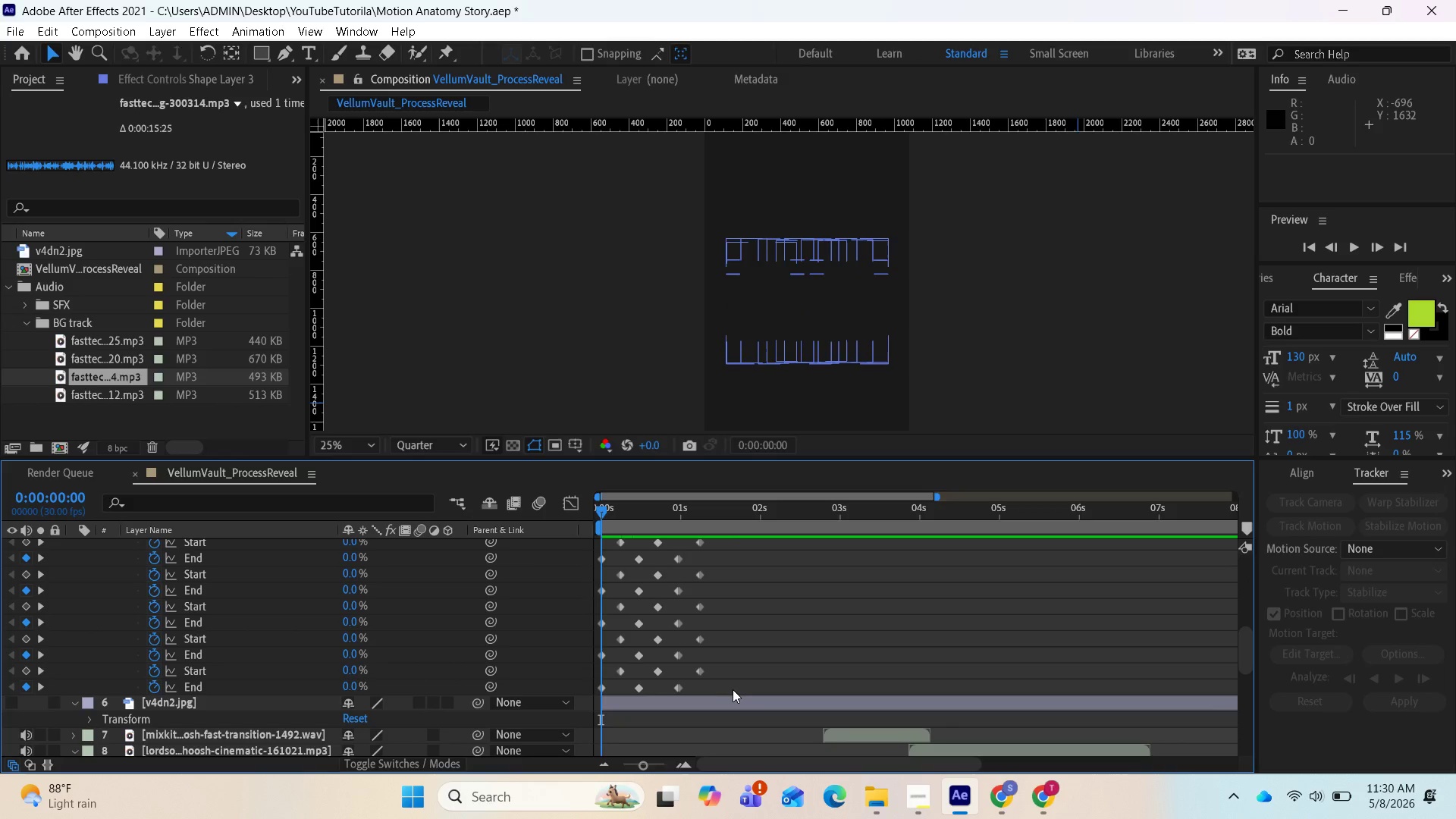 
left_click_drag(start_coordinate=[733, 689], to_coordinate=[590, 621])
 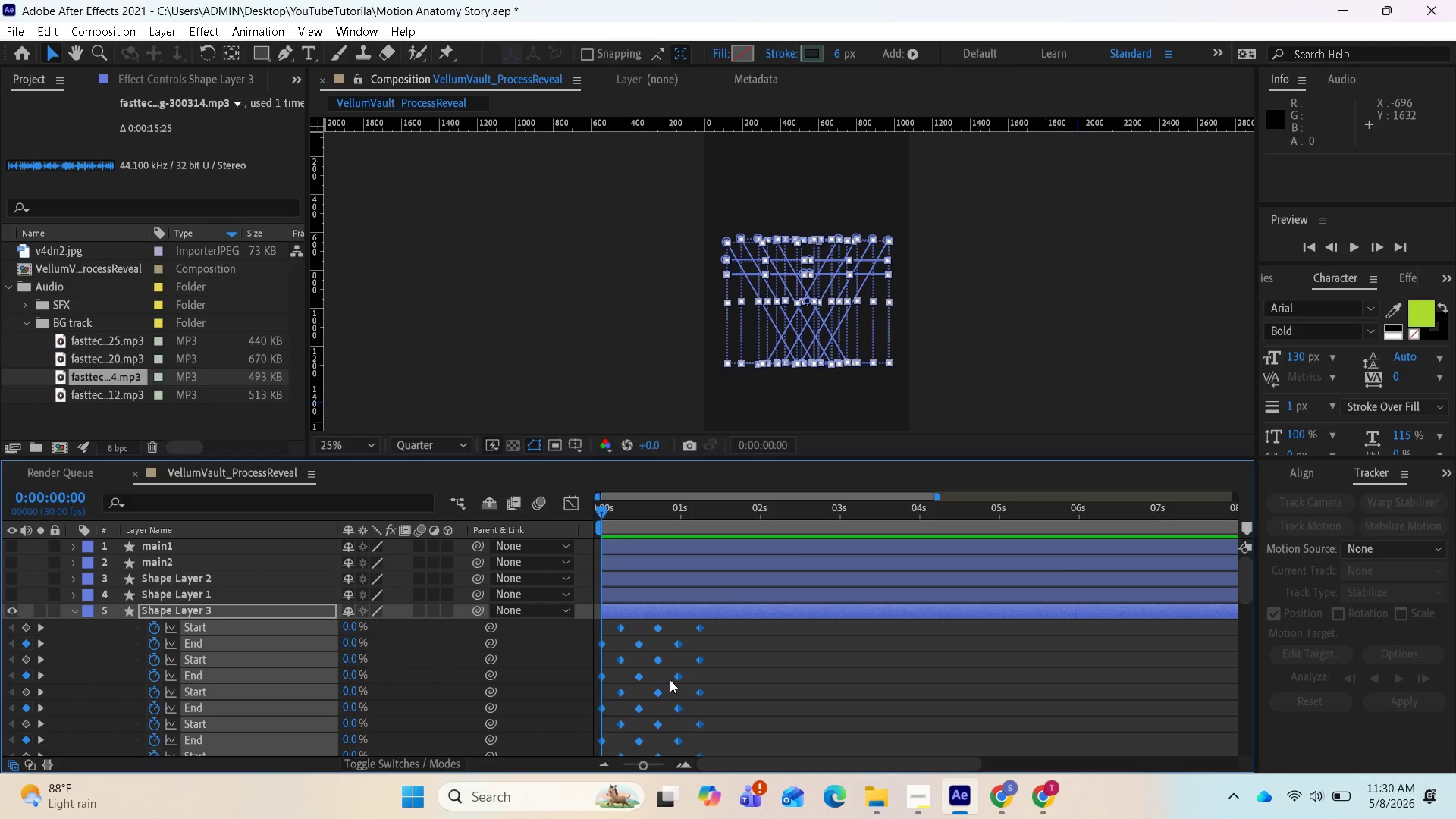 
right_click([669, 679])
 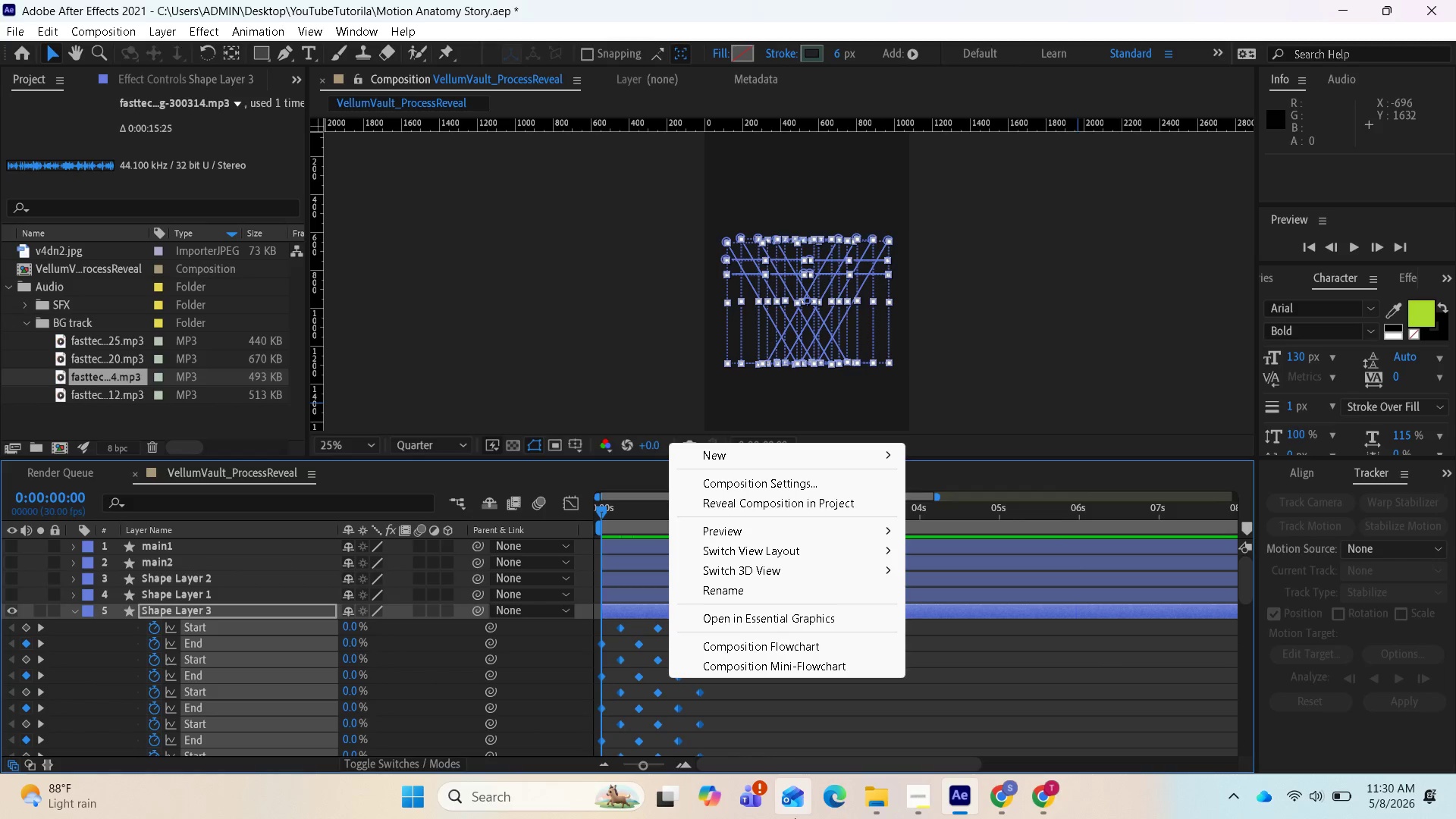 
wait(5.59)
 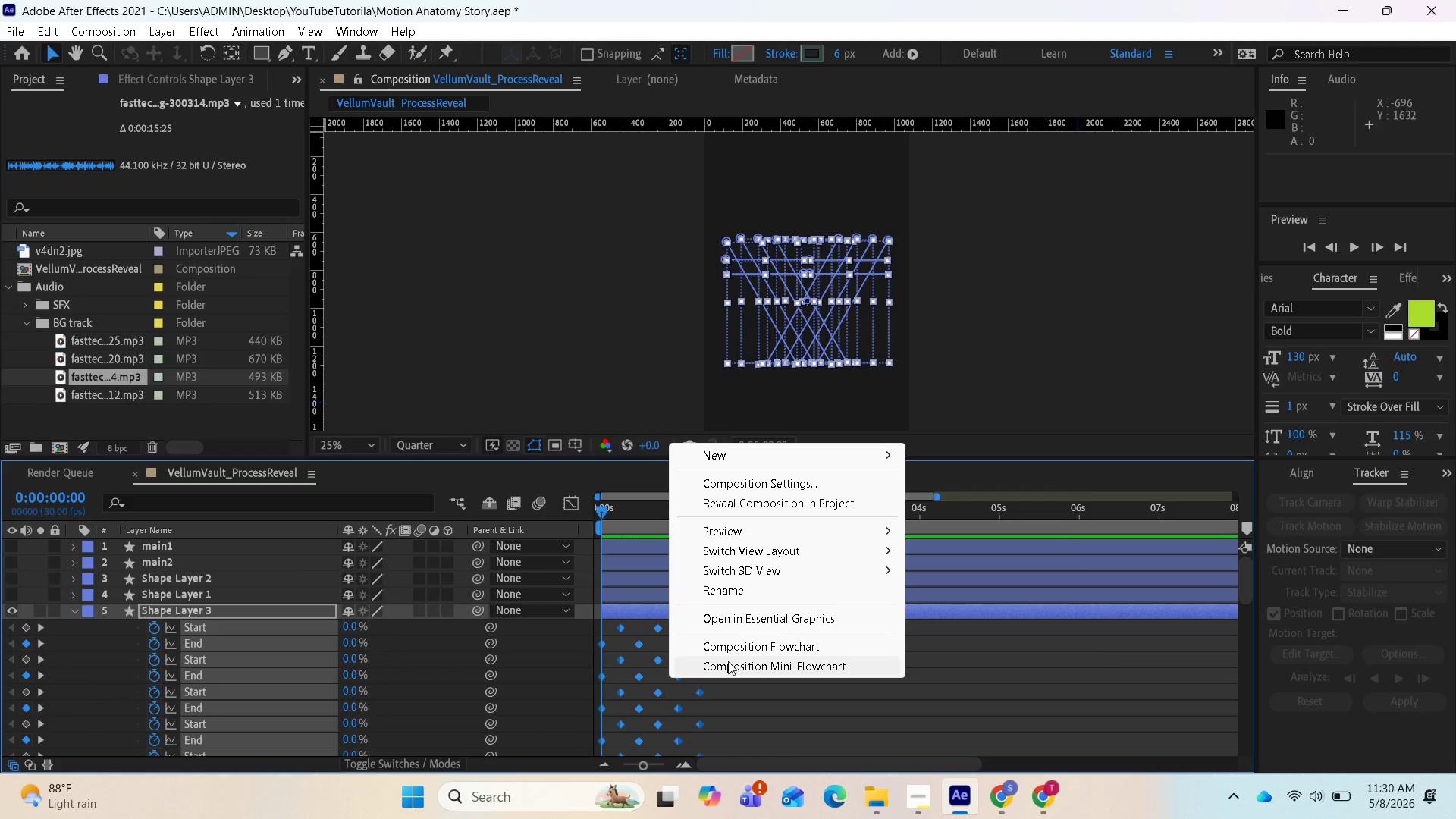 
right_click([676, 705])
 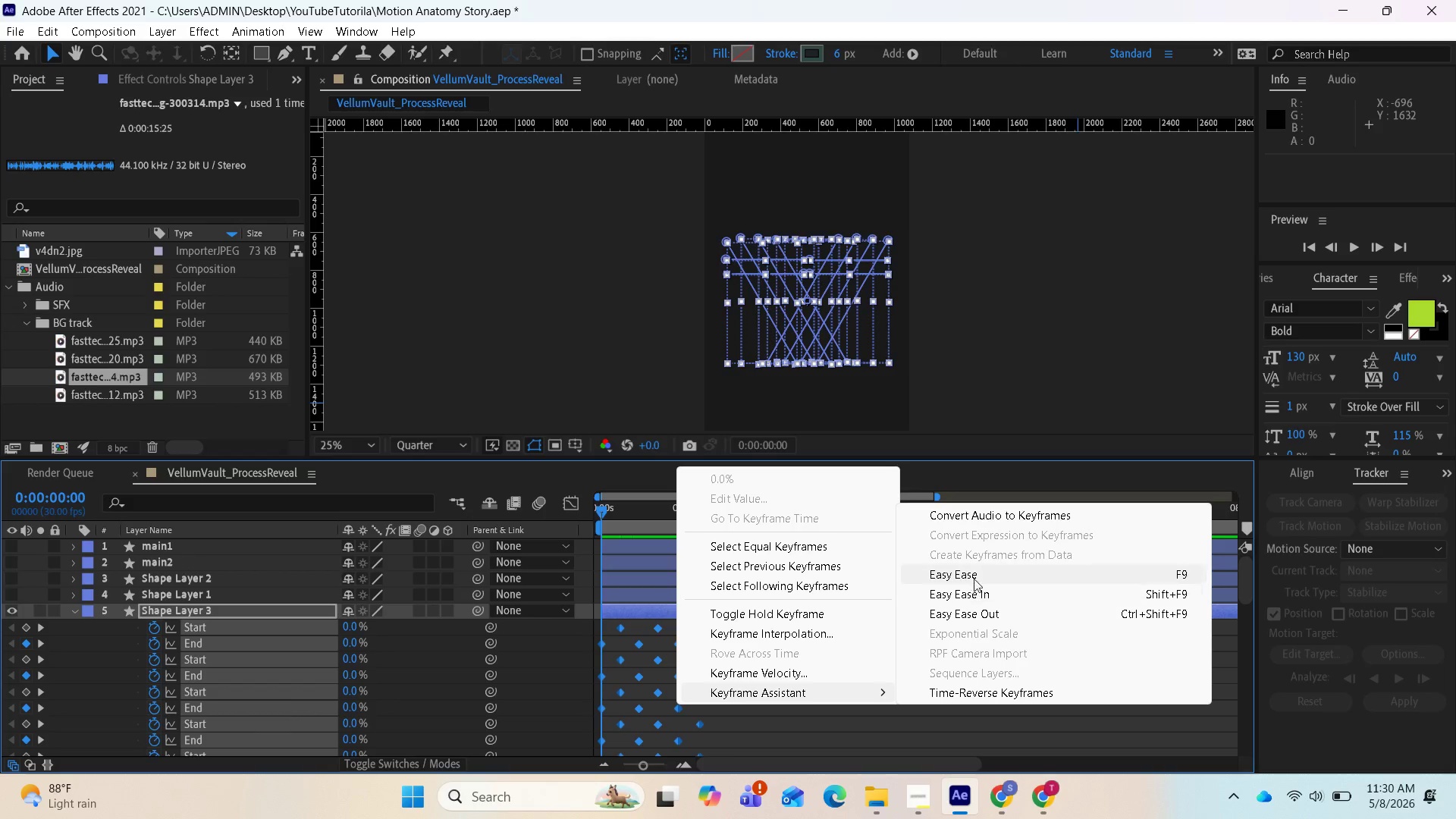 
left_click([974, 571])
 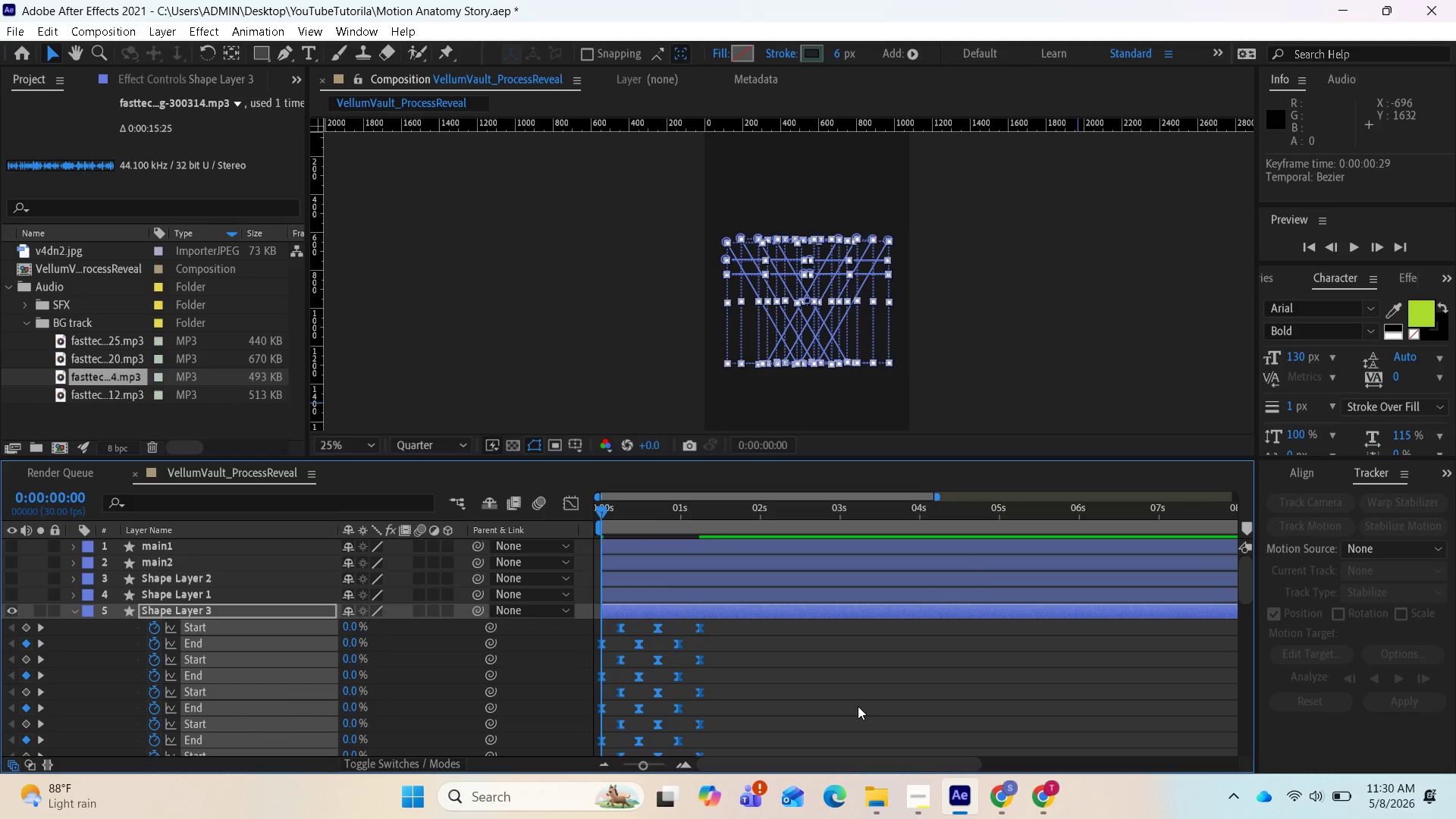 
left_click([857, 706])
 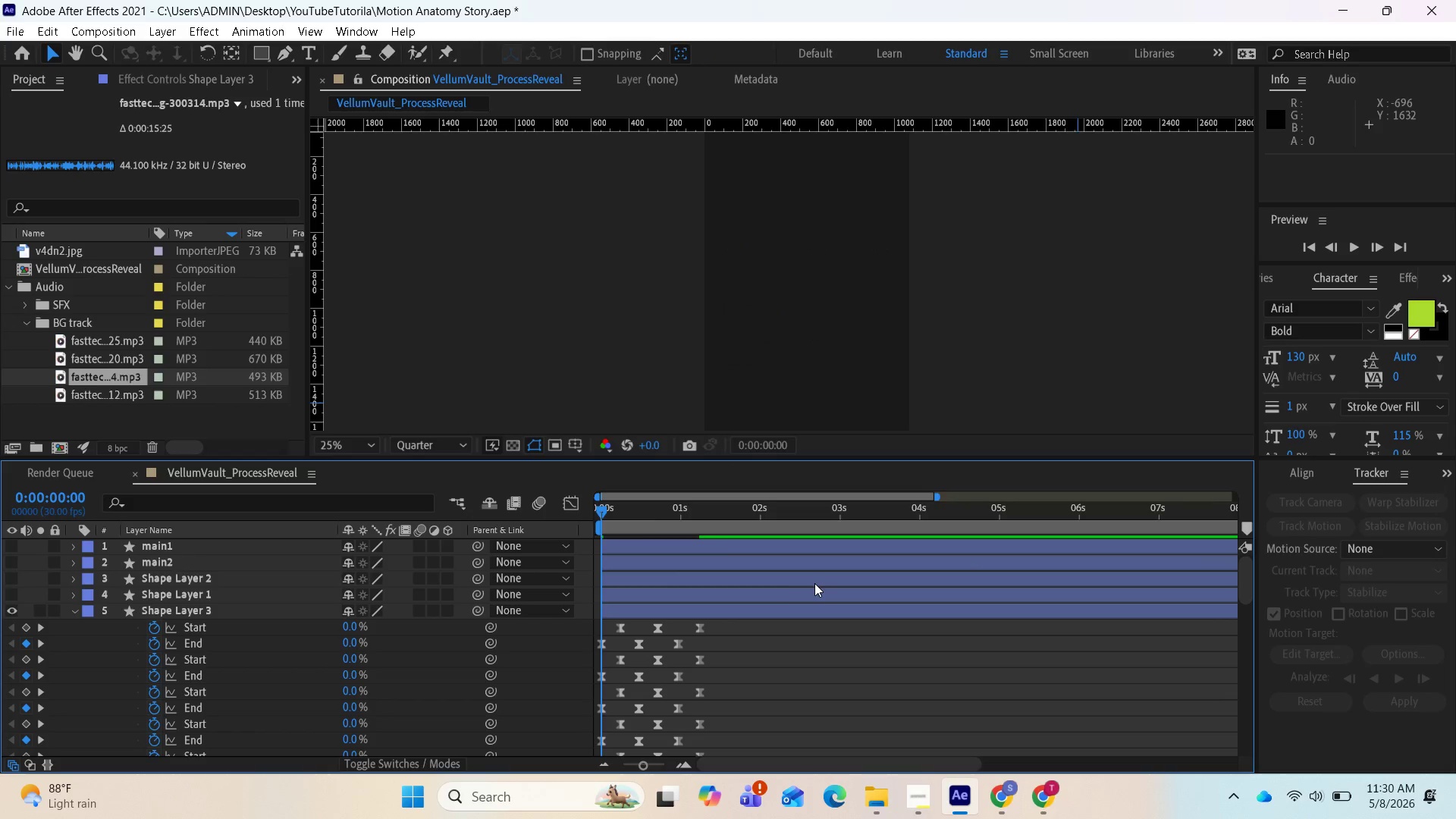 
left_click([800, 582])
 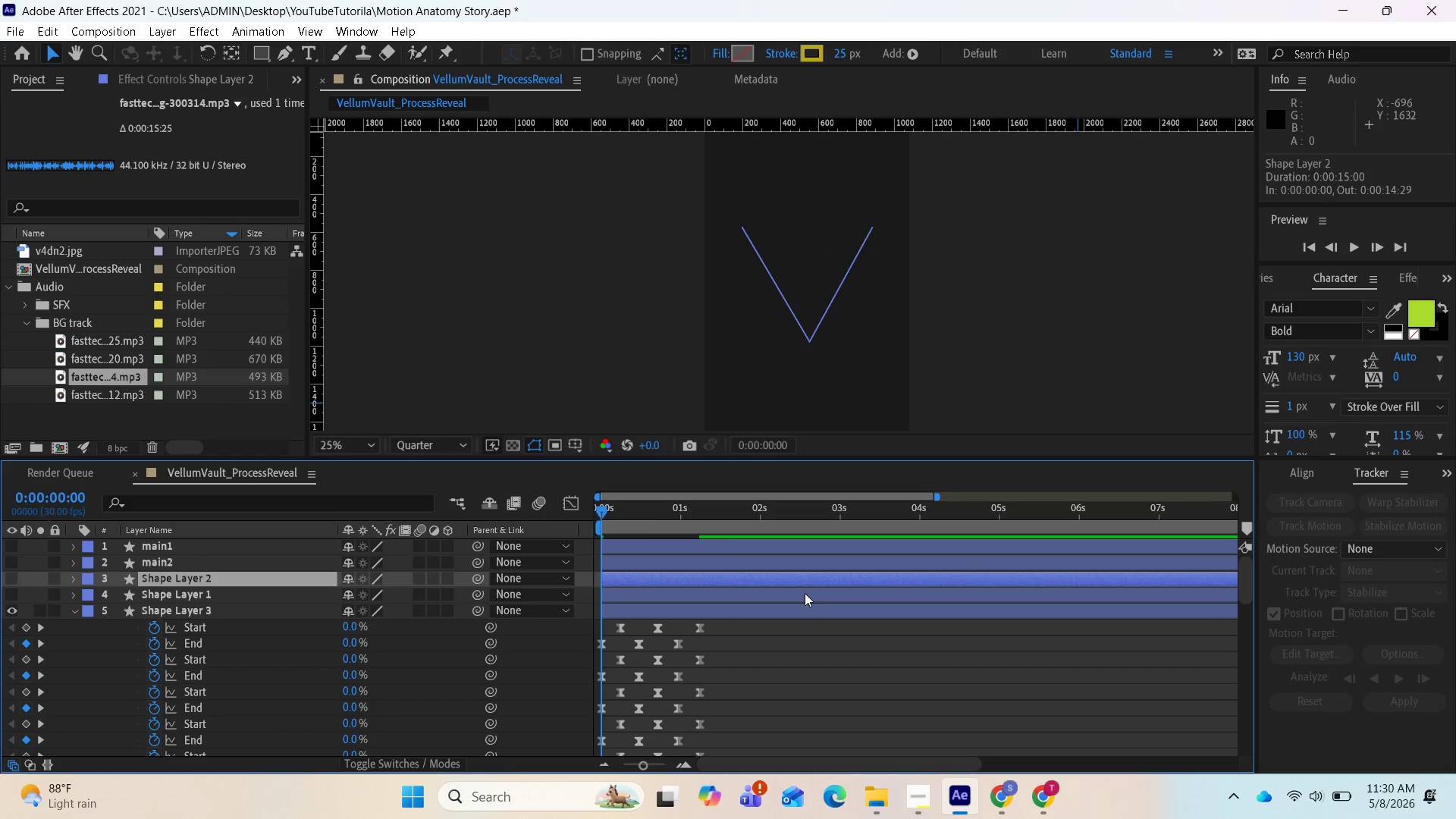 
left_click([805, 593])
 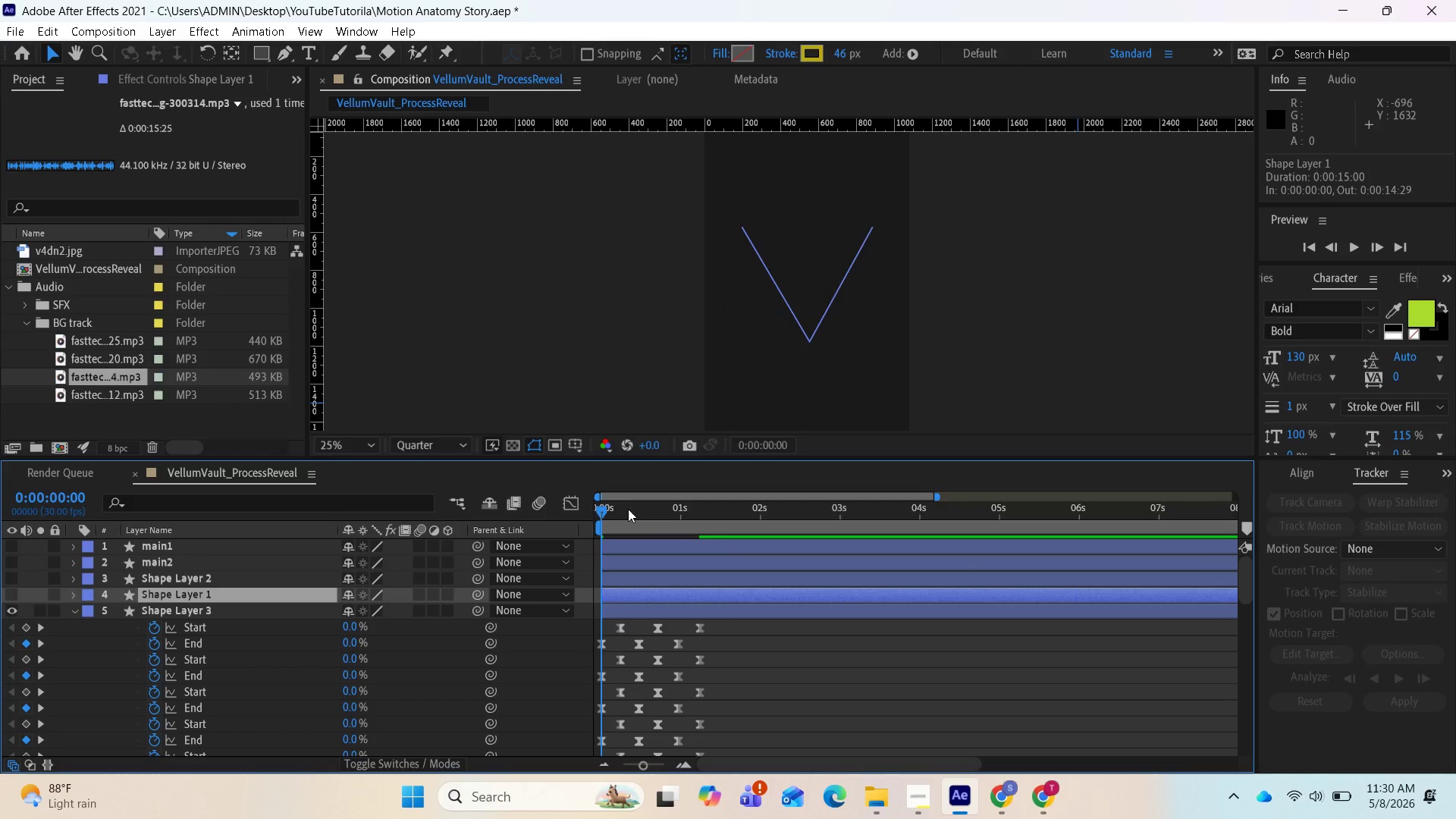 
left_click([629, 511])
 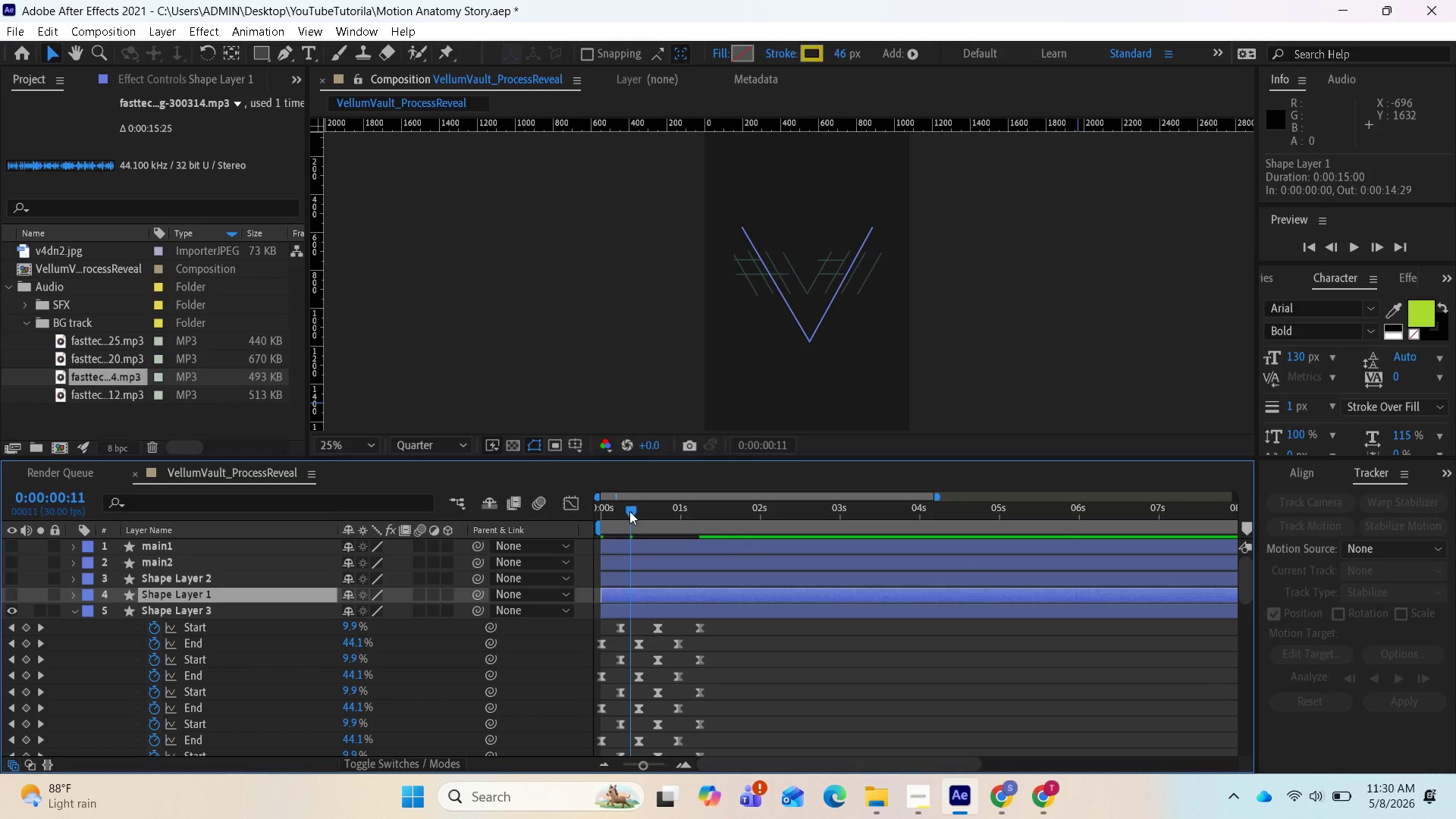 
left_click_drag(start_coordinate=[629, 511], to_coordinate=[570, 529])
 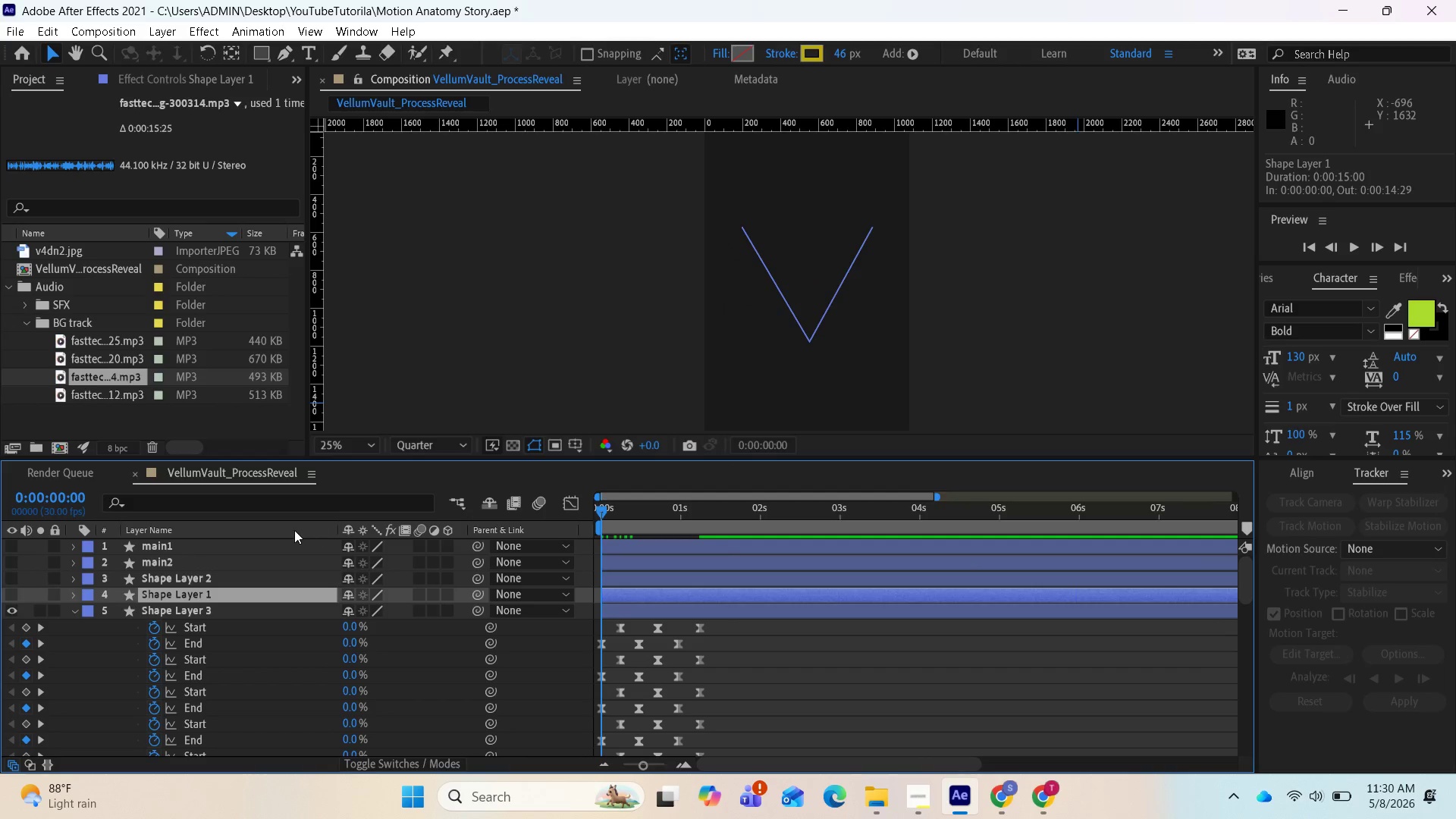 
left_click([288, 530])
 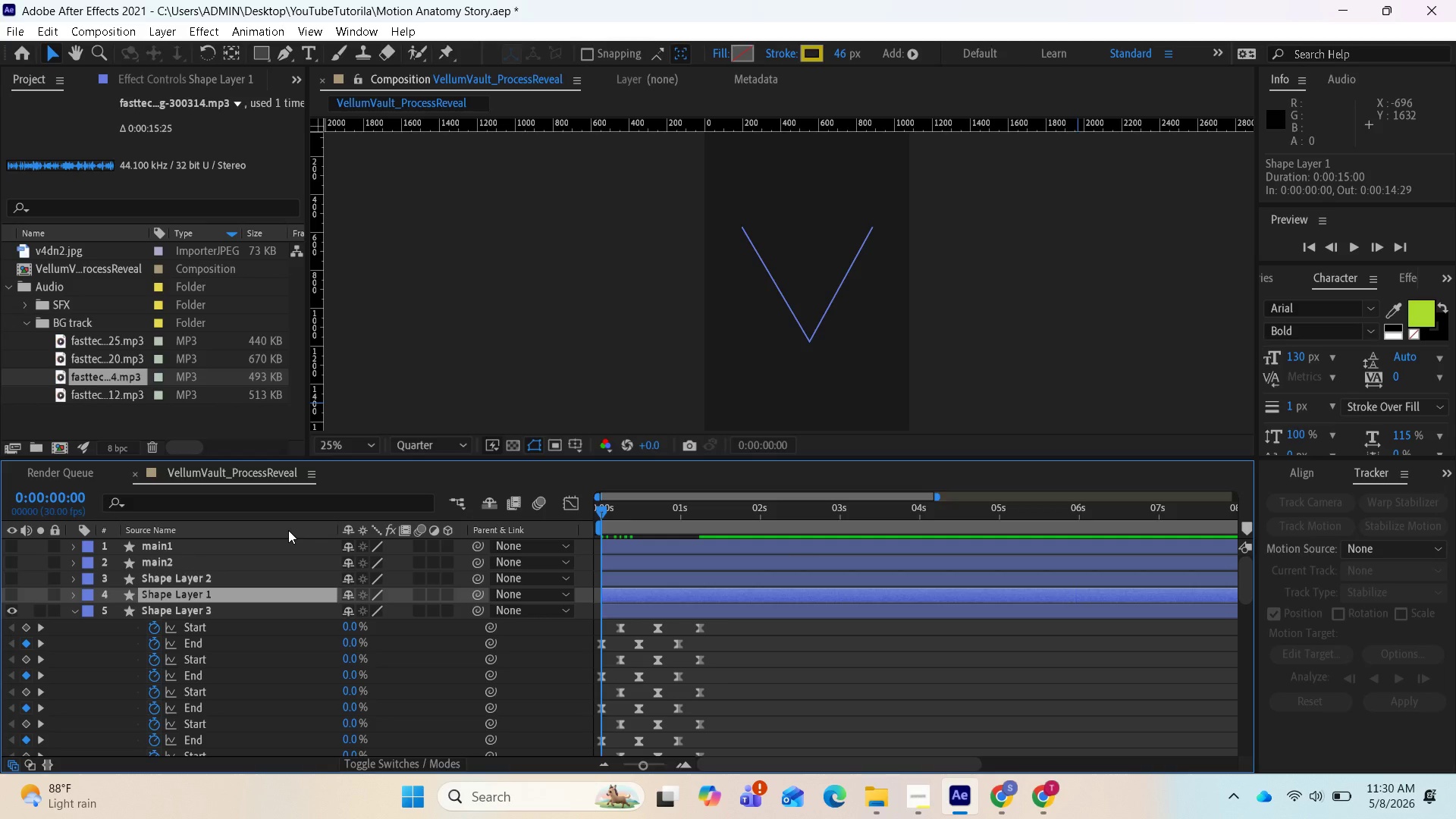 
key(Space)
 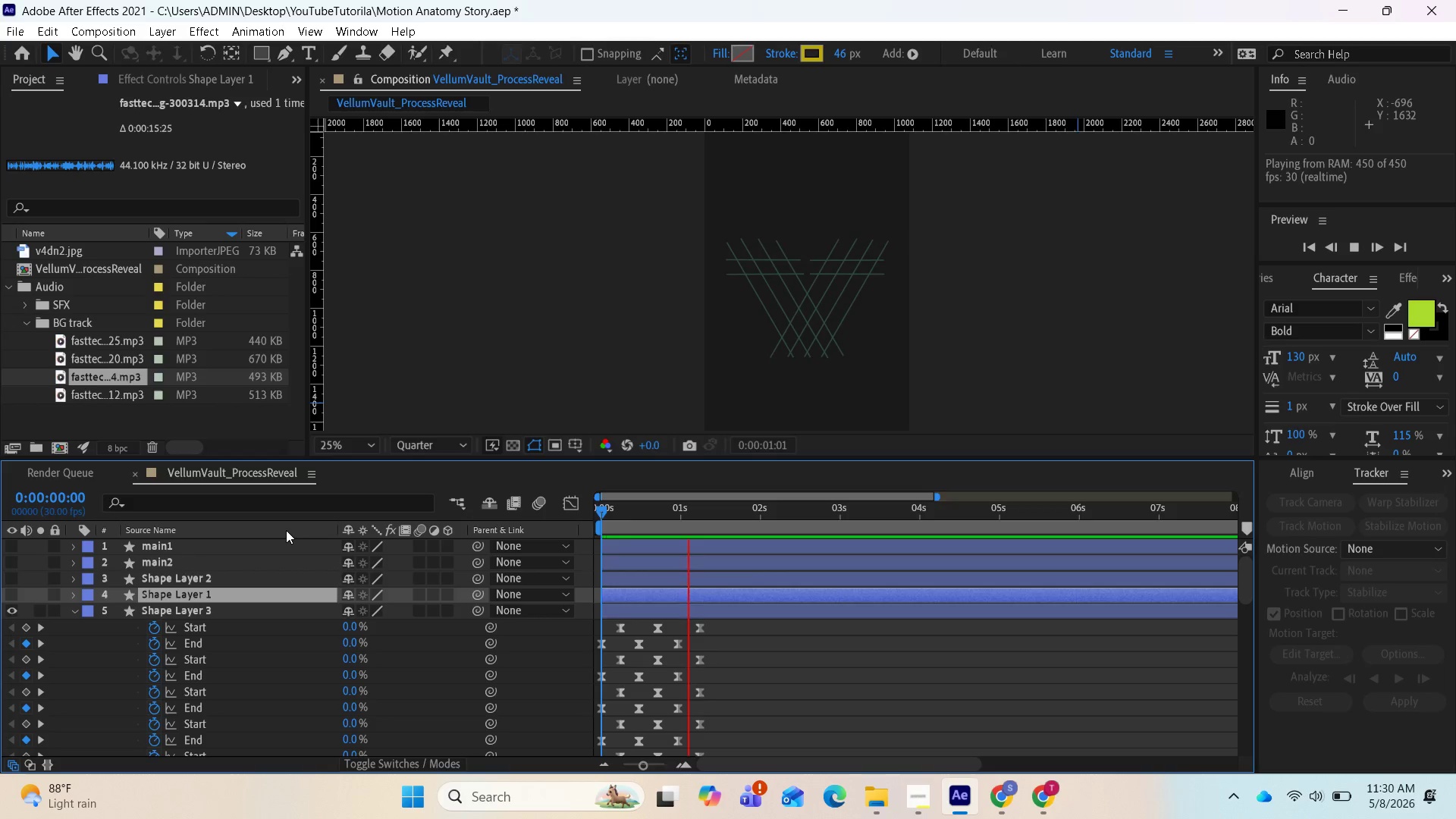 
key(Space)
 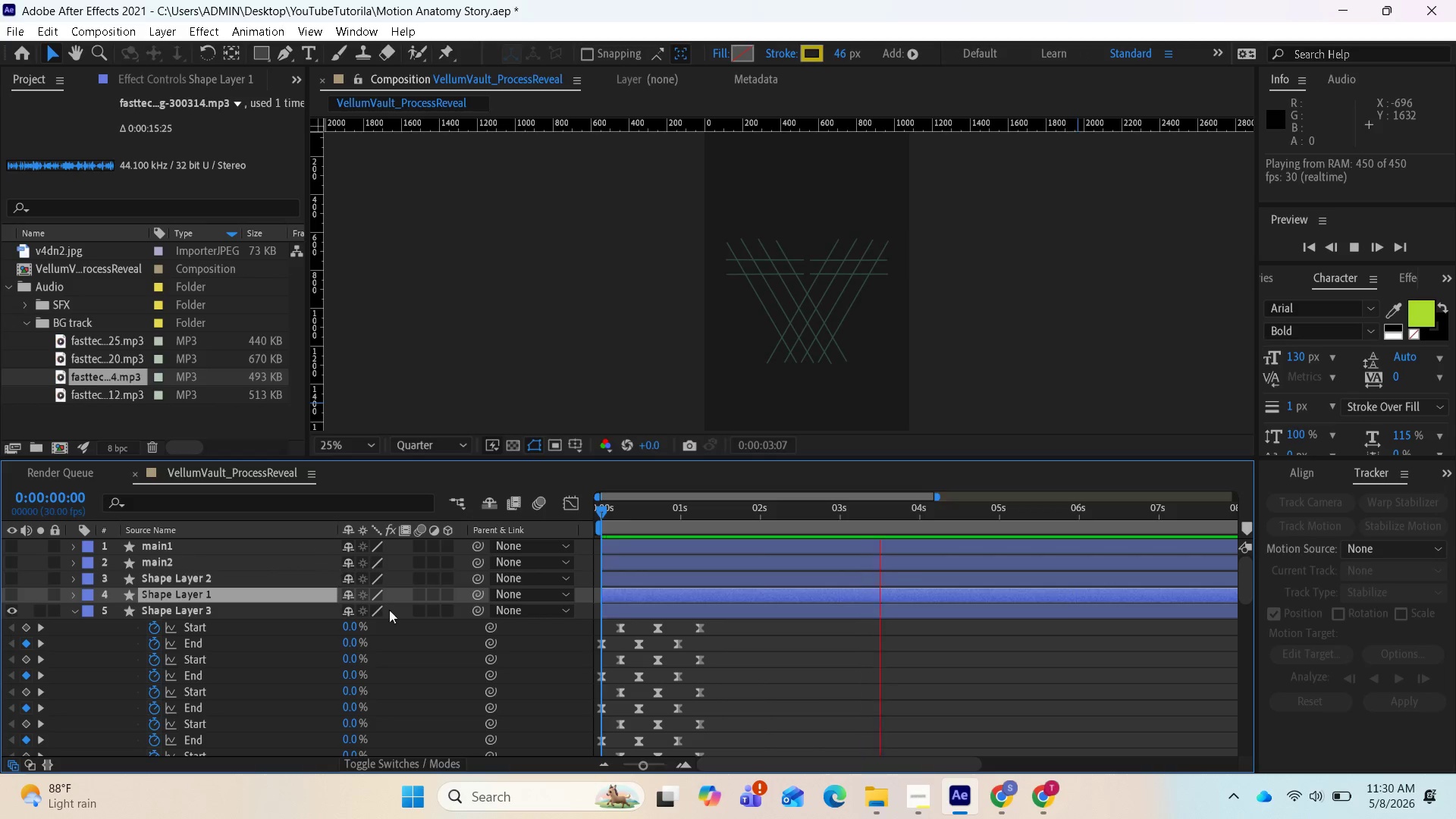 
key(Space)
 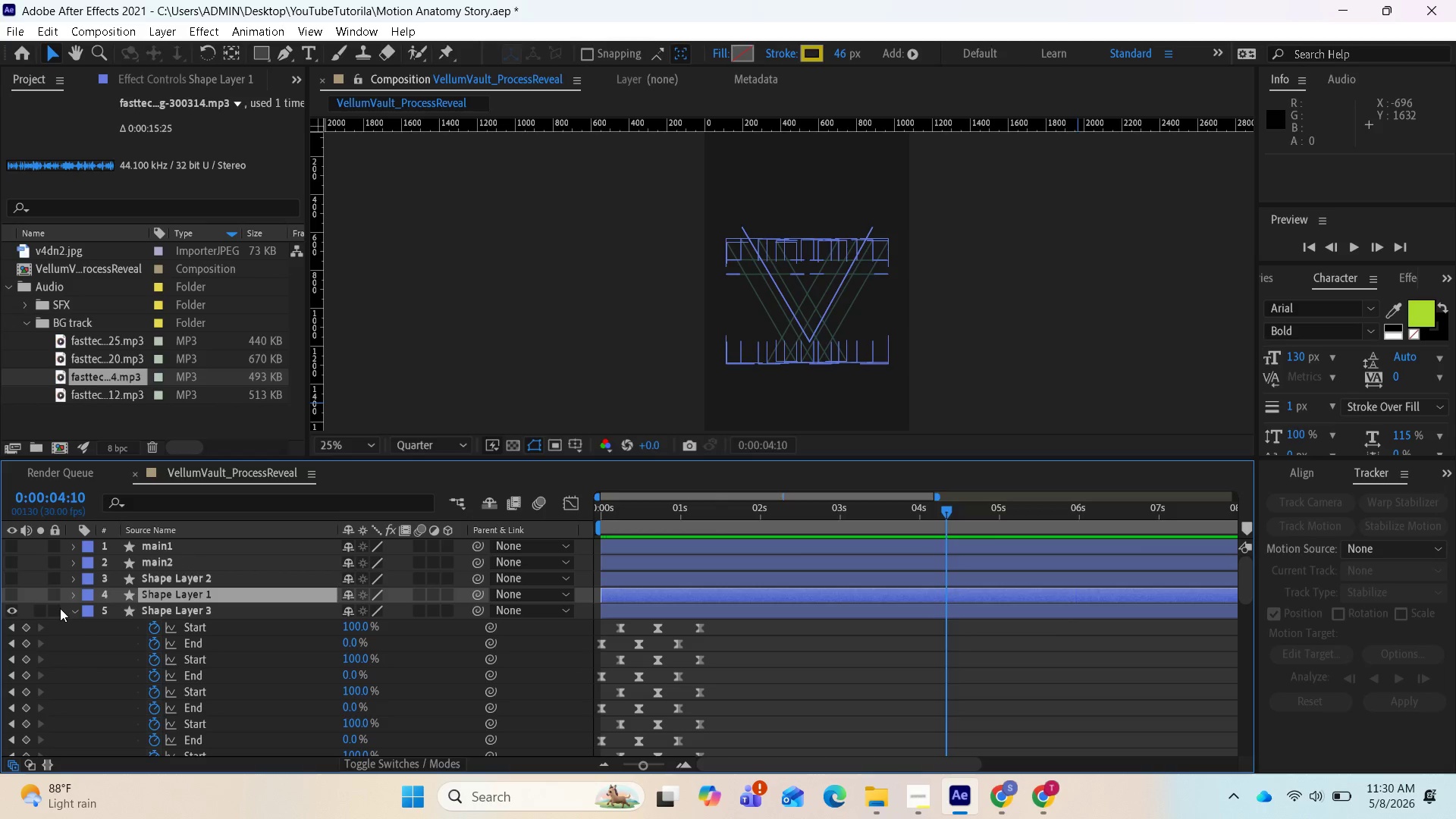 
wait(10.91)
 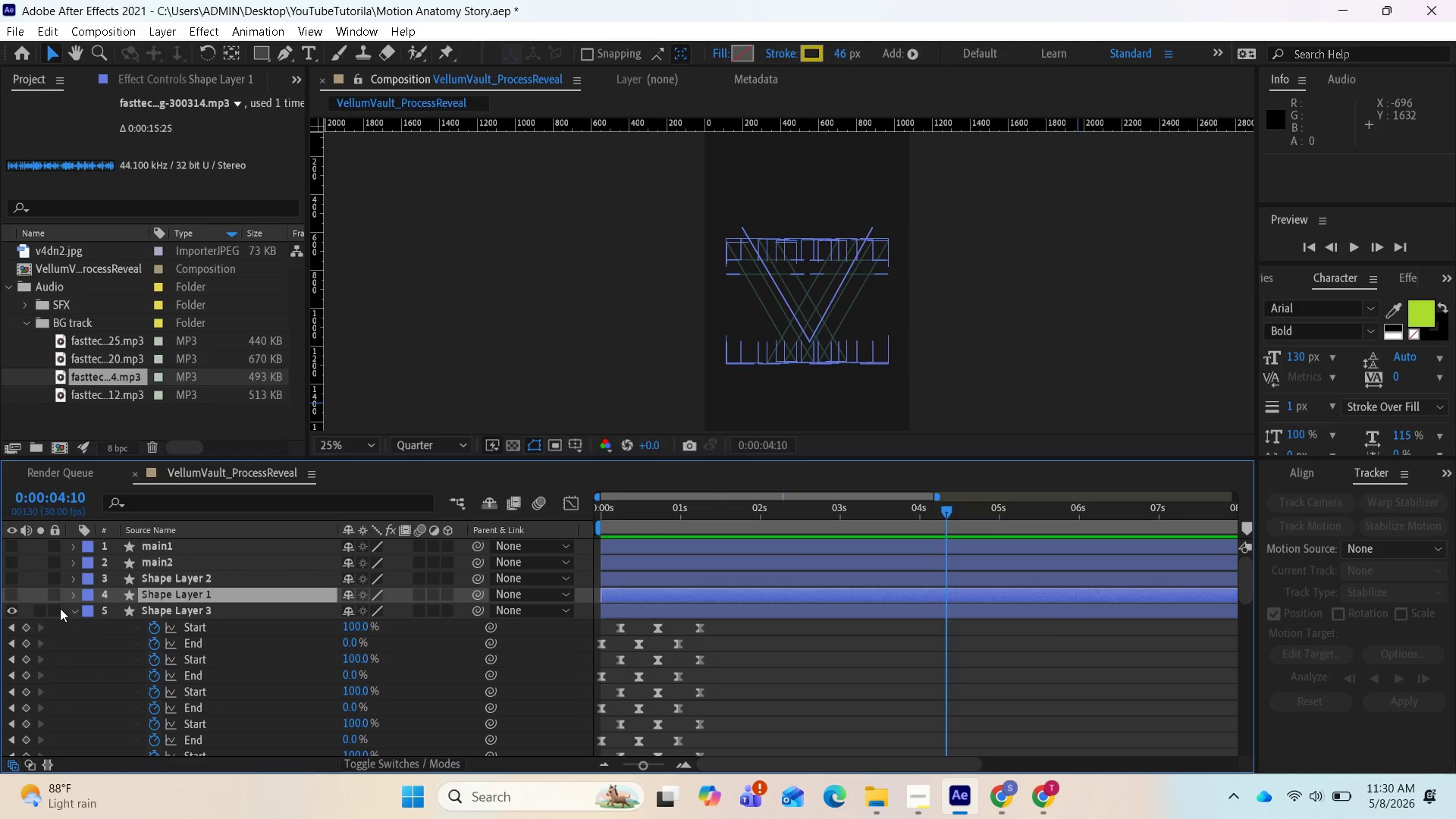 
left_click_drag(start_coordinate=[752, 646], to_coordinate=[592, 623])
 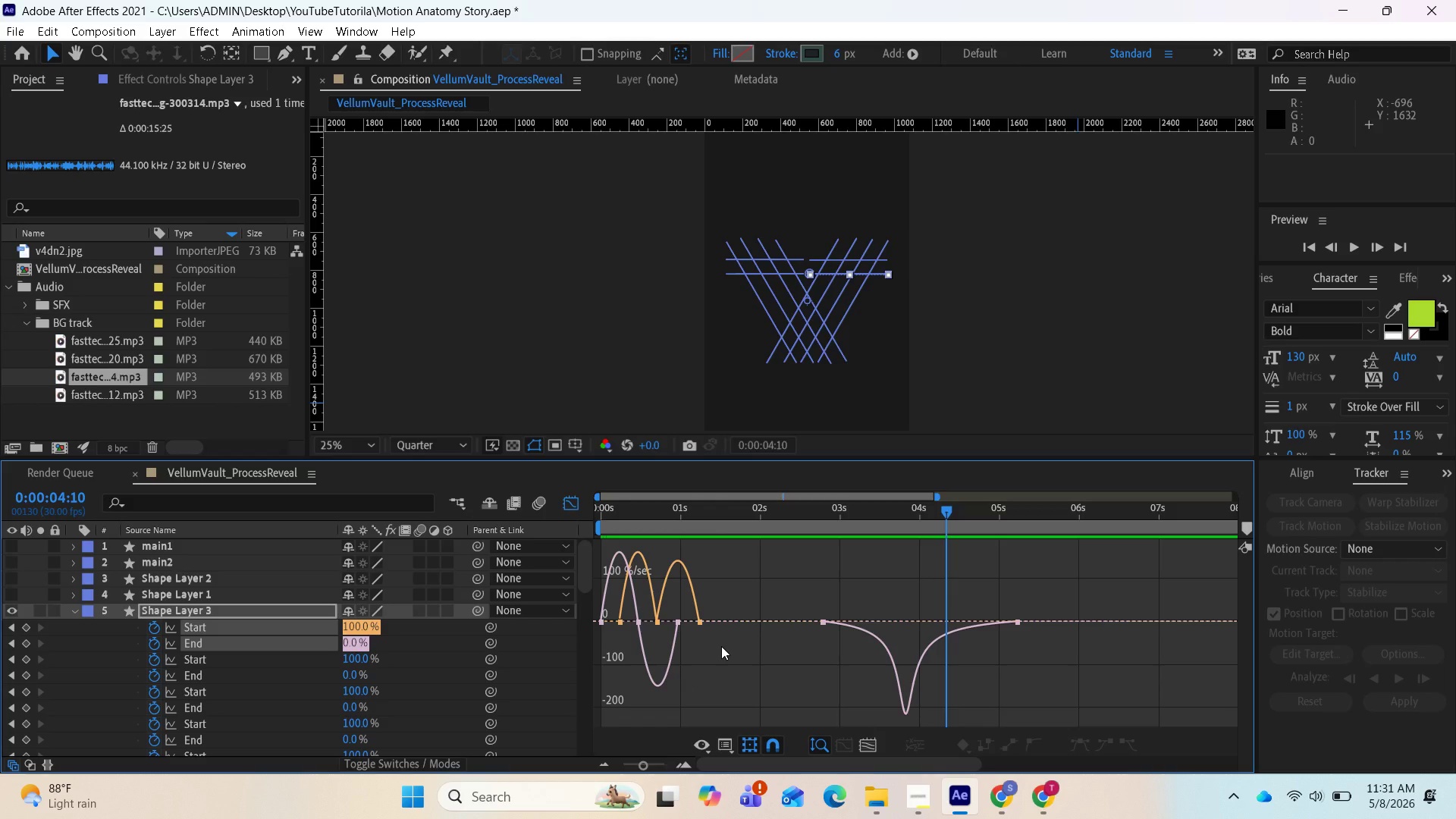 
wait(9.12)
 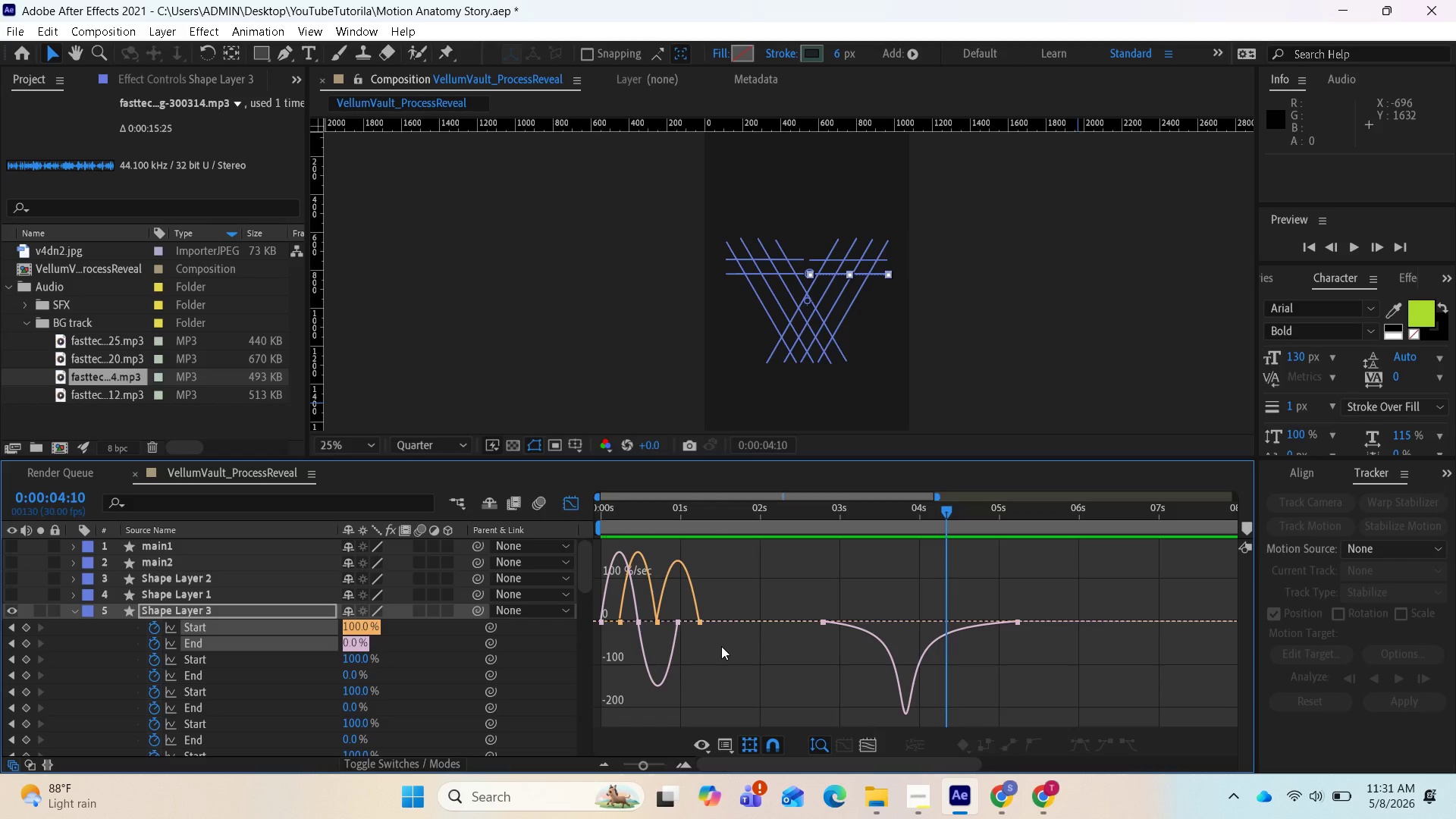 
left_click([302, 632])
 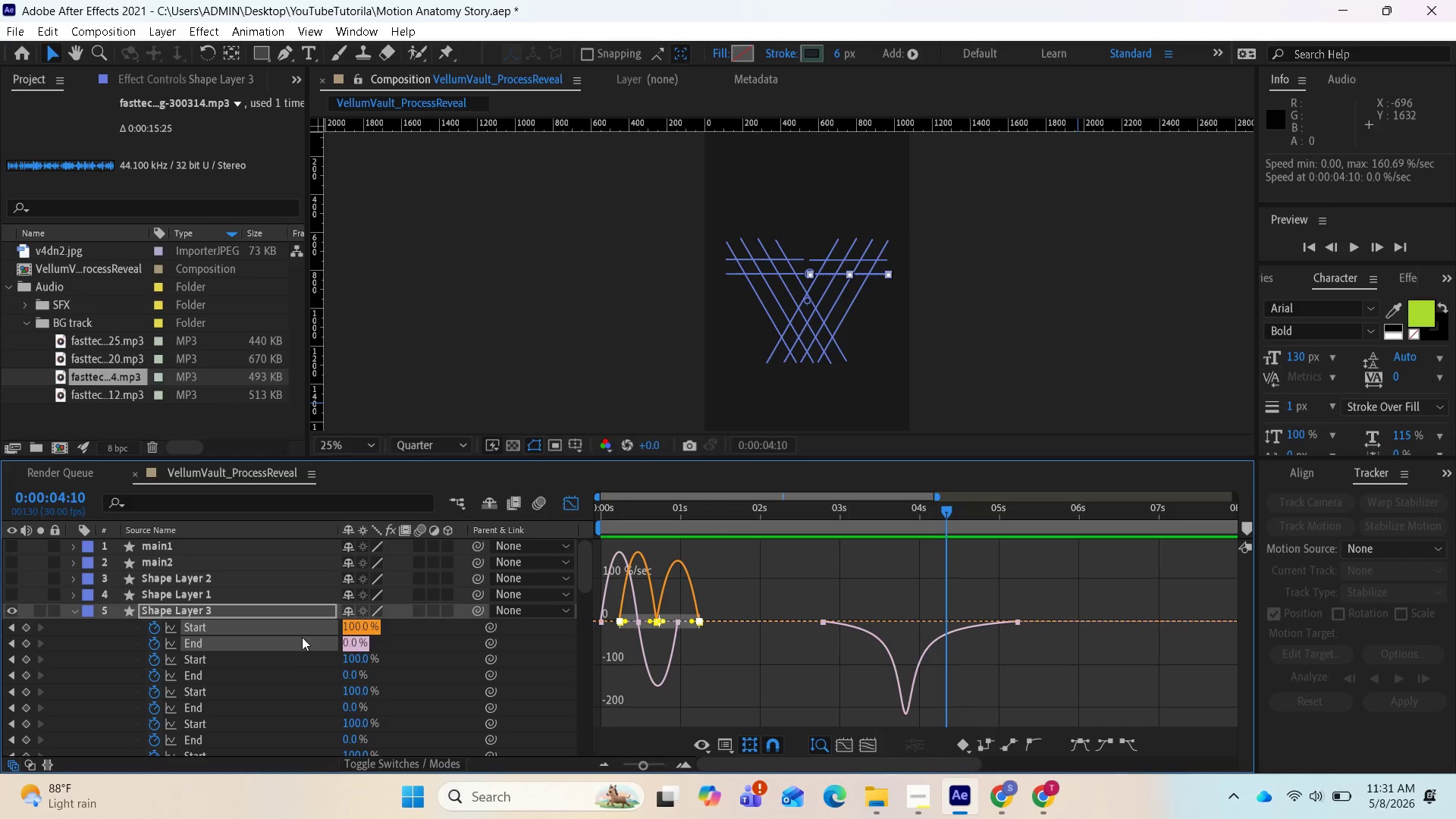 
left_click([298, 642])
 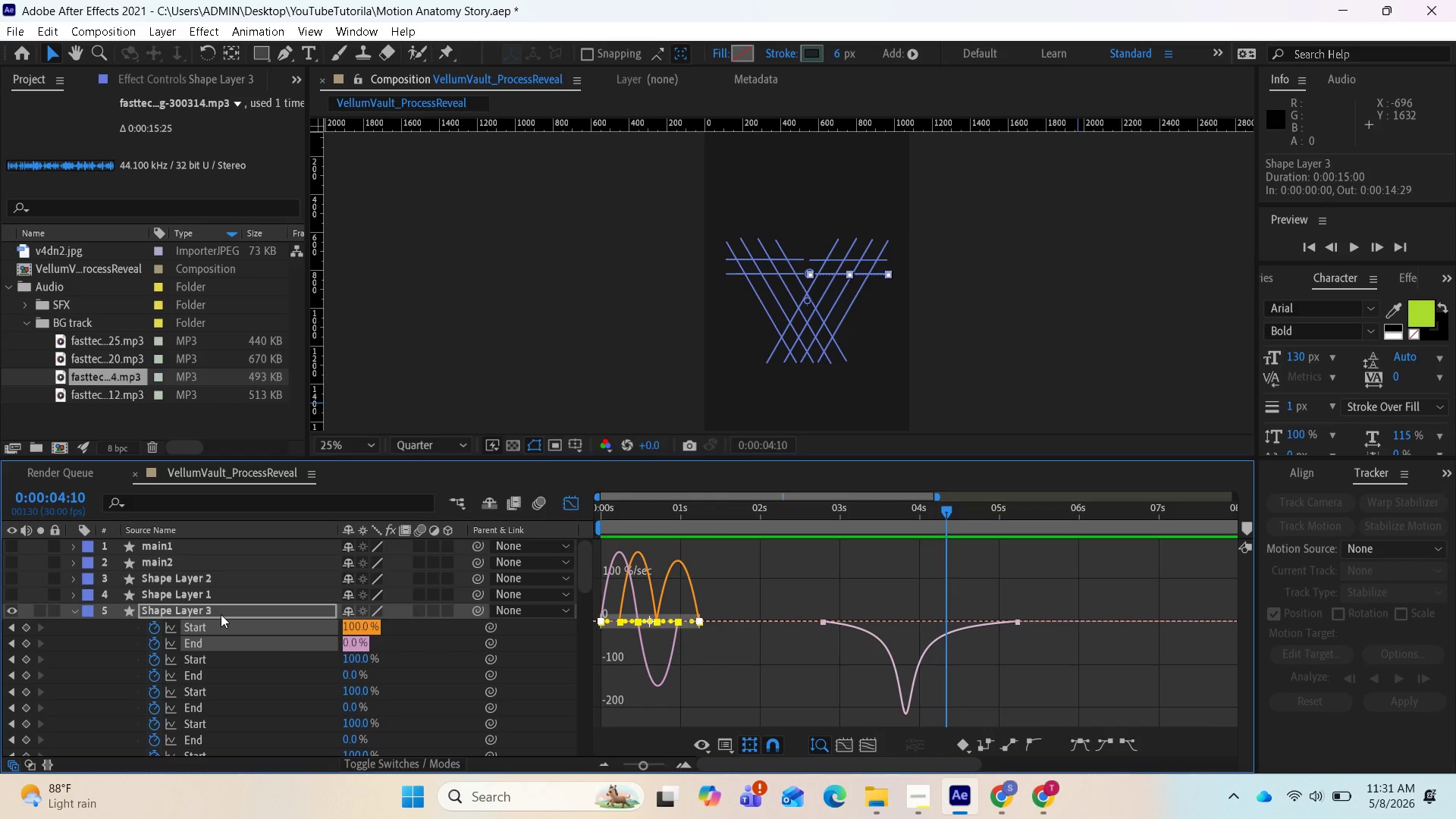 
left_click([221, 614])
 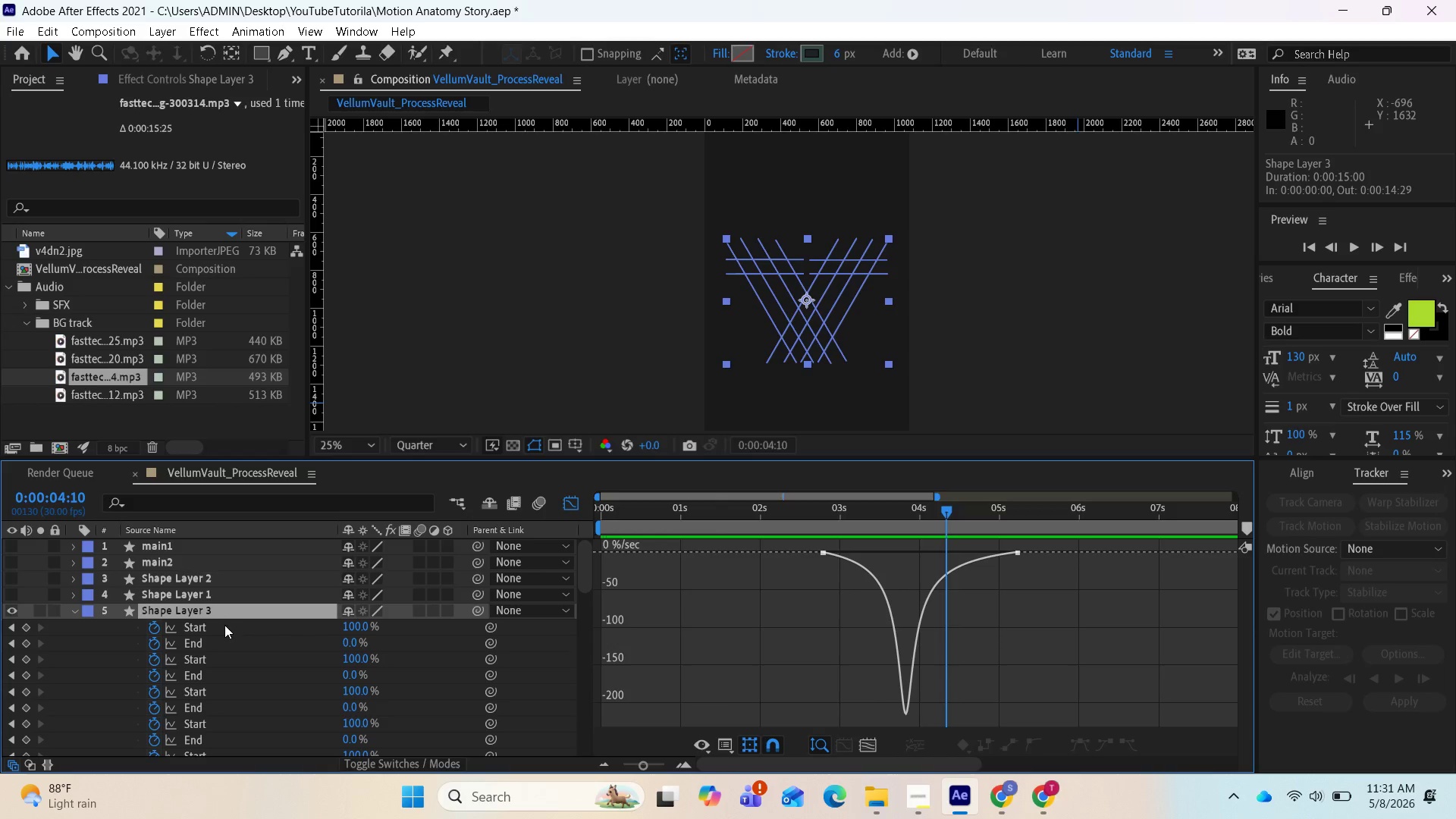 
left_click([224, 625])
 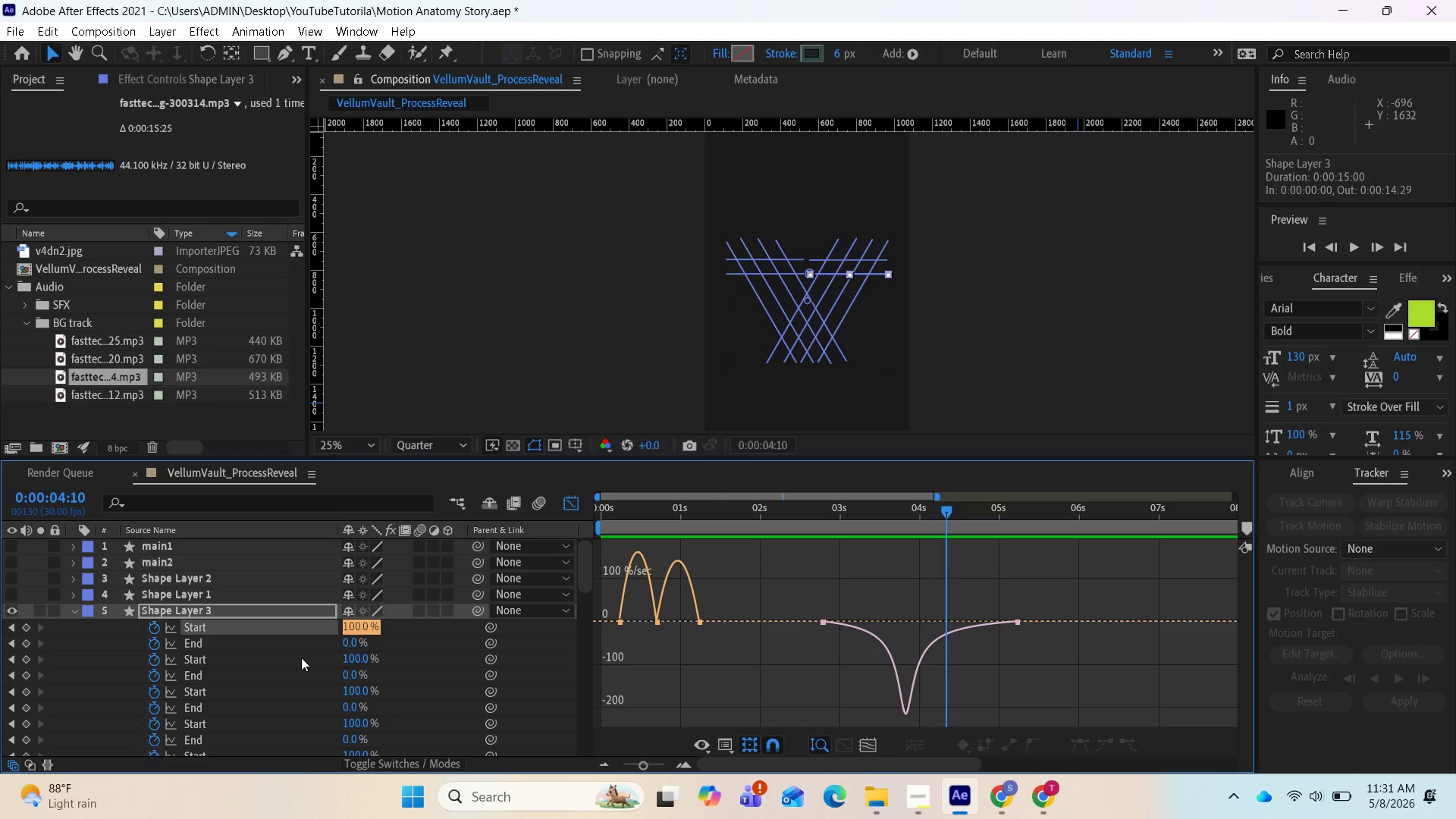 
wait(7.59)
 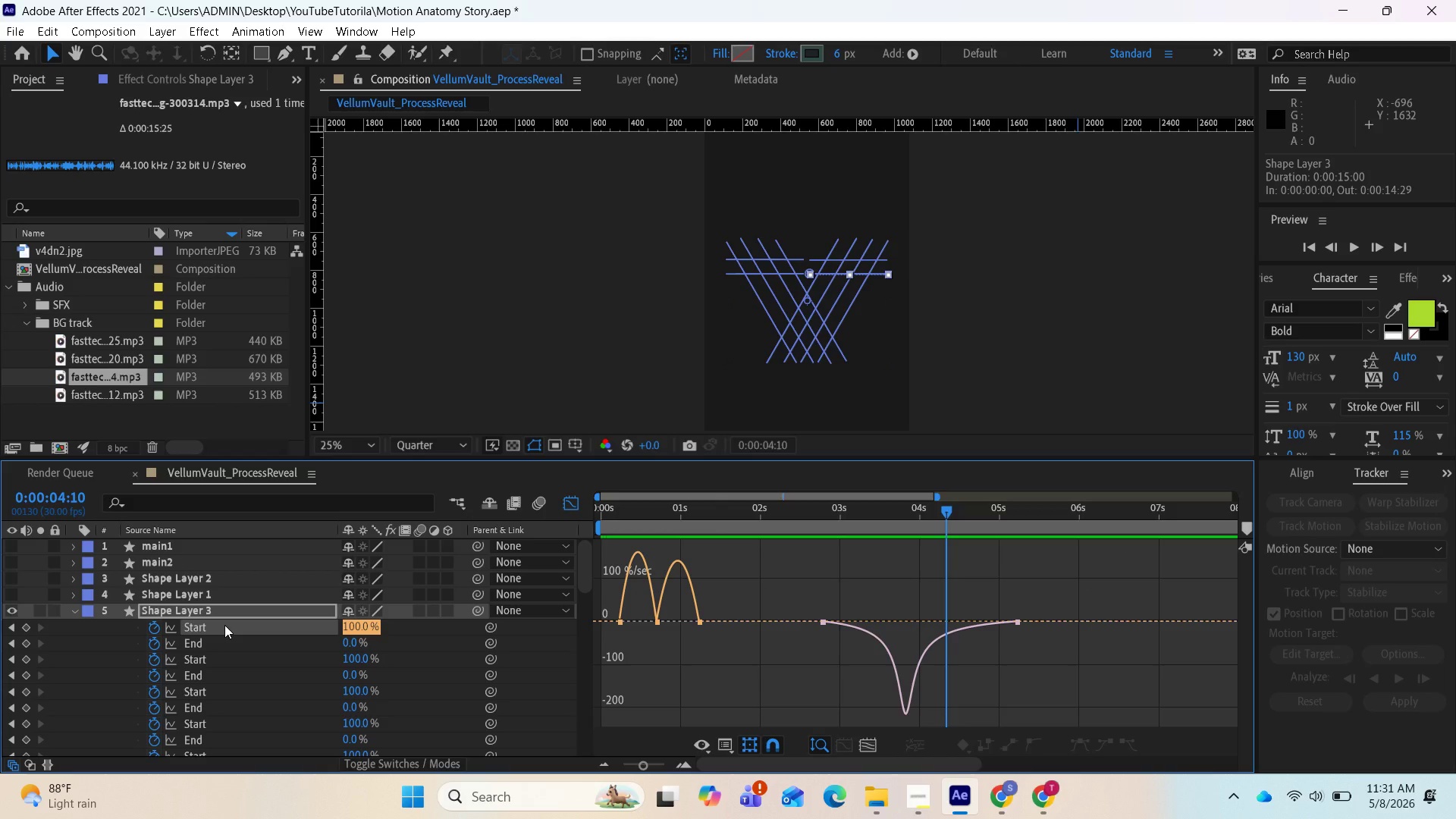 
left_click_drag(start_coordinate=[724, 637], to_coordinate=[604, 604])
 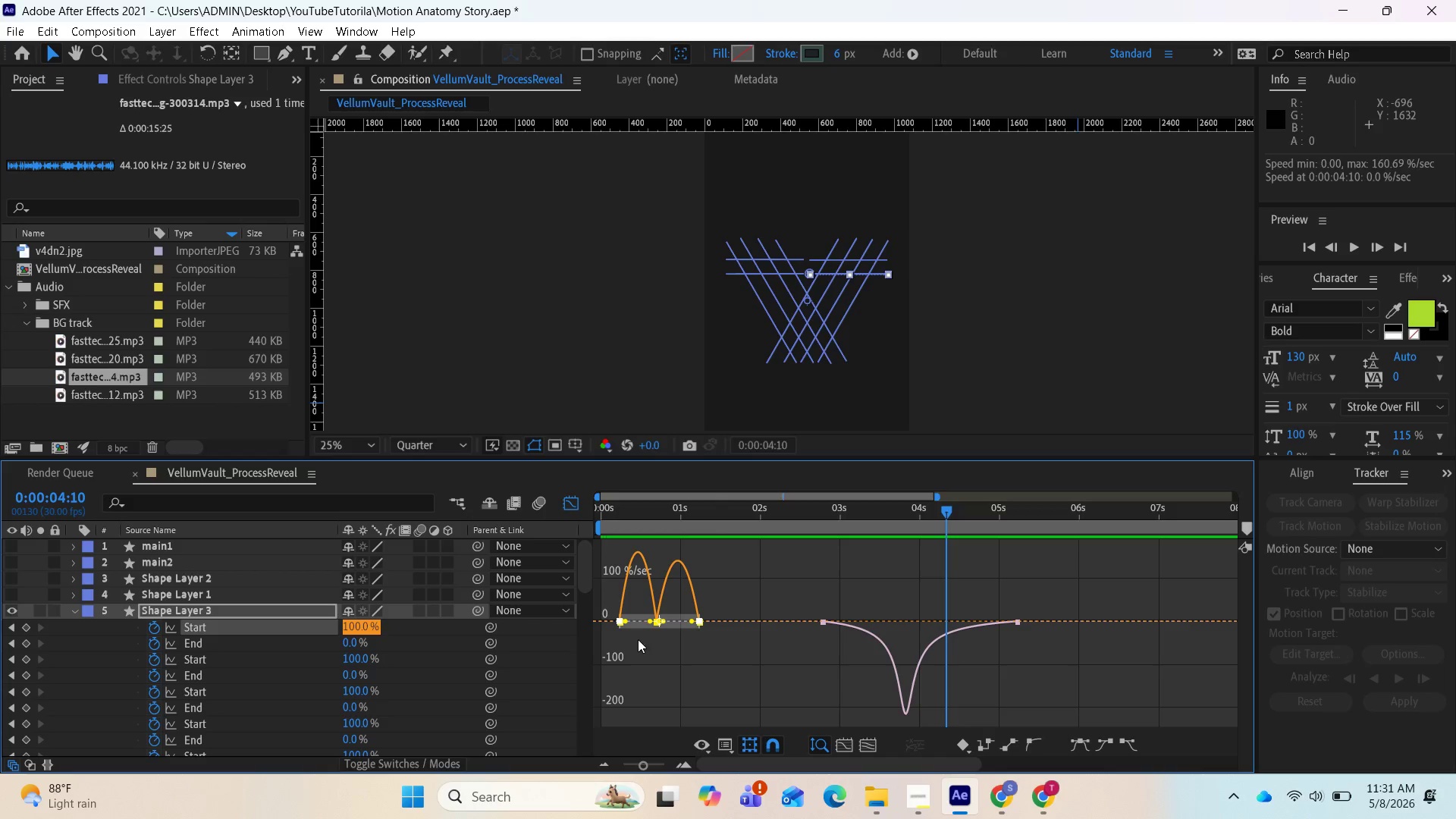 
scroll: coordinate [636, 643], scroll_direction: up, amount: 1.0
 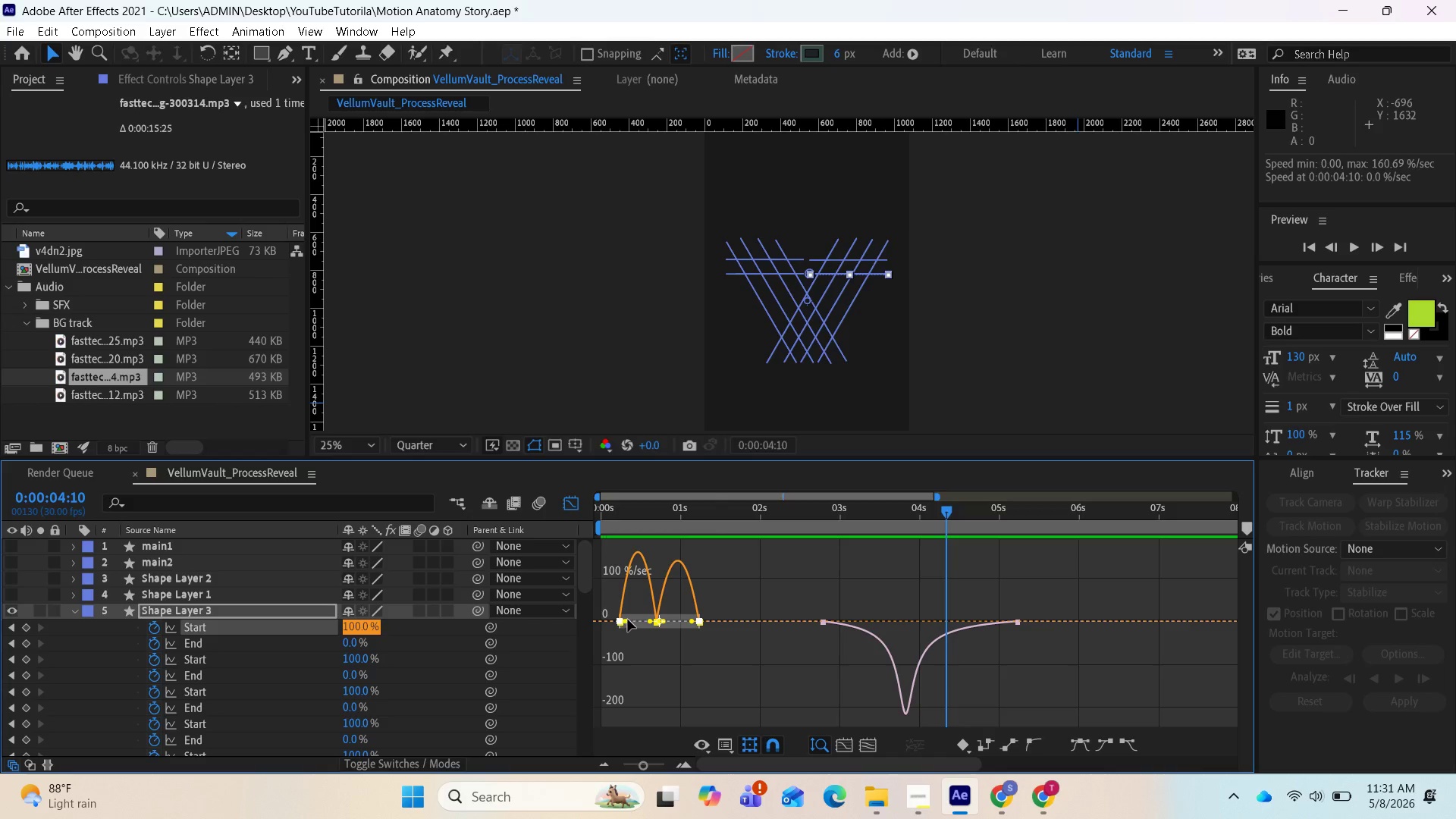 
left_click_drag(start_coordinate=[628, 620], to_coordinate=[635, 618])
 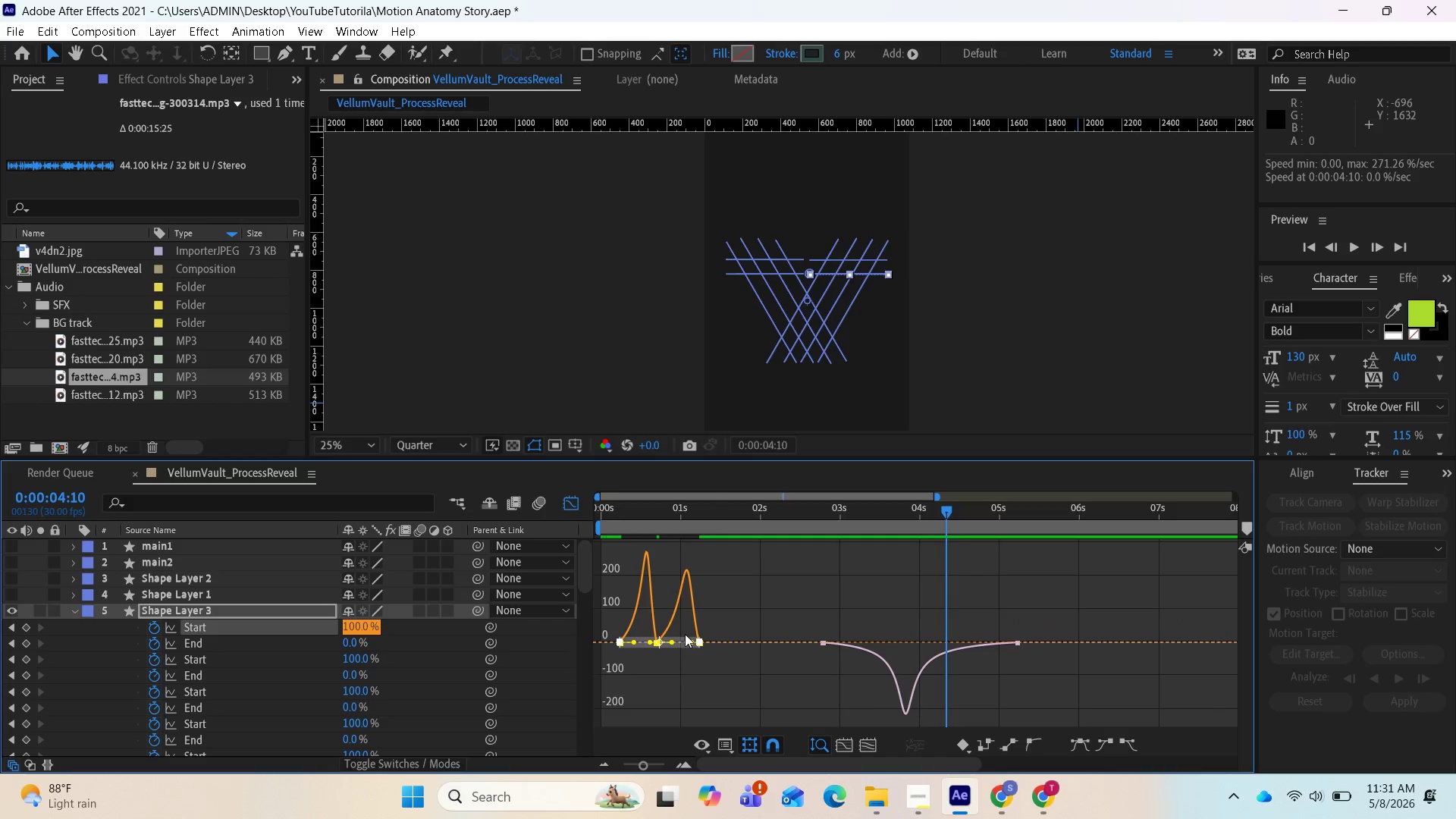 
mouse_move([672, 654])
 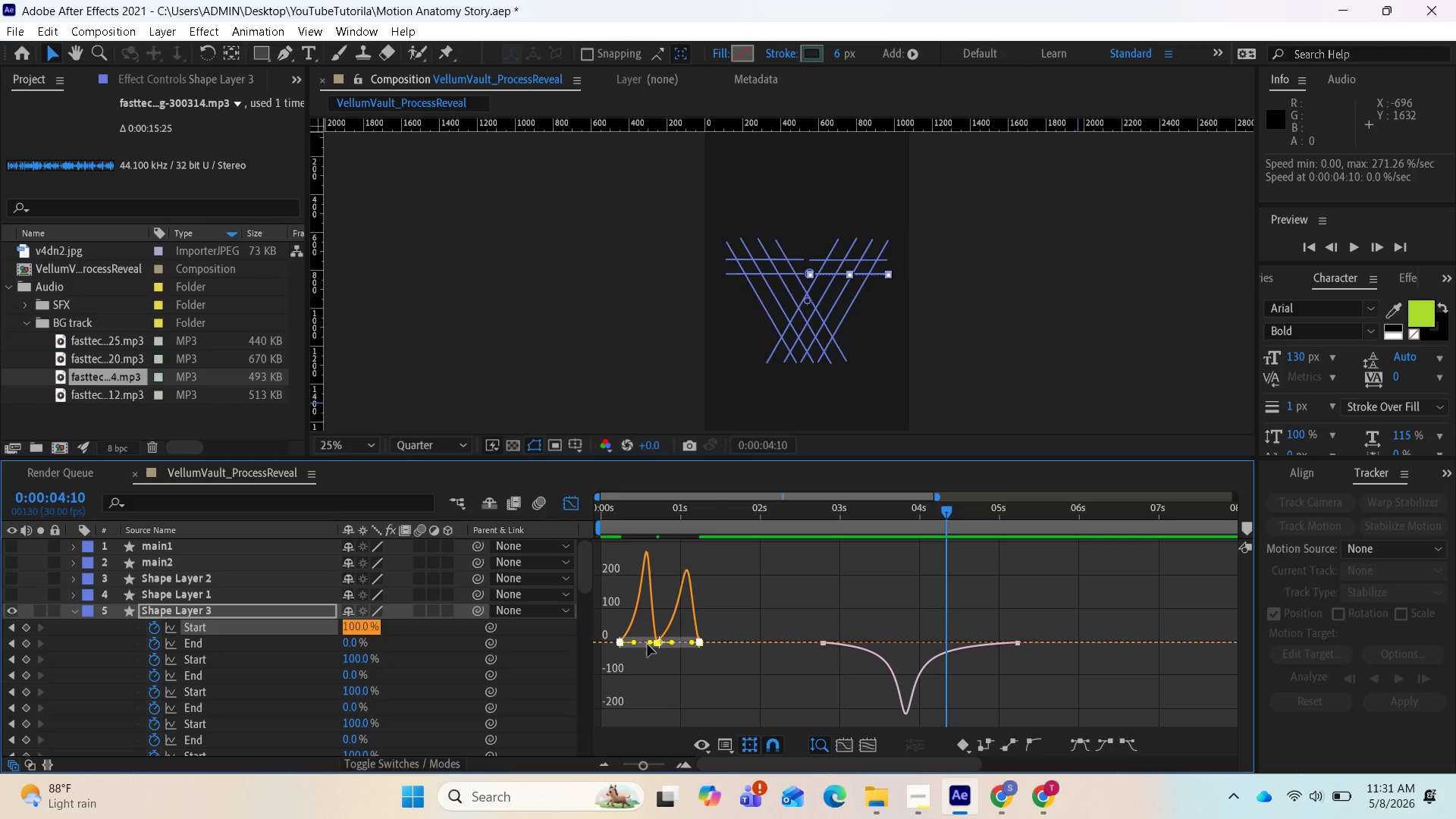 
left_click_drag(start_coordinate=[649, 644], to_coordinate=[642, 650])
 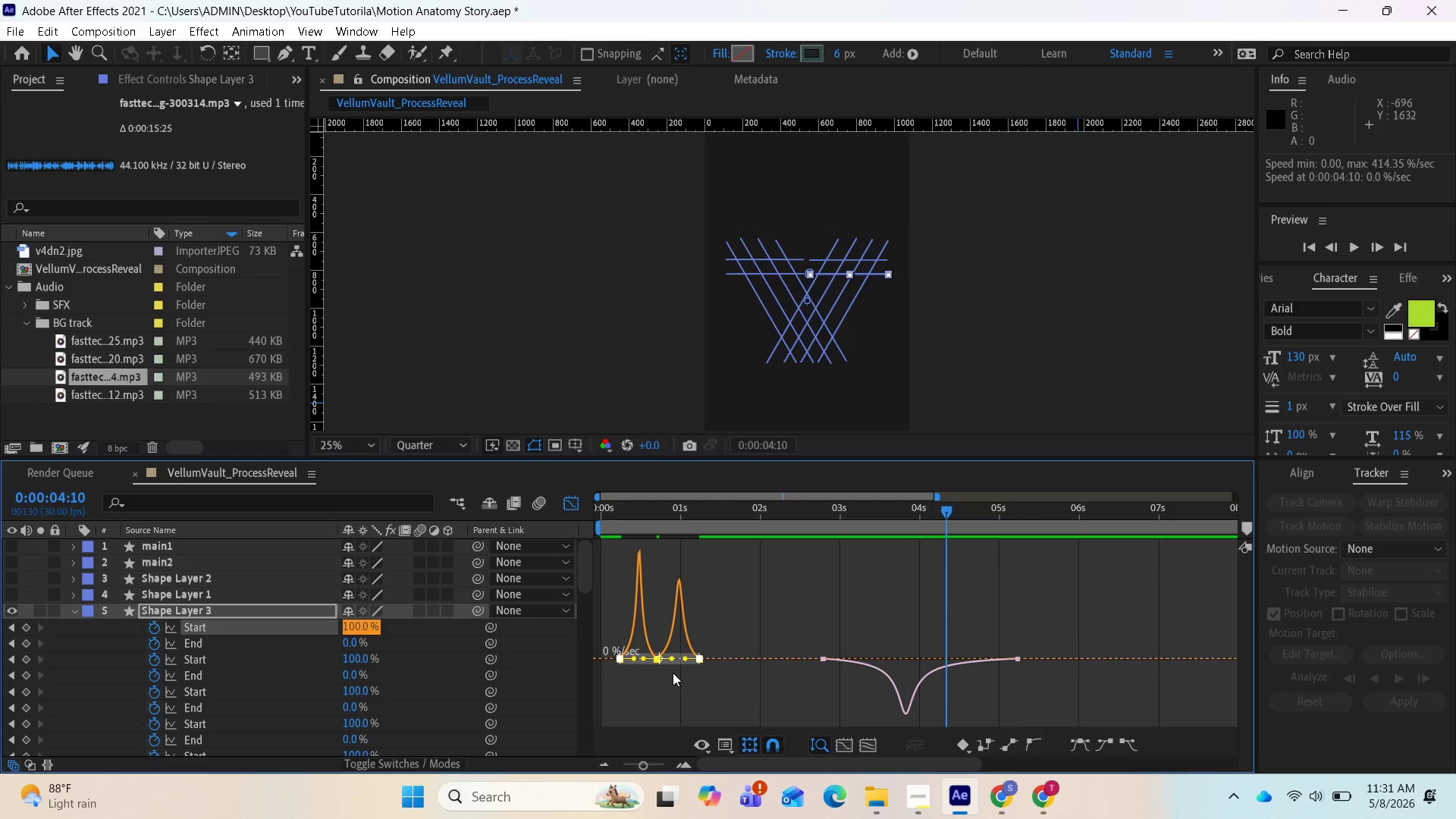 
key(Control+Z)
 